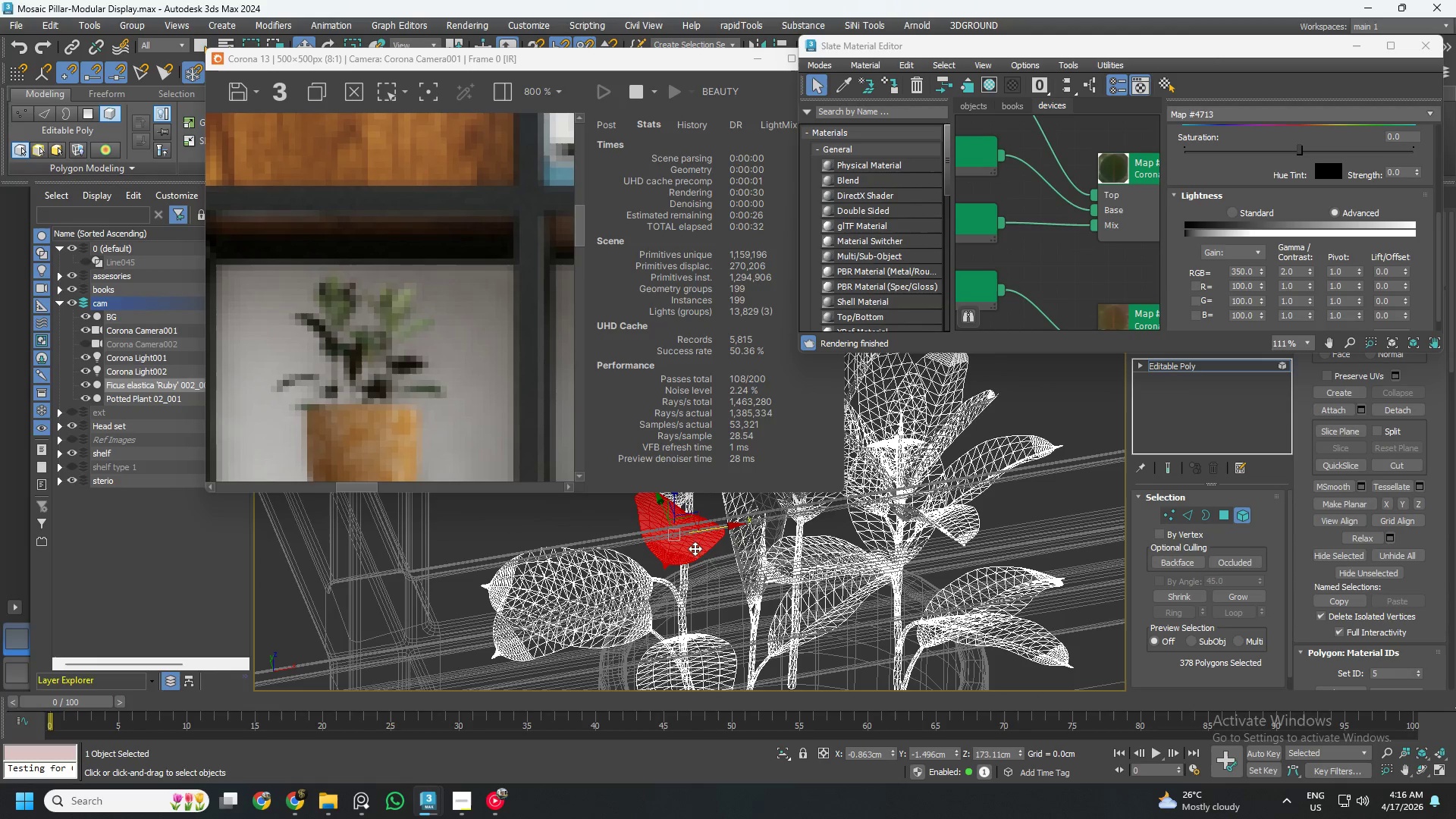 
hold_key(key=AltLeft, duration=1.01)
 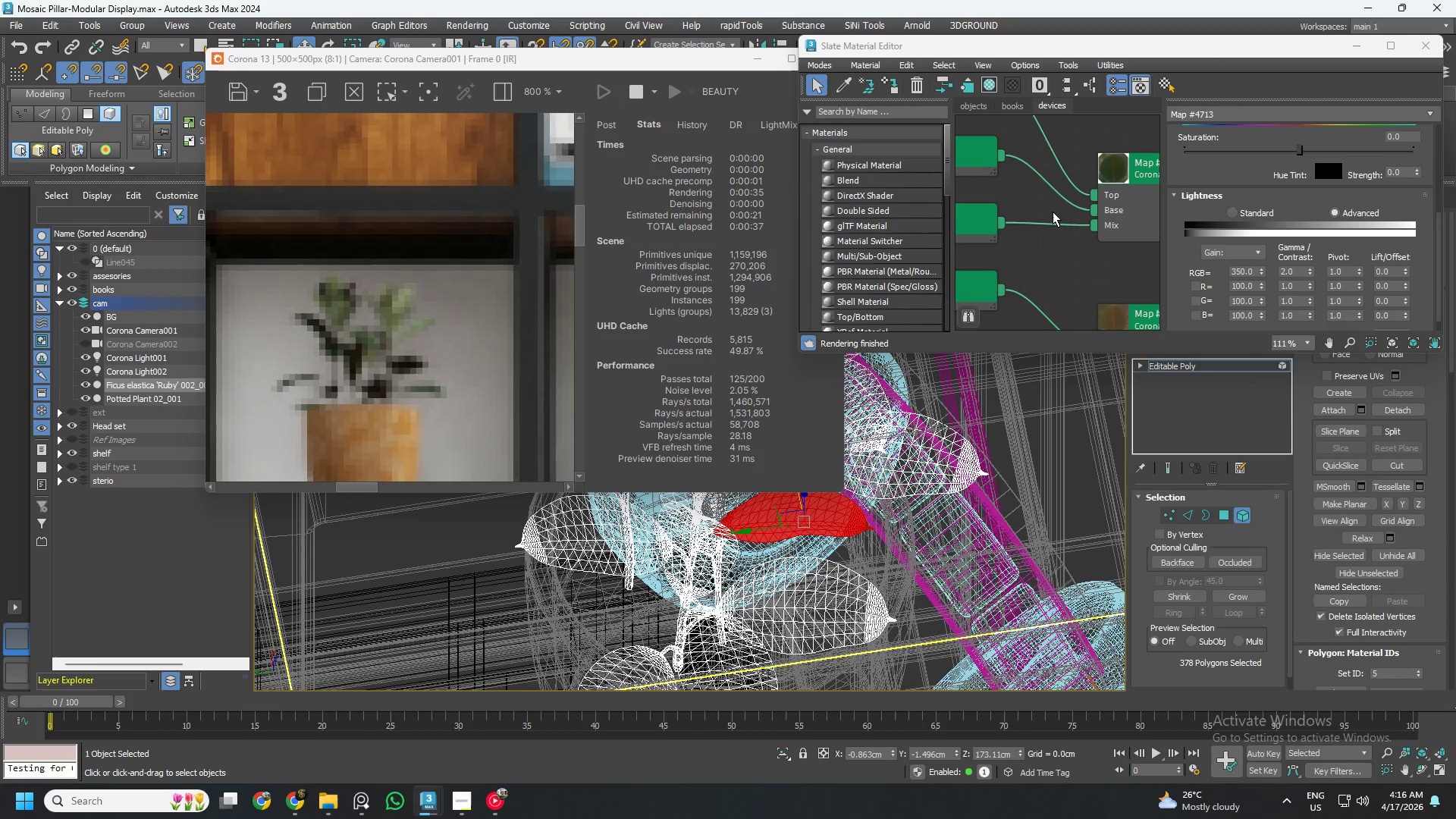 
left_click([1384, 44])
 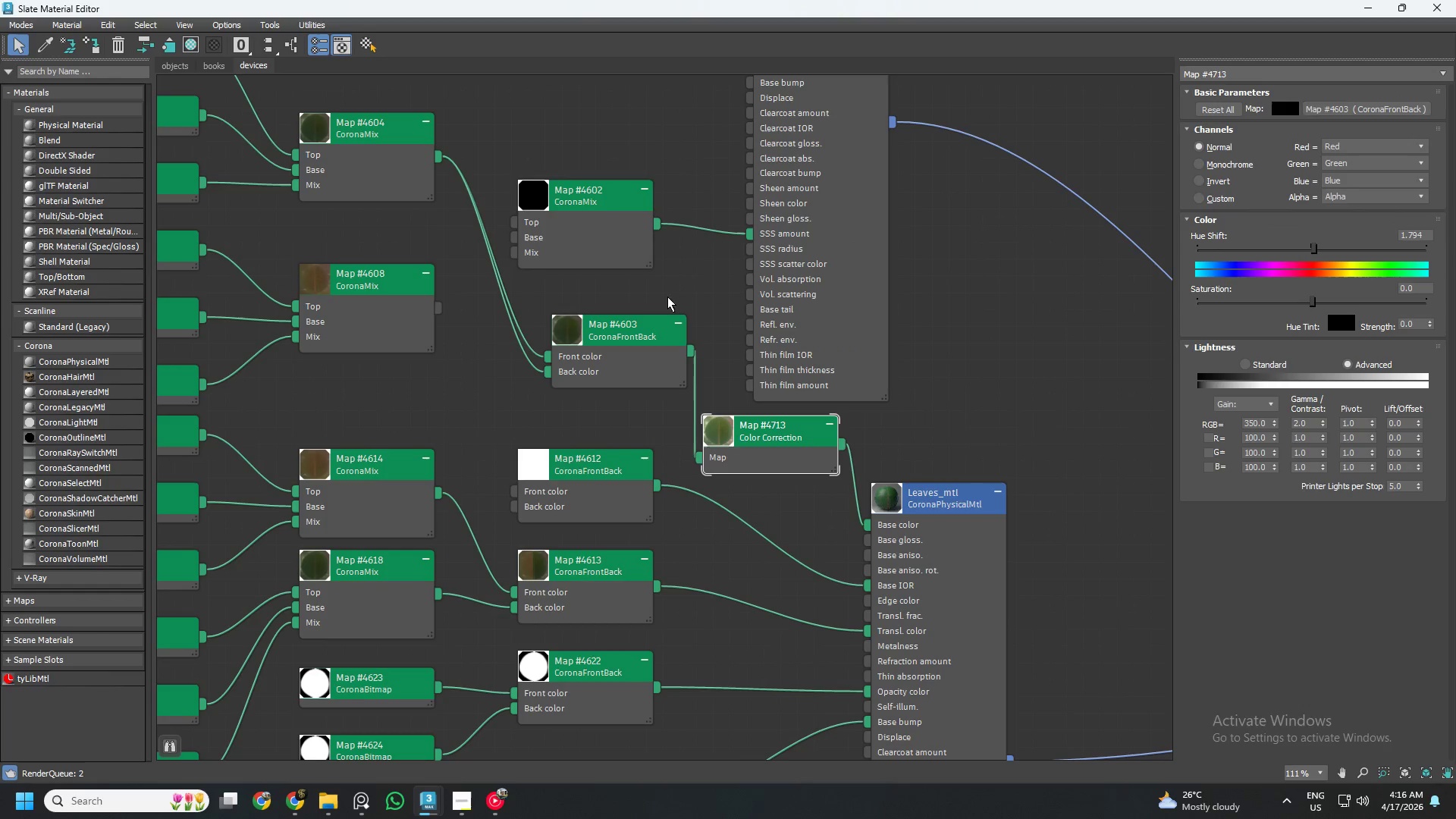 
scroll: coordinate [677, 328], scroll_direction: down, amount: 1.0
 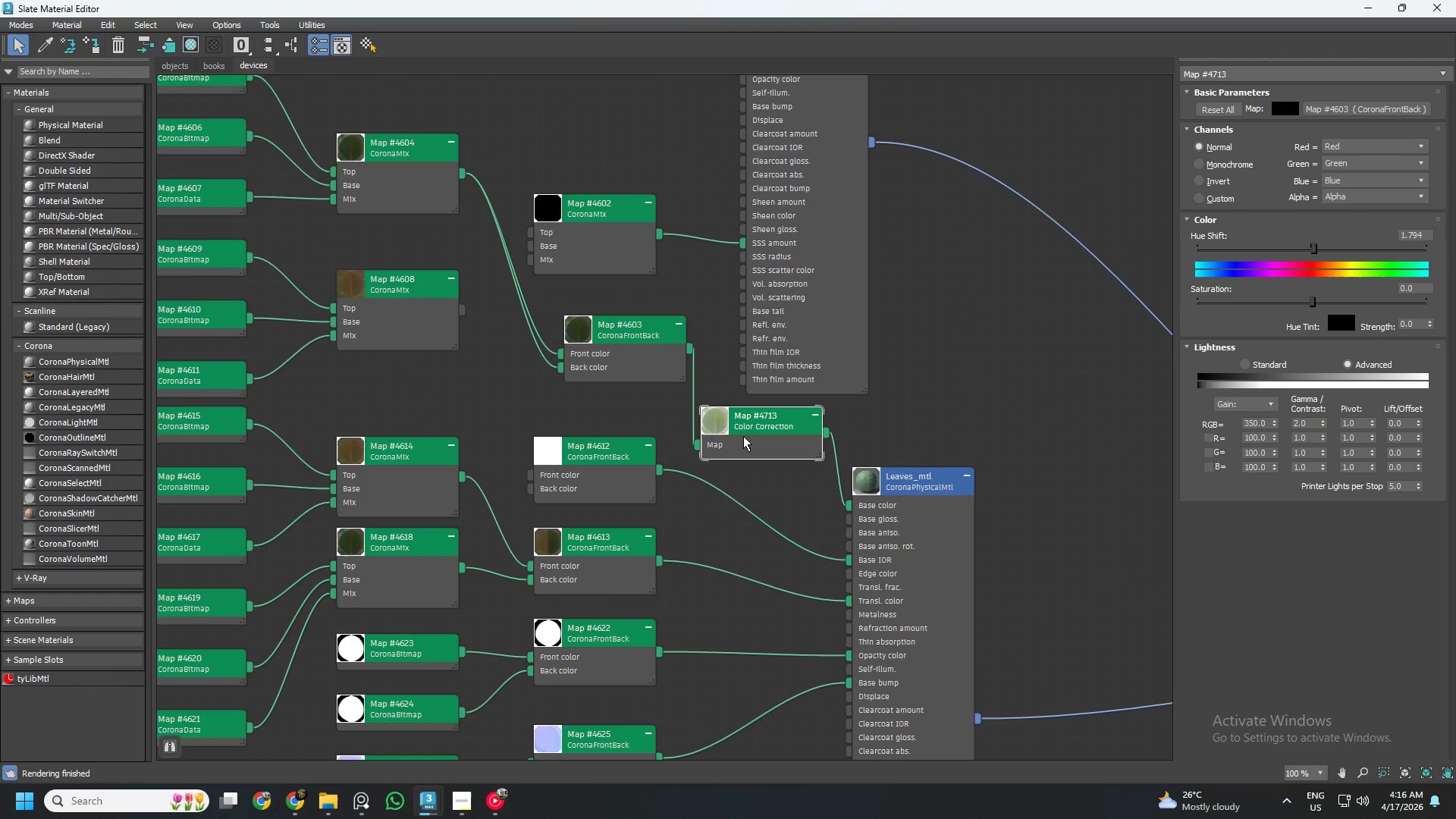 
hold_key(key=ShiftLeft, duration=0.41)
 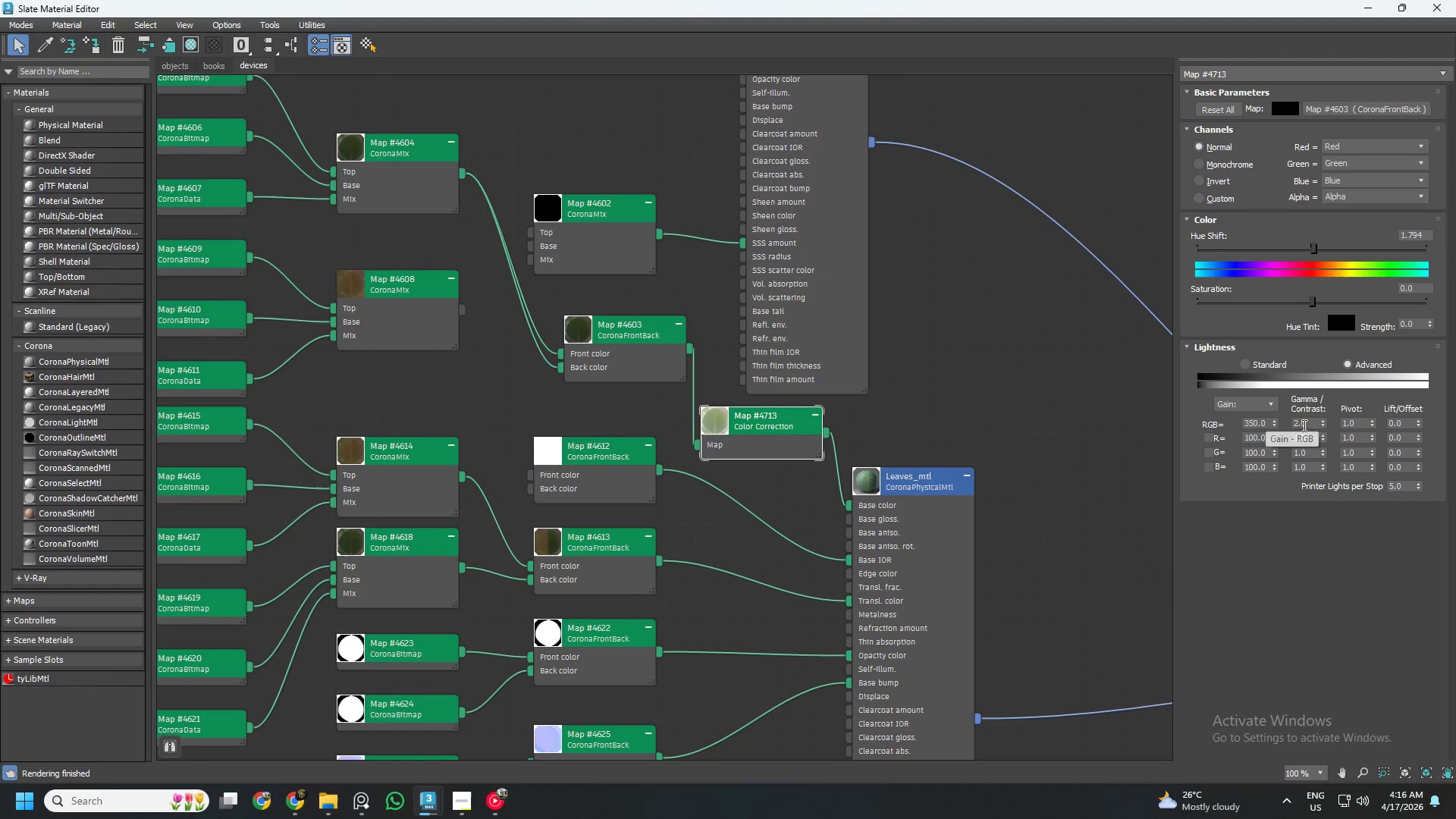 
double_click([1307, 425])
 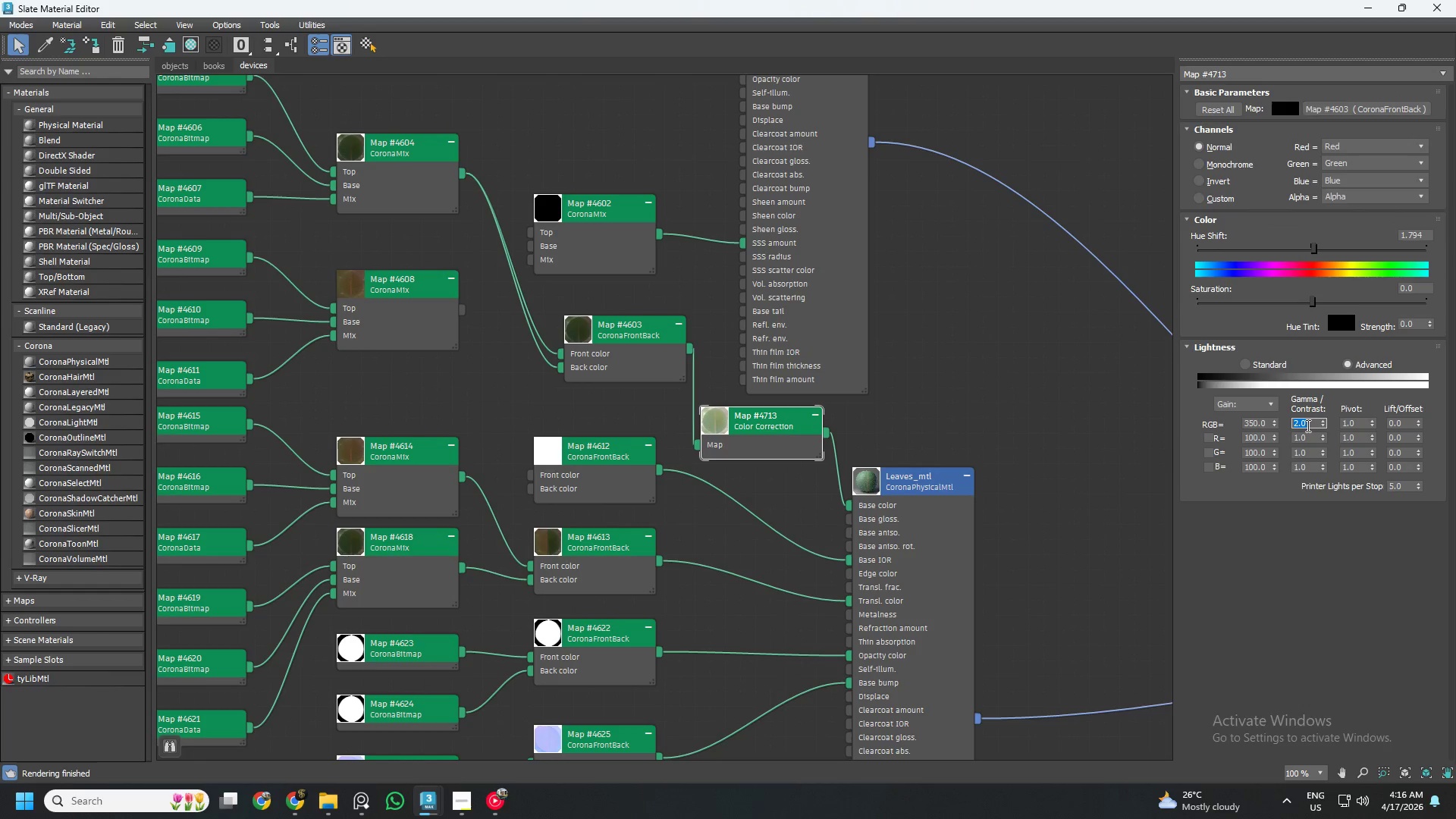 
key(Numpad1)
 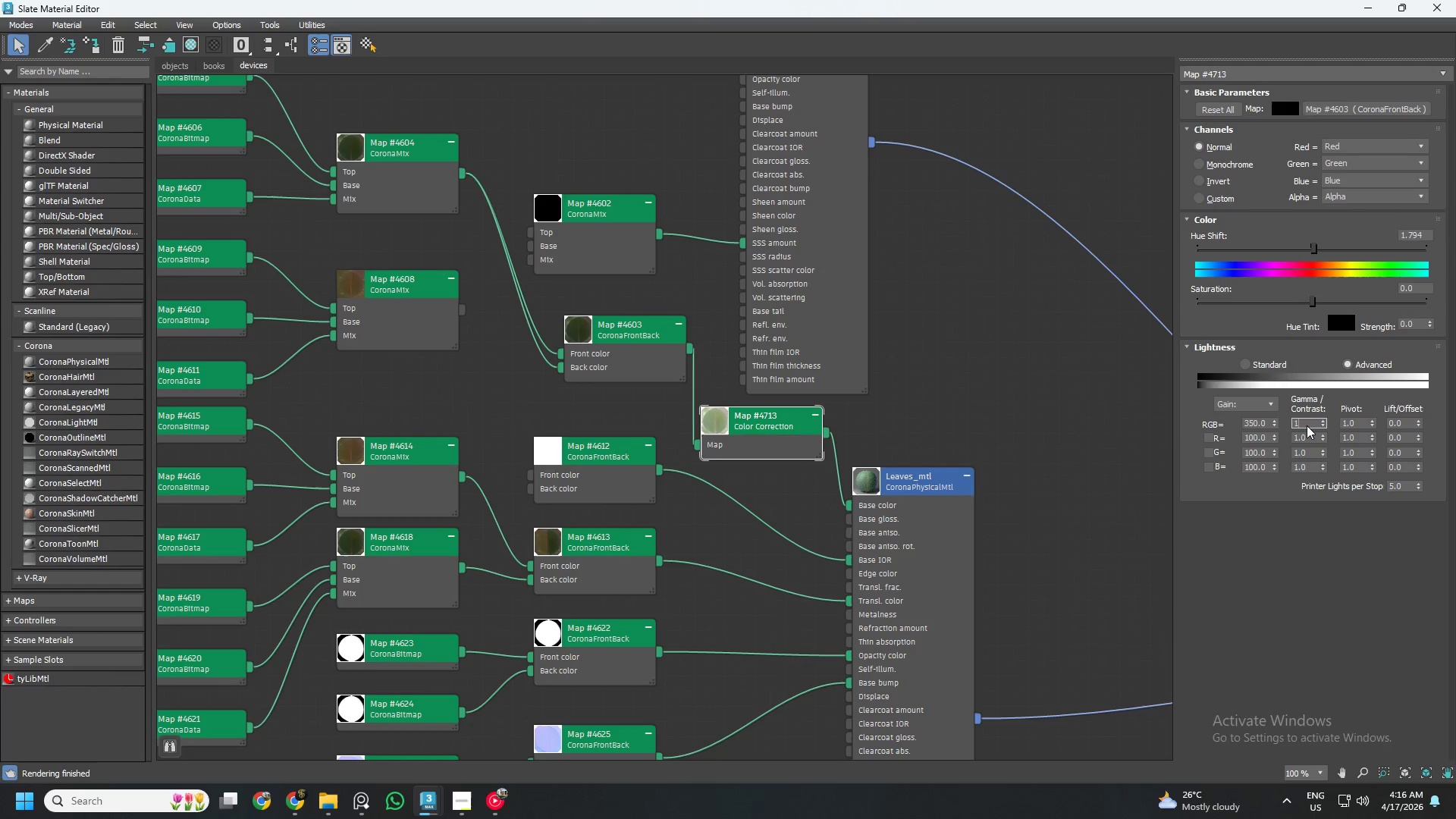 
key(NumpadEnter)
 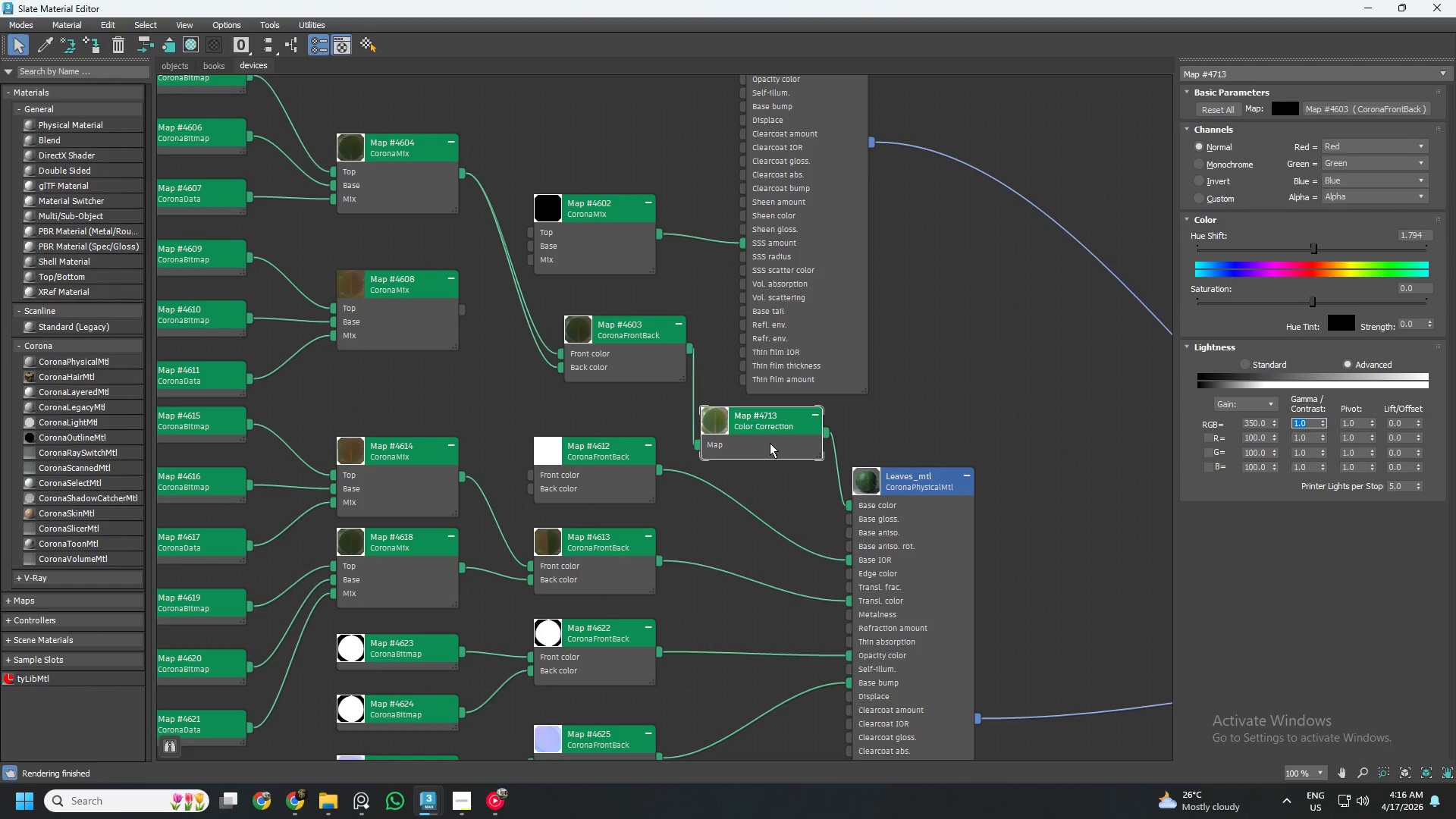 
hold_key(key=ShiftLeft, duration=1.19)
left_click_drag(start_coordinate=[770, 443], to_coordinate=[929, 422])
 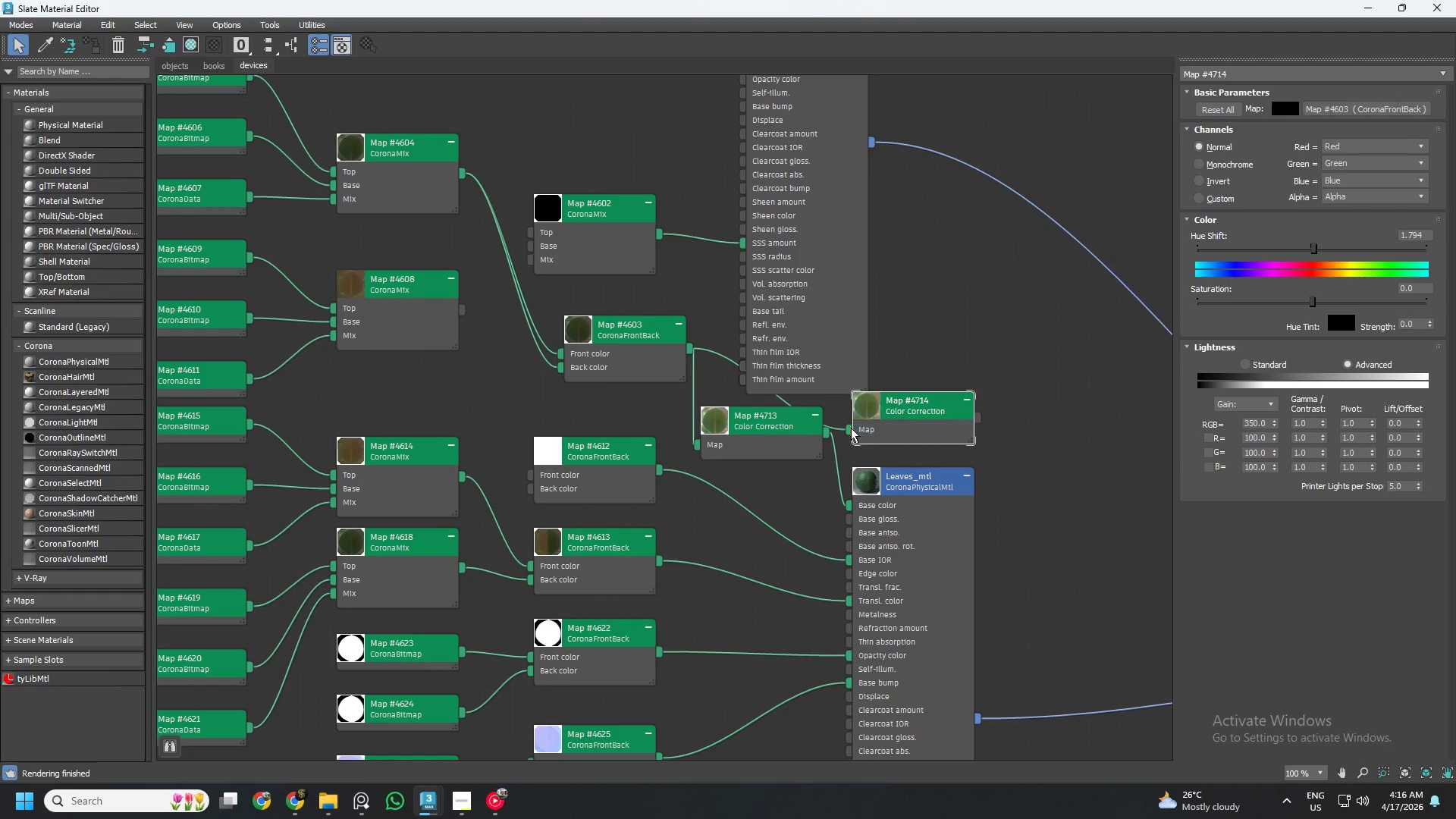 
left_click_drag(start_coordinate=[850, 428], to_coordinate=[783, 400])
 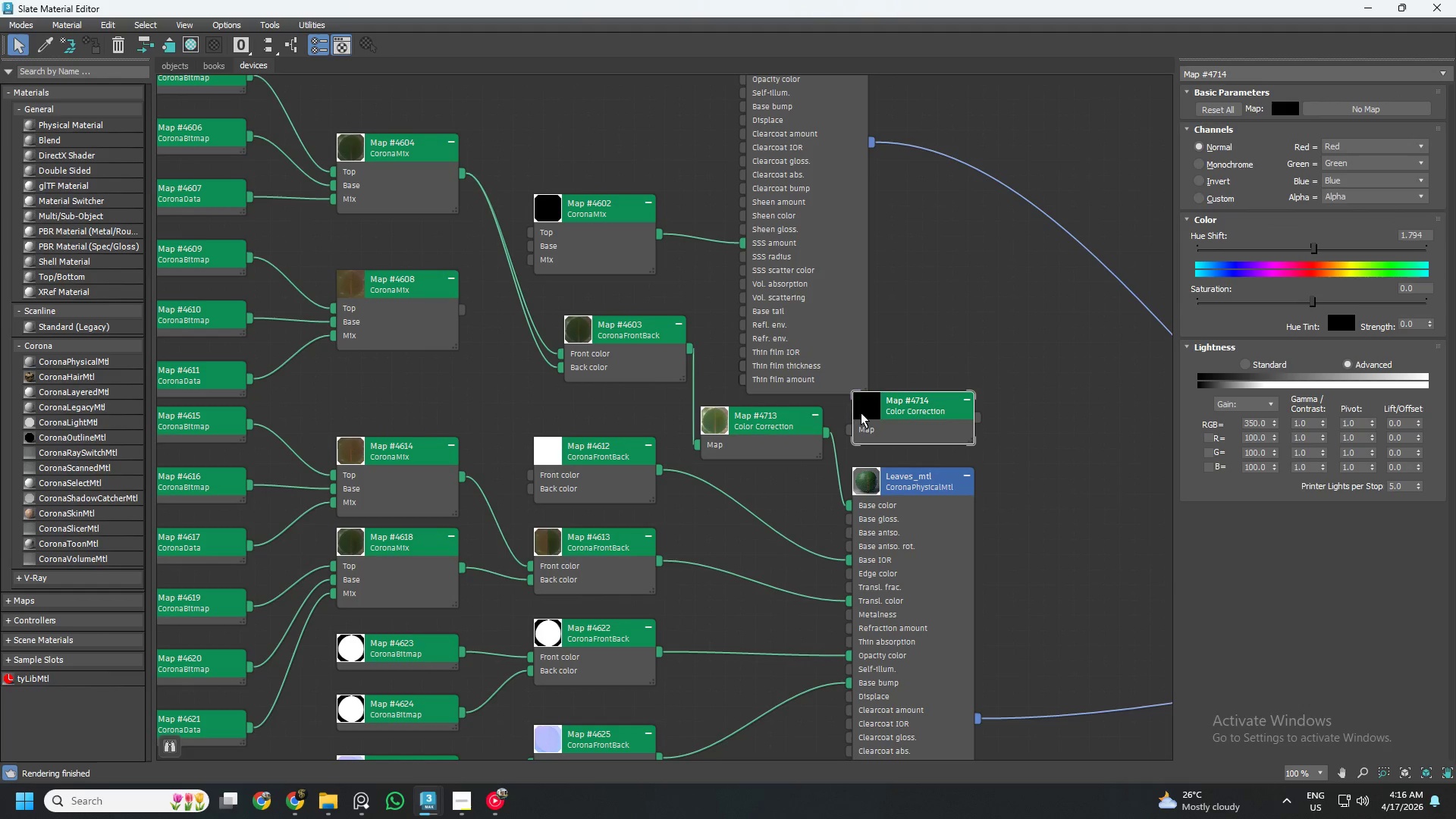 
scroll: coordinate [861, 413], scroll_direction: down, amount: 4.0
 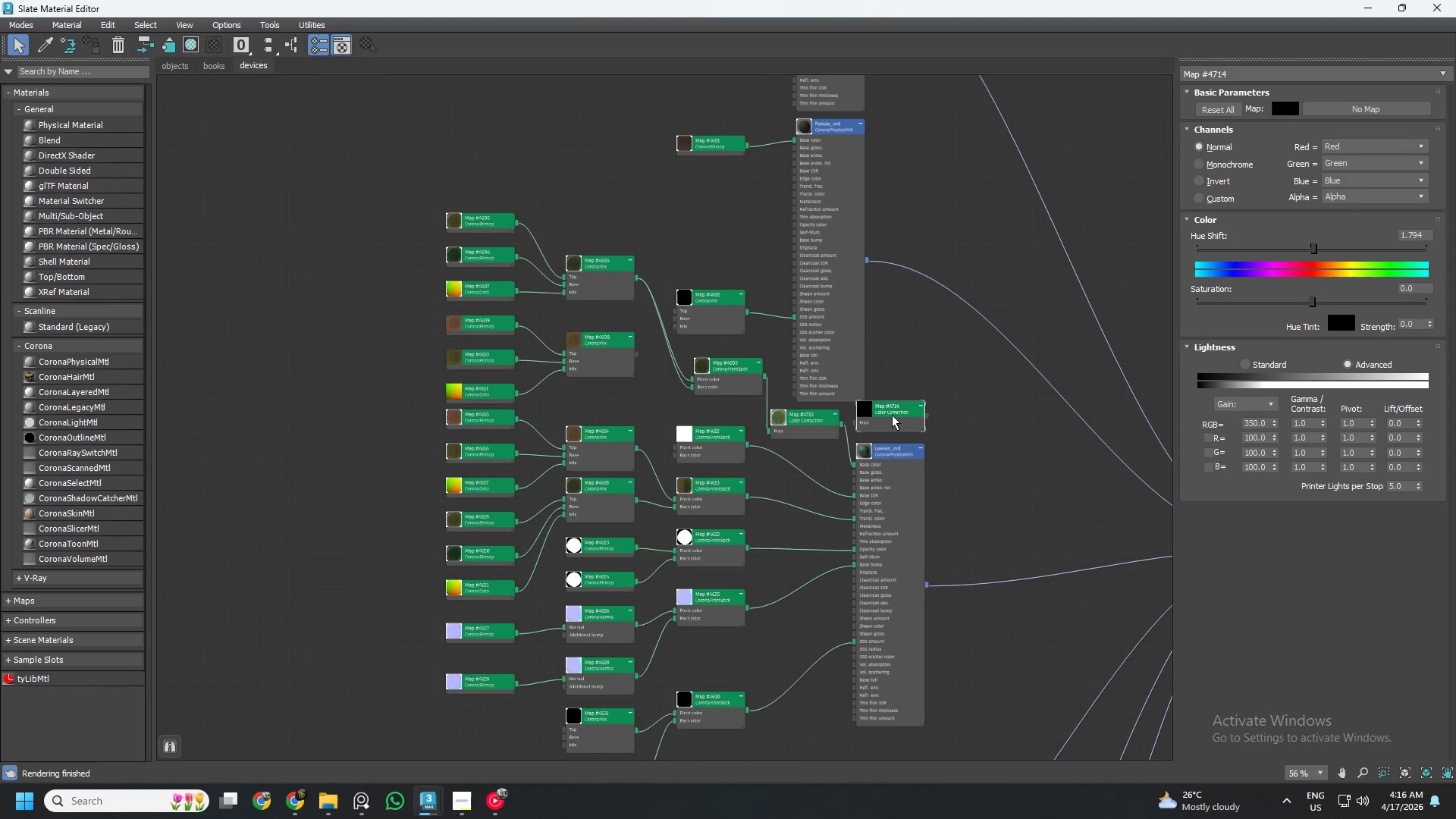 
left_click_drag(start_coordinate=[892, 415], to_coordinate=[758, 108])
 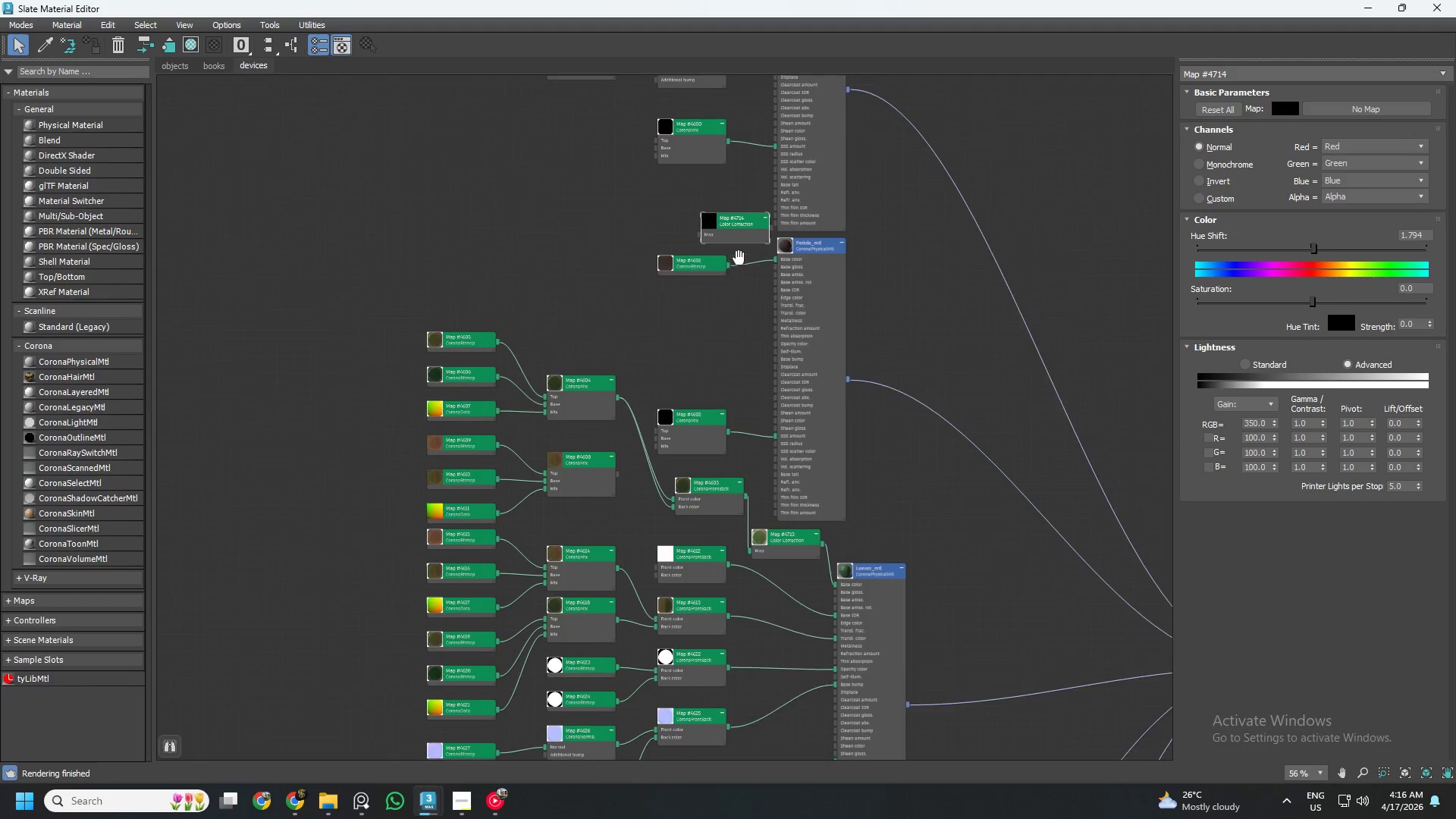 
scroll: coordinate [730, 236], scroll_direction: up, amount: 4.0
 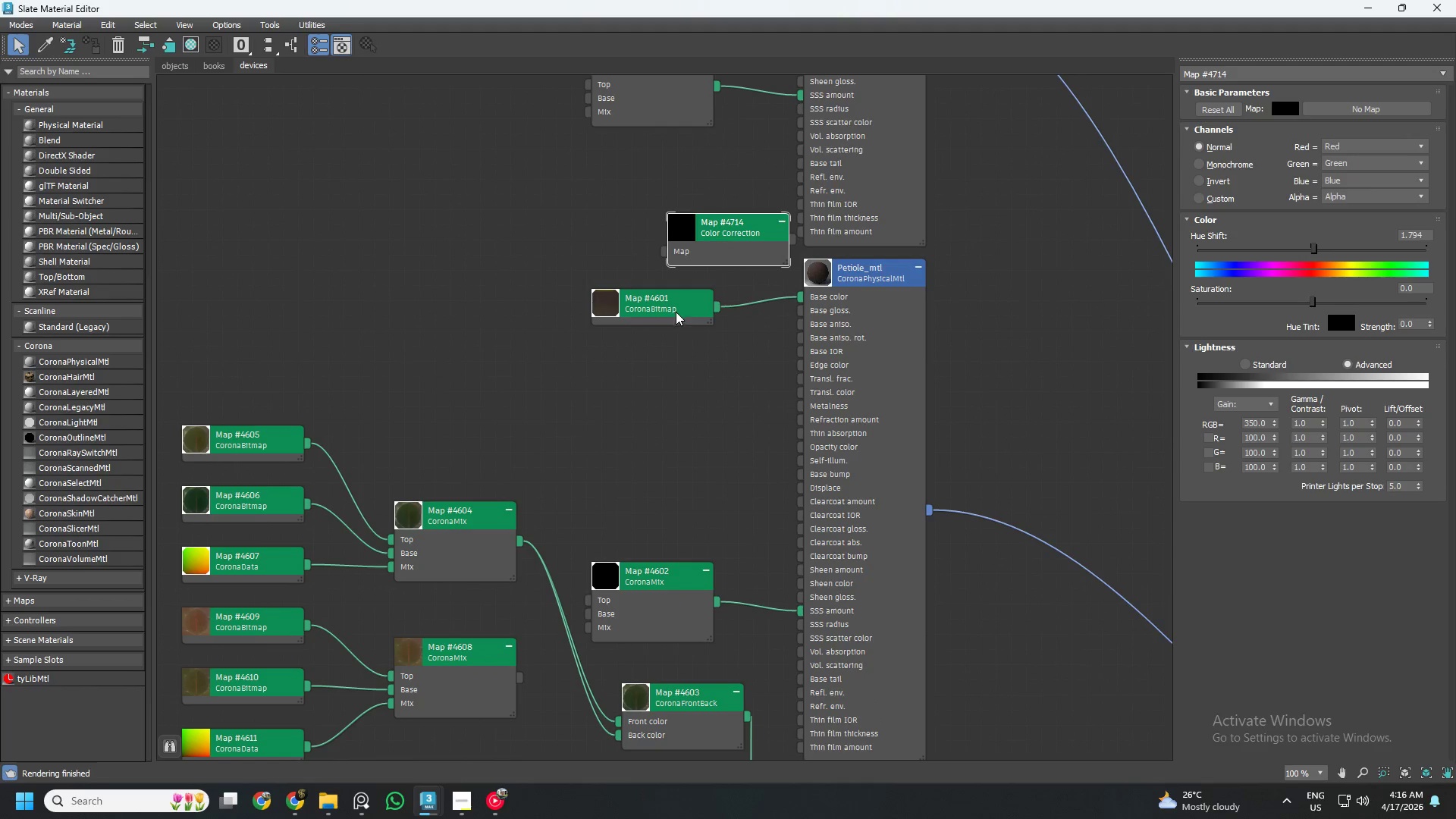 
left_click_drag(start_coordinate=[676, 312], to_coordinate=[527, 291])
 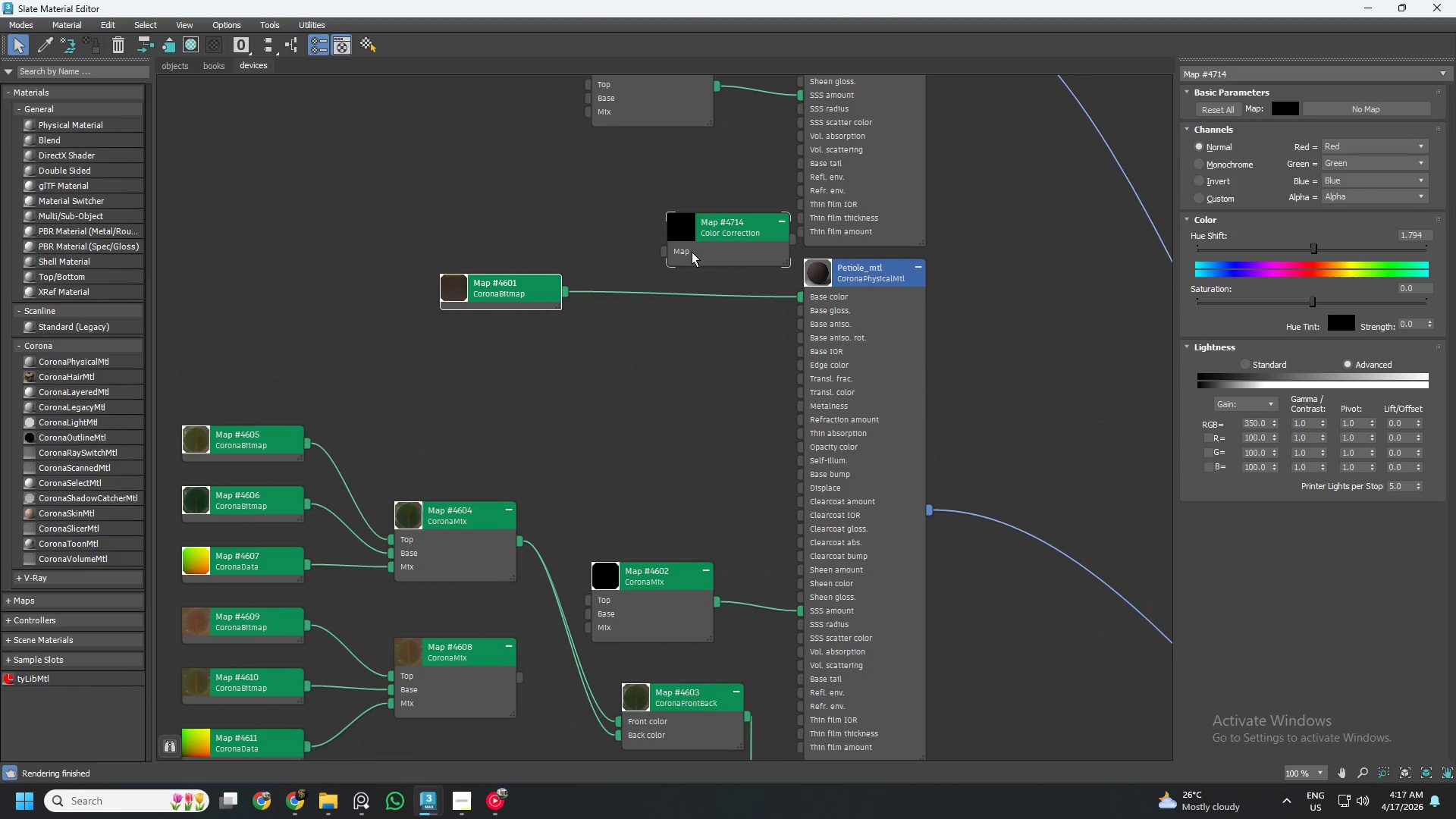 
left_click_drag(start_coordinate=[692, 252], to_coordinate=[645, 266])
 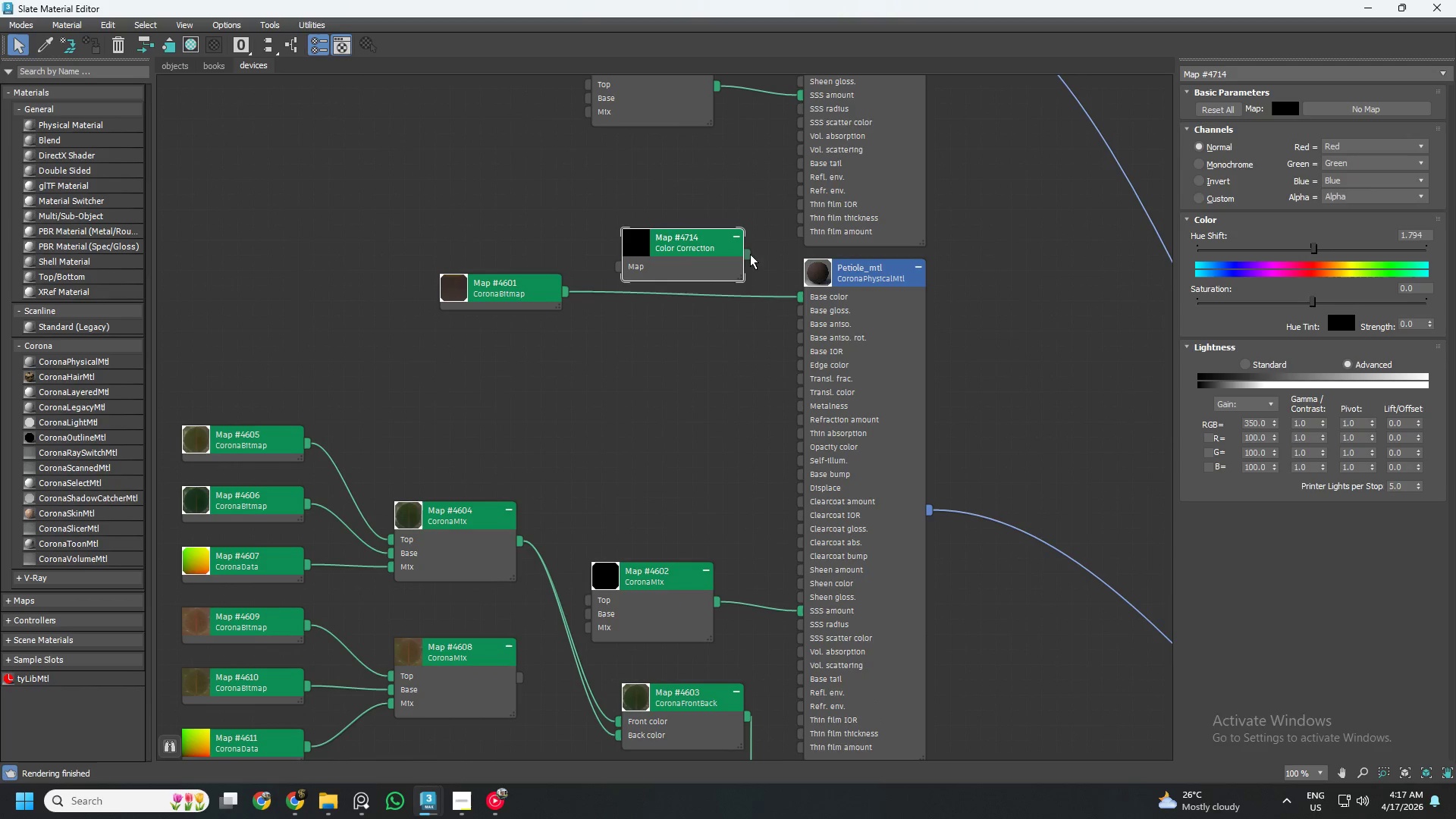 
left_click_drag(start_coordinate=[748, 253], to_coordinate=[752, 294])
 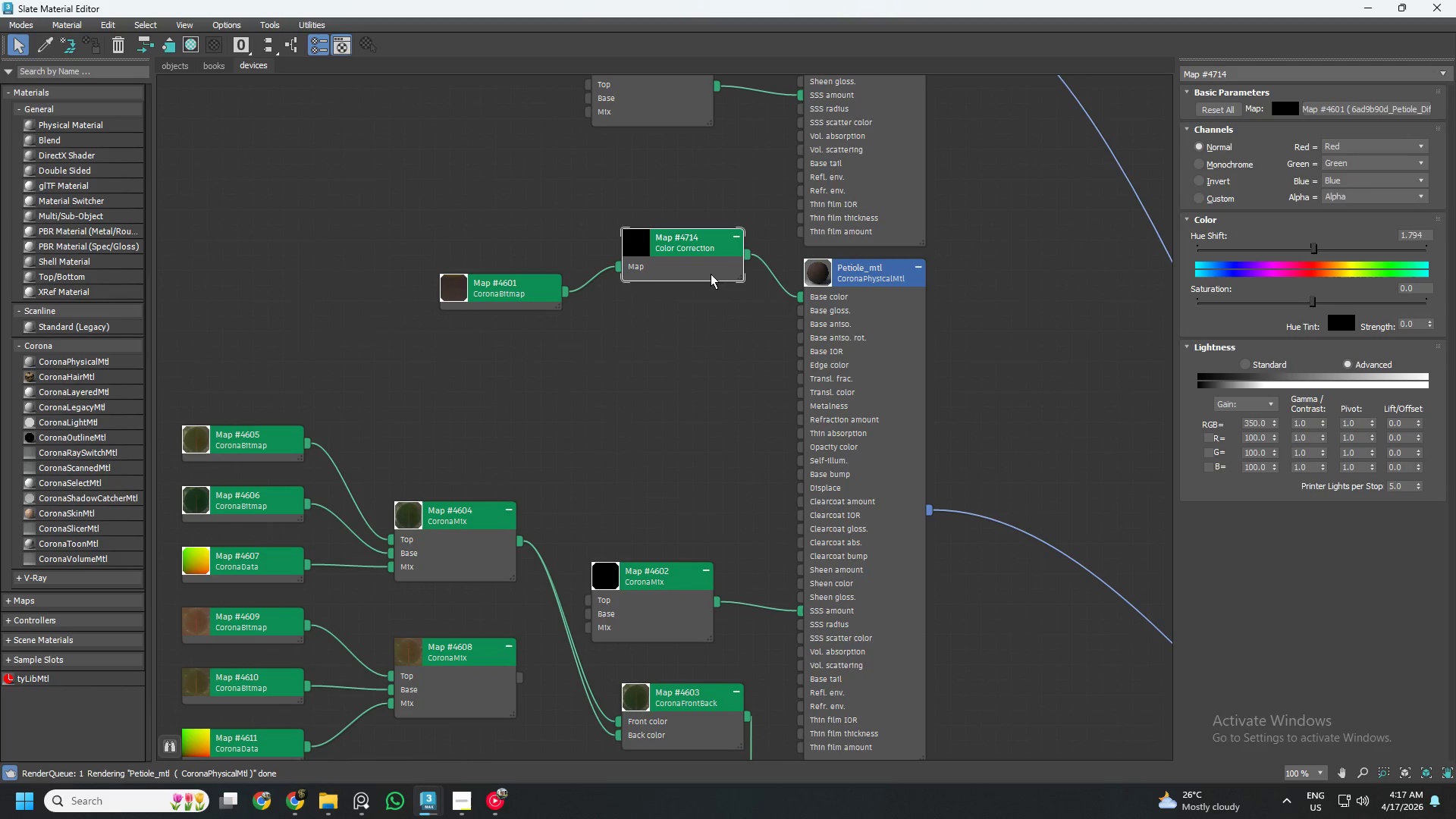 
left_click_drag(start_coordinate=[711, 274], to_coordinate=[720, 311])
 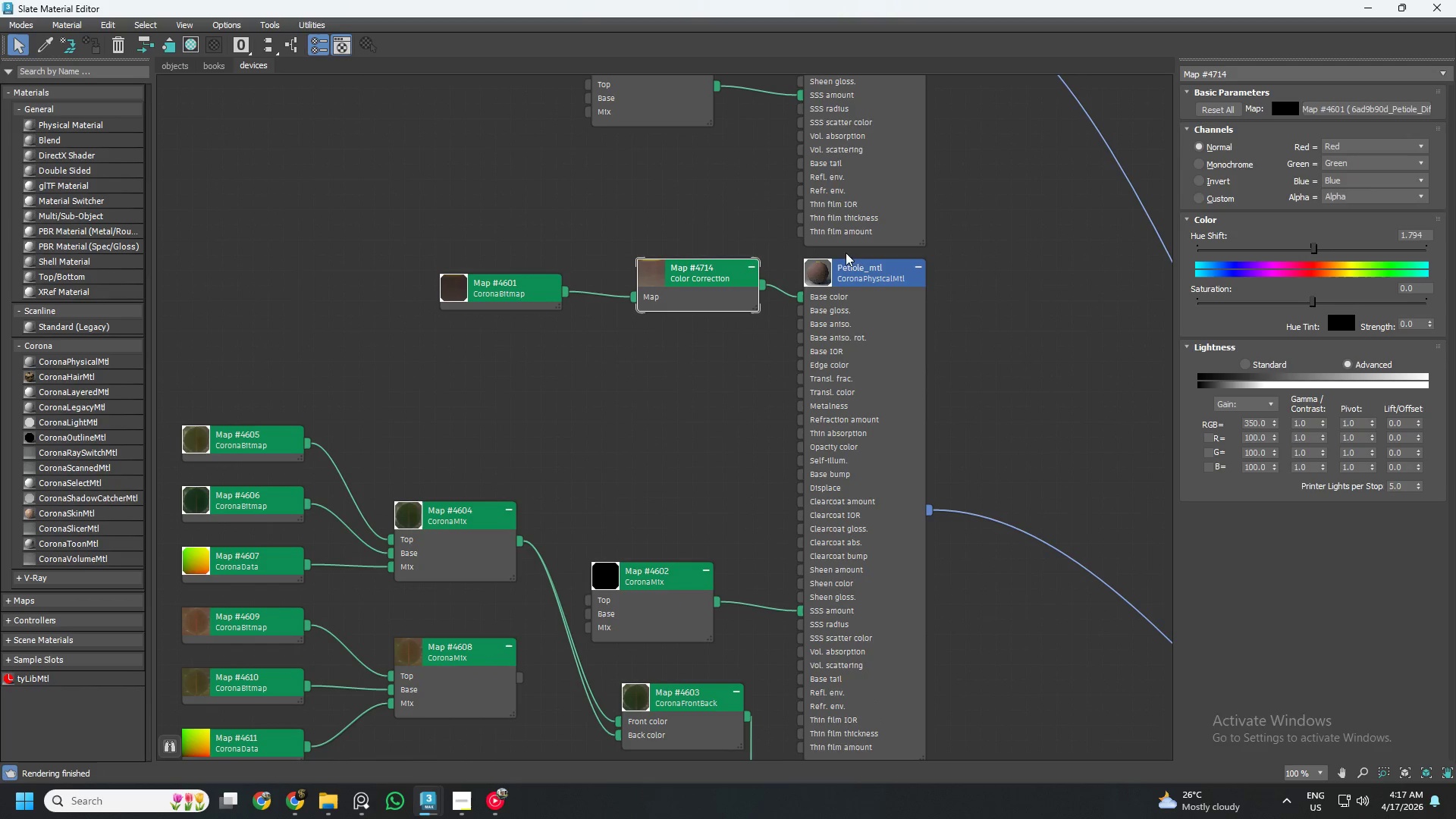 
scroll: coordinate [780, 282], scroll_direction: up, amount: 13.0
 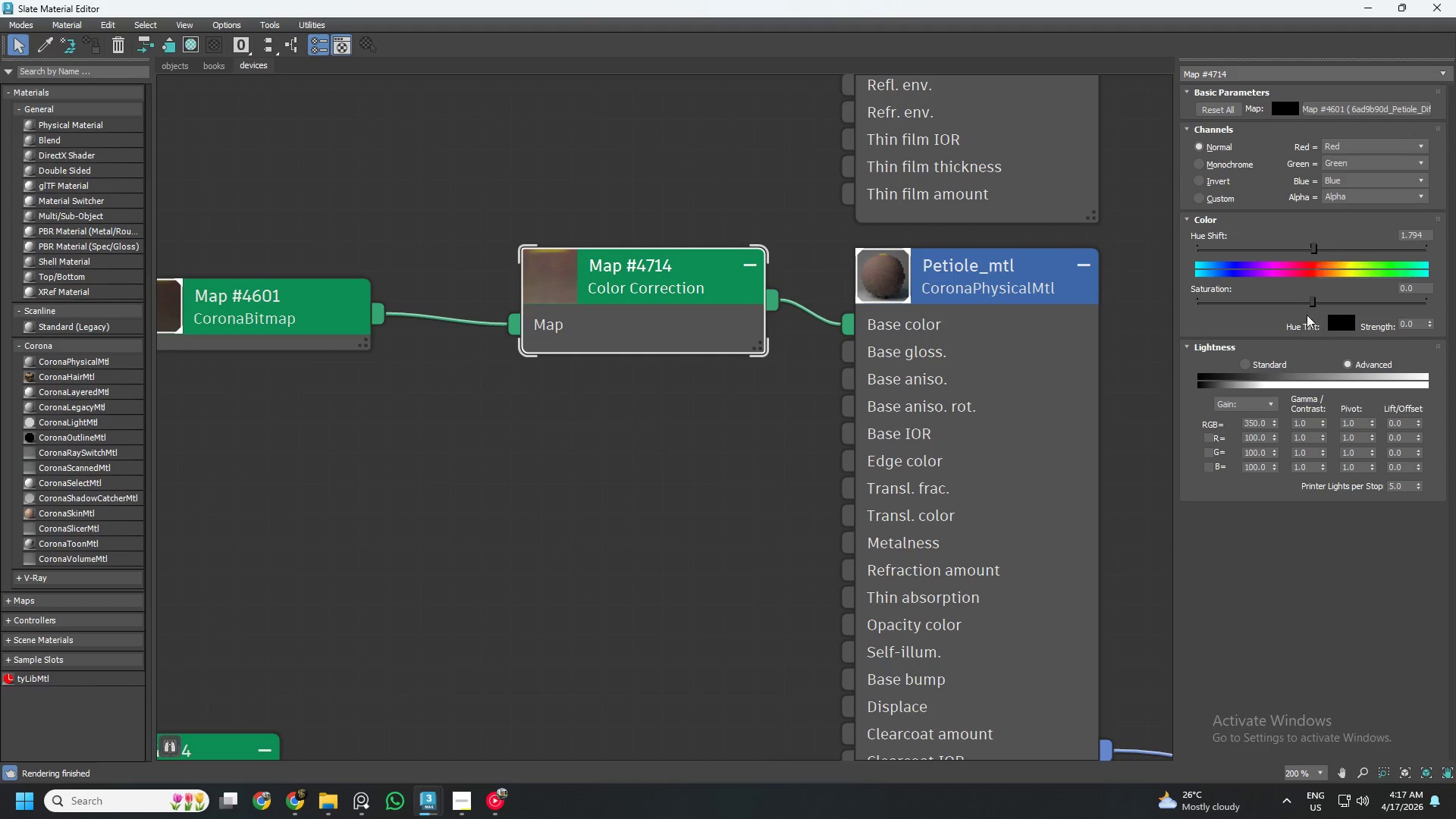 
scroll: coordinate [656, 281], scroll_direction: down, amount: 11.0
 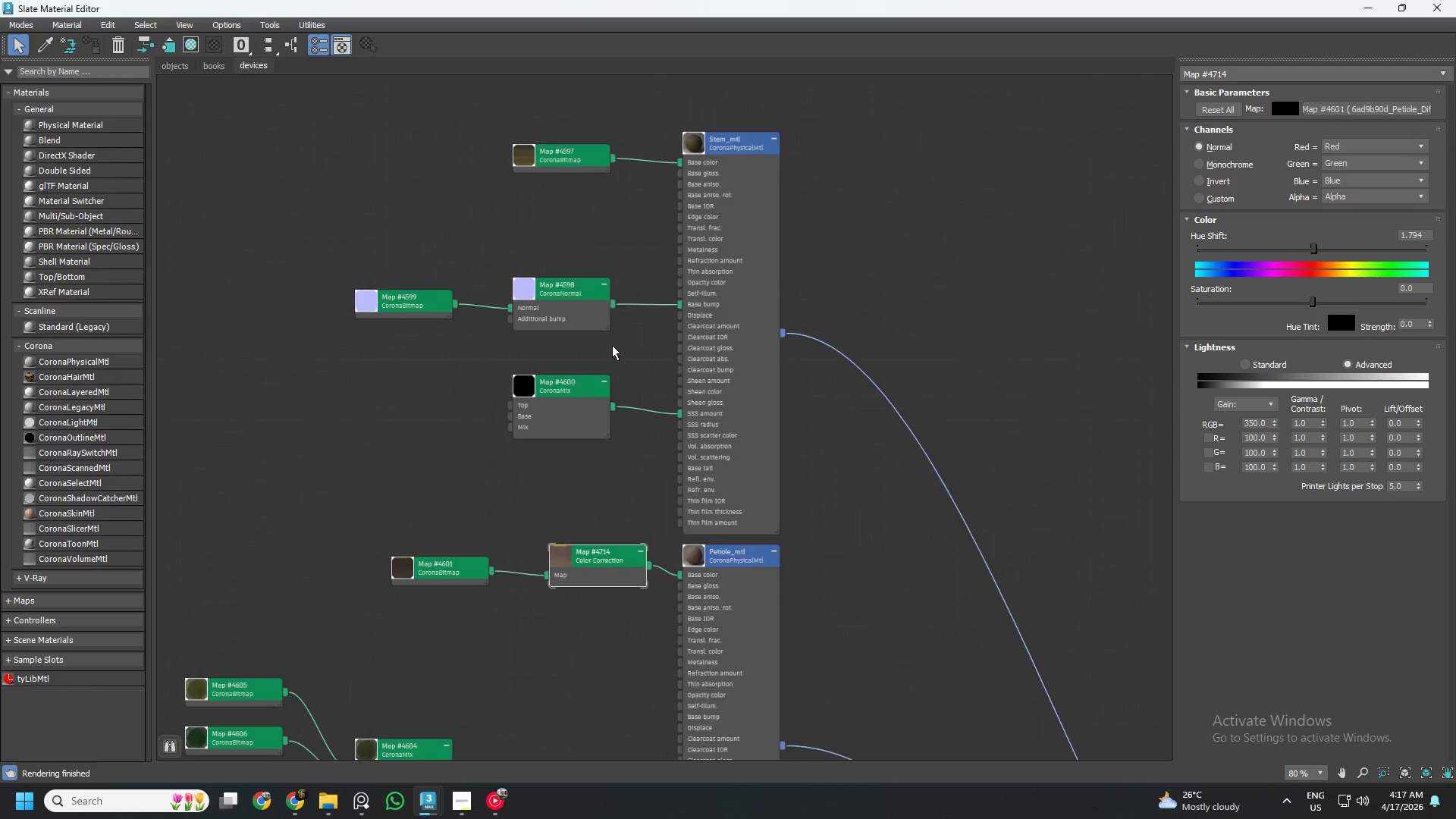 
hold_key(key=ShiftLeft, duration=0.97)
left_click_drag(start_coordinate=[596, 560], to_coordinate=[610, 508])
 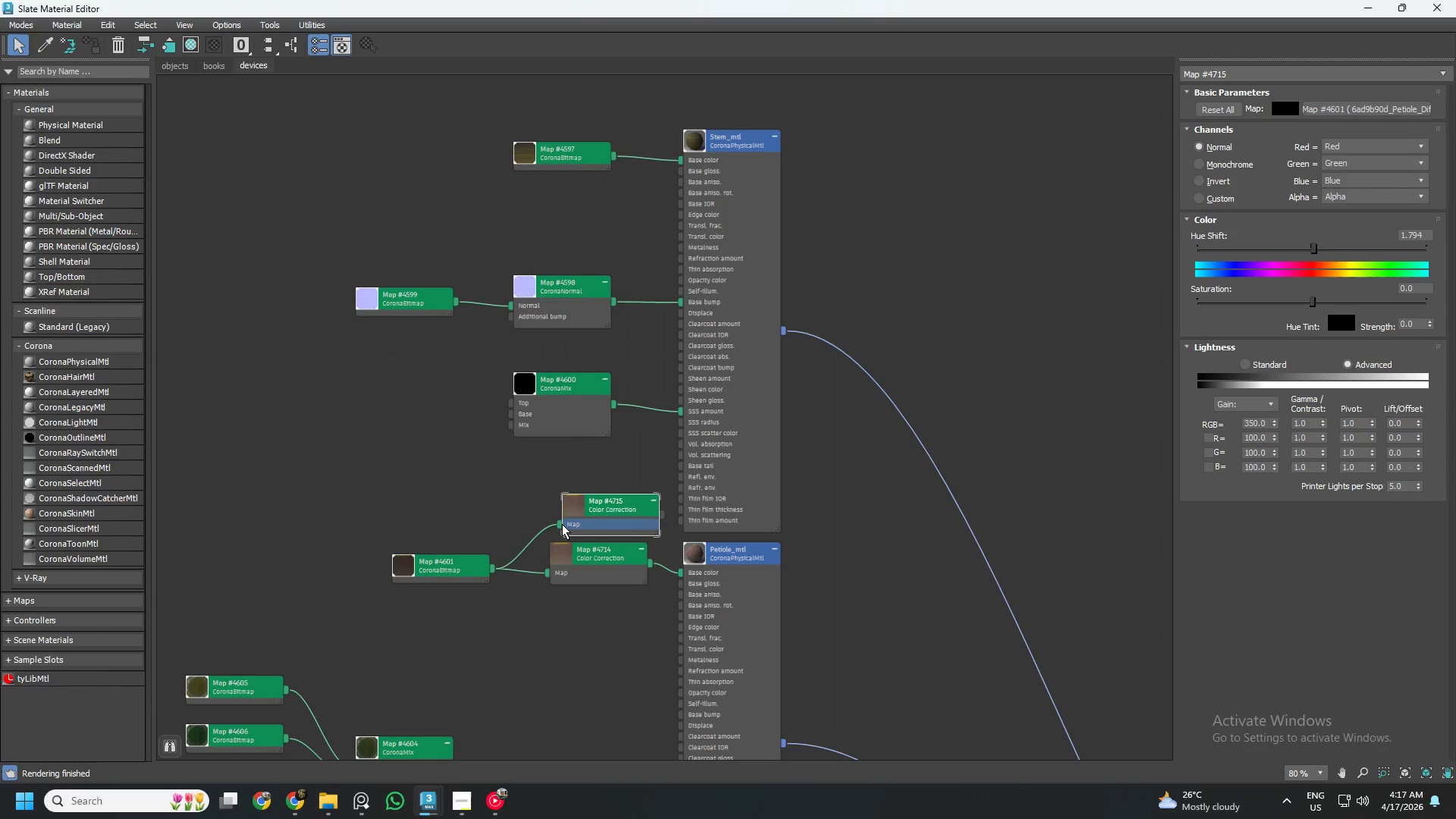 
left_click_drag(start_coordinate=[559, 524], to_coordinate=[535, 520])
 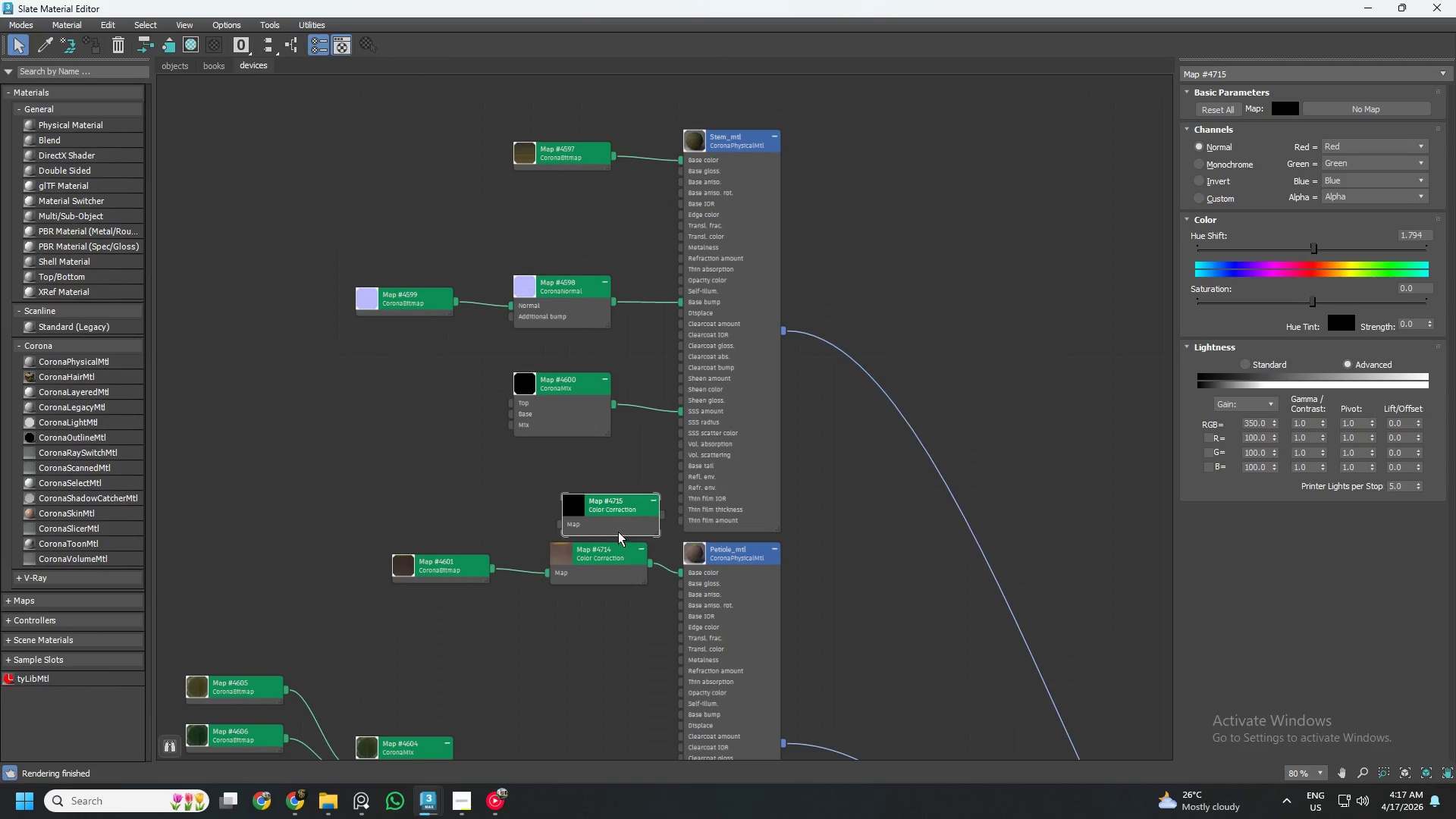 
left_click_drag(start_coordinate=[618, 532], to_coordinate=[623, 146])
 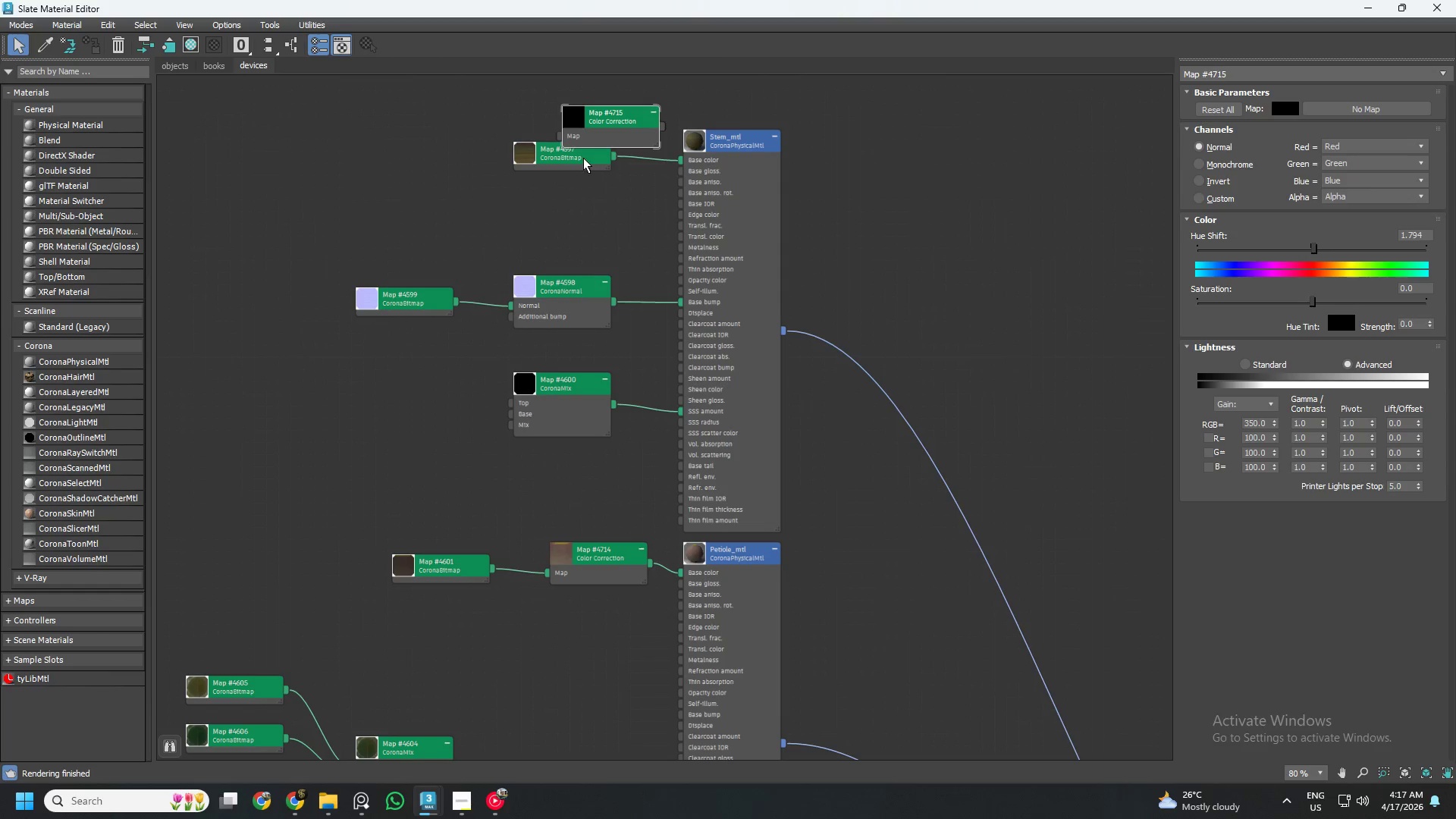 
left_click_drag(start_coordinate=[581, 158], to_coordinate=[460, 154])
 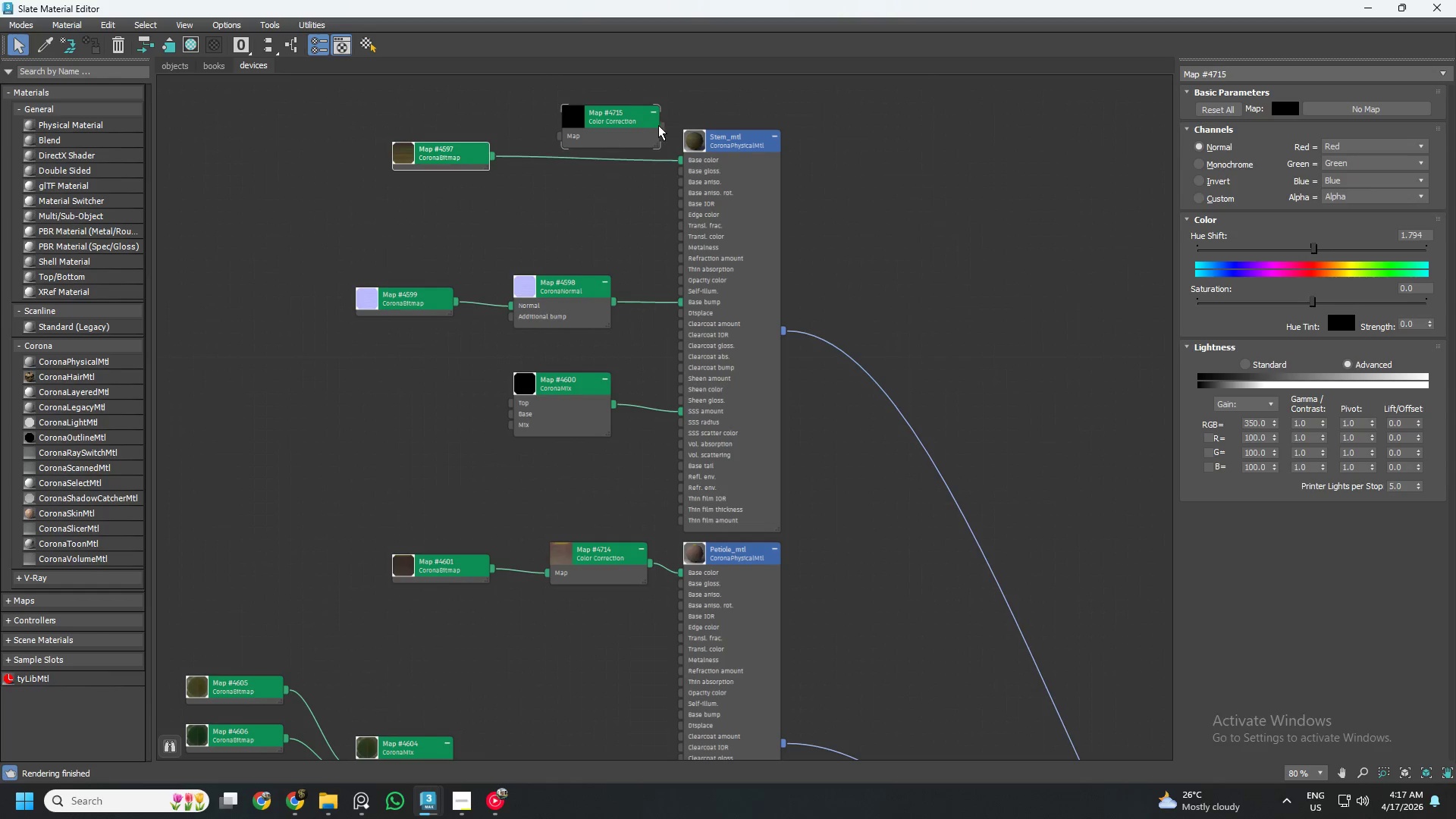 
left_click_drag(start_coordinate=[661, 126], to_coordinate=[629, 158])
 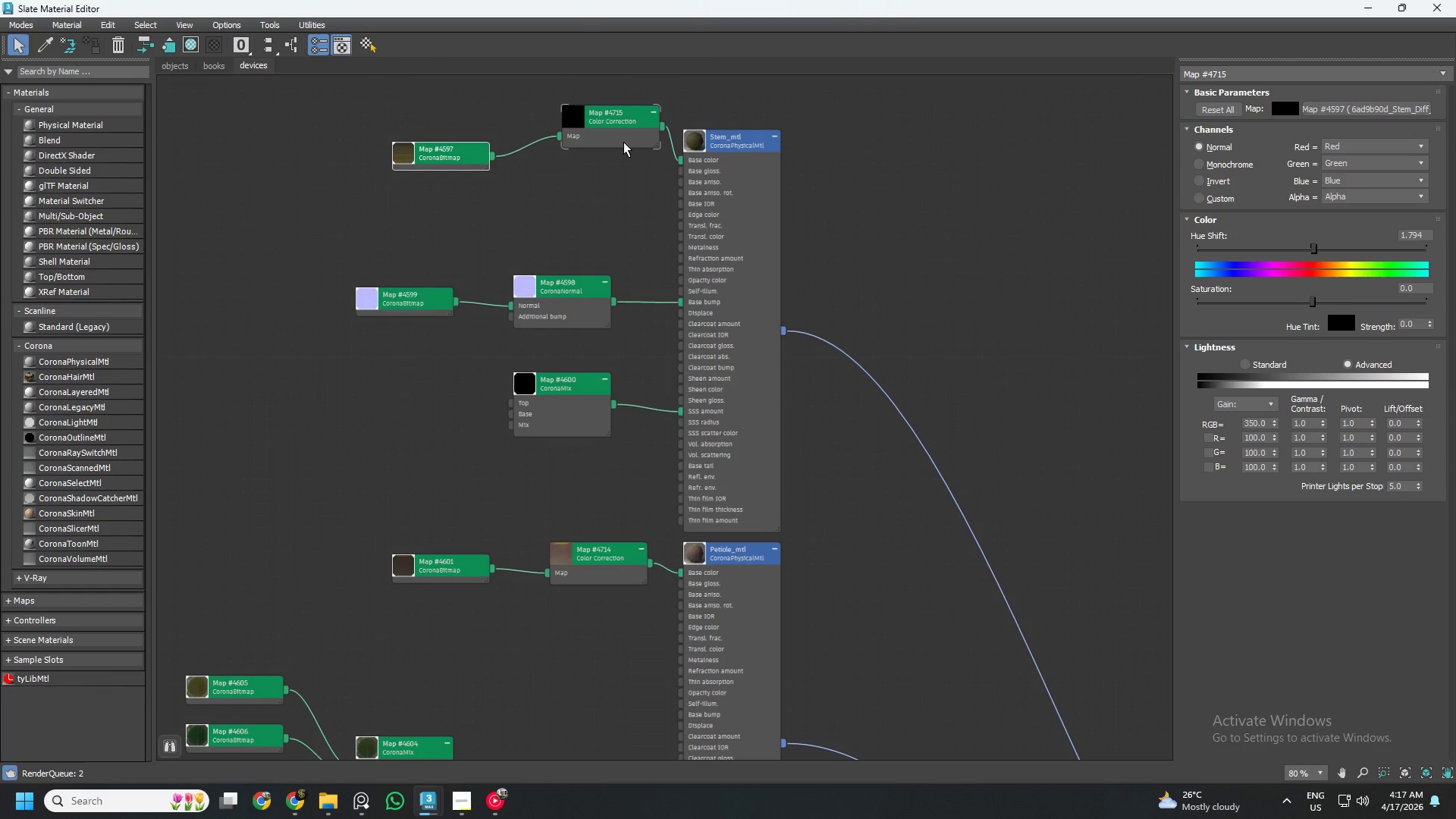 
left_click_drag(start_coordinate=[623, 141], to_coordinate=[595, 172])
 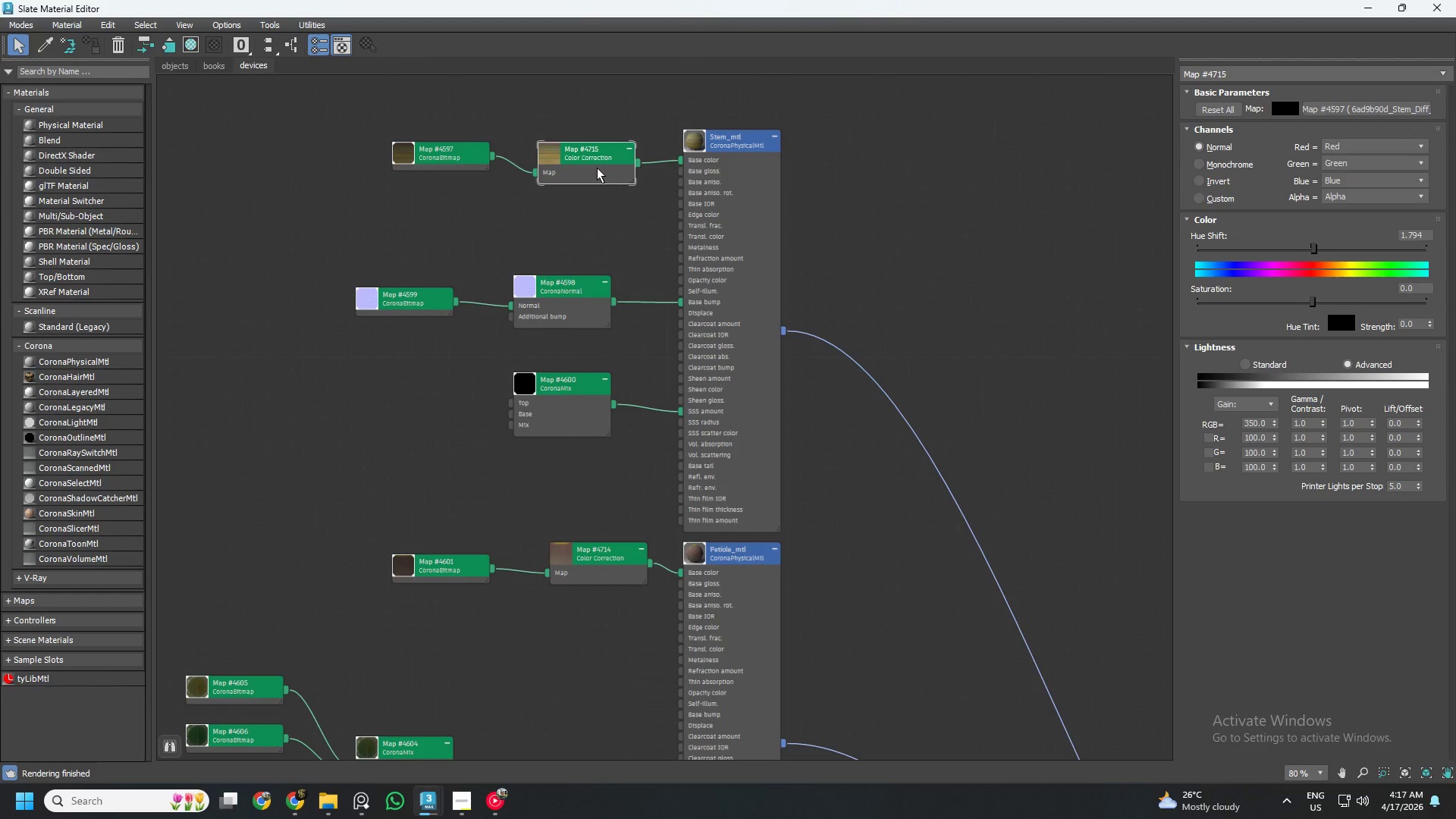 
scroll: coordinate [613, 171], scroll_direction: down, amount: 5.0
 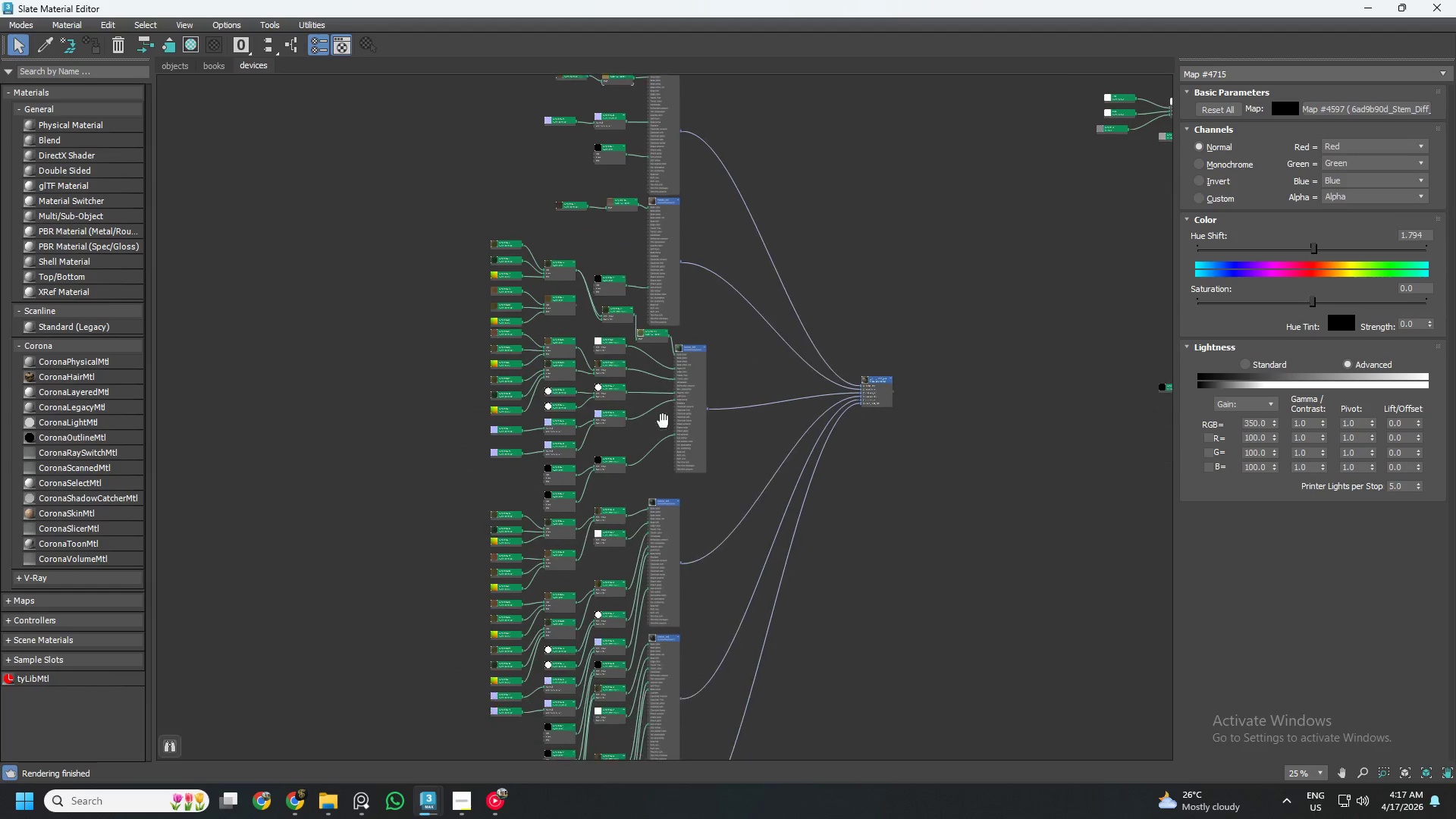 
scroll: coordinate [666, 462], scroll_direction: up, amount: 12.0
 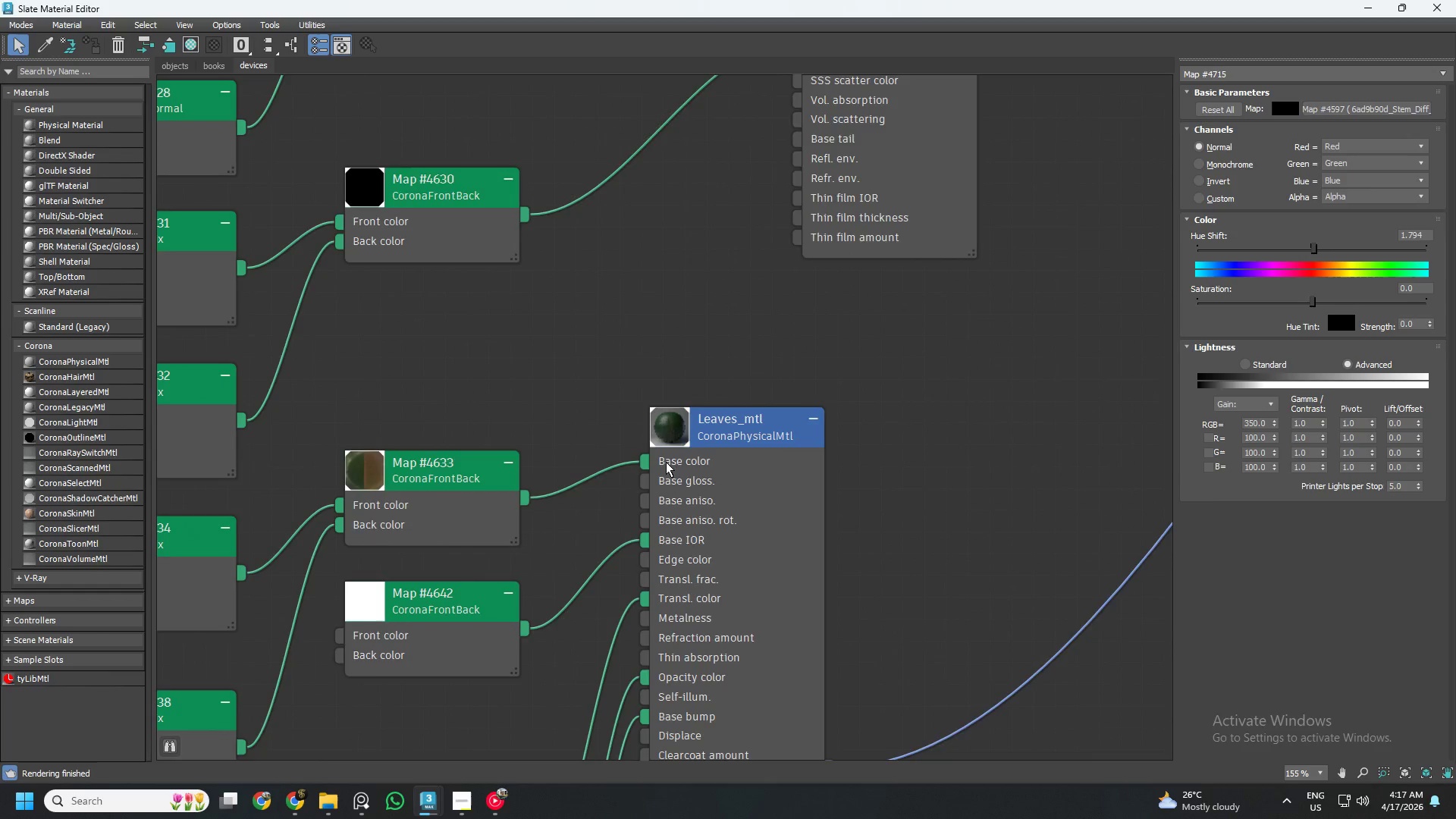 
scroll: coordinate [666, 462], scroll_direction: down, amount: 12.0
 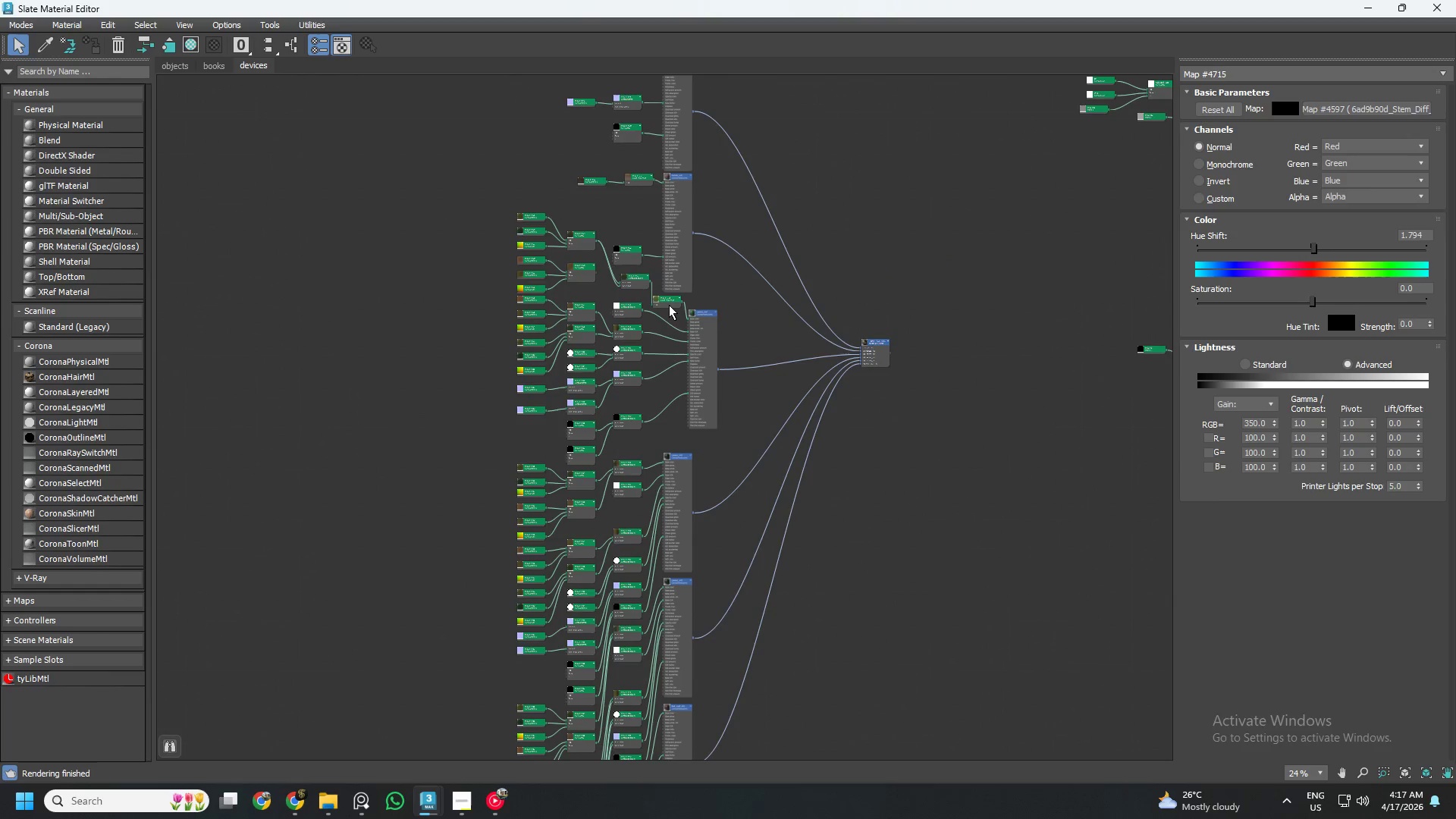 
left_click([669, 303])
 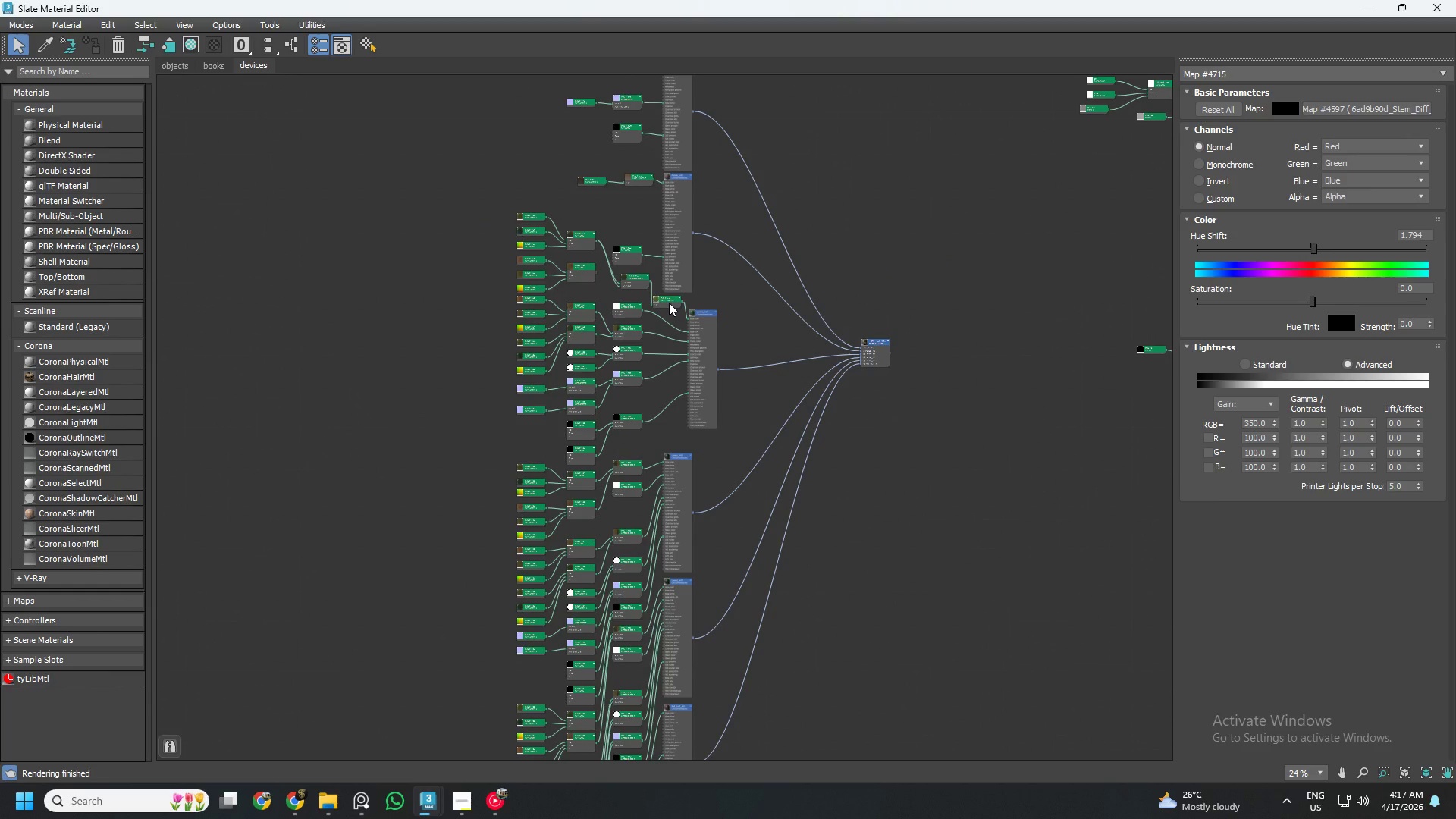 
hold_key(key=ShiftLeft, duration=1.33)
left_click_drag(start_coordinate=[669, 303], to_coordinate=[673, 397])
 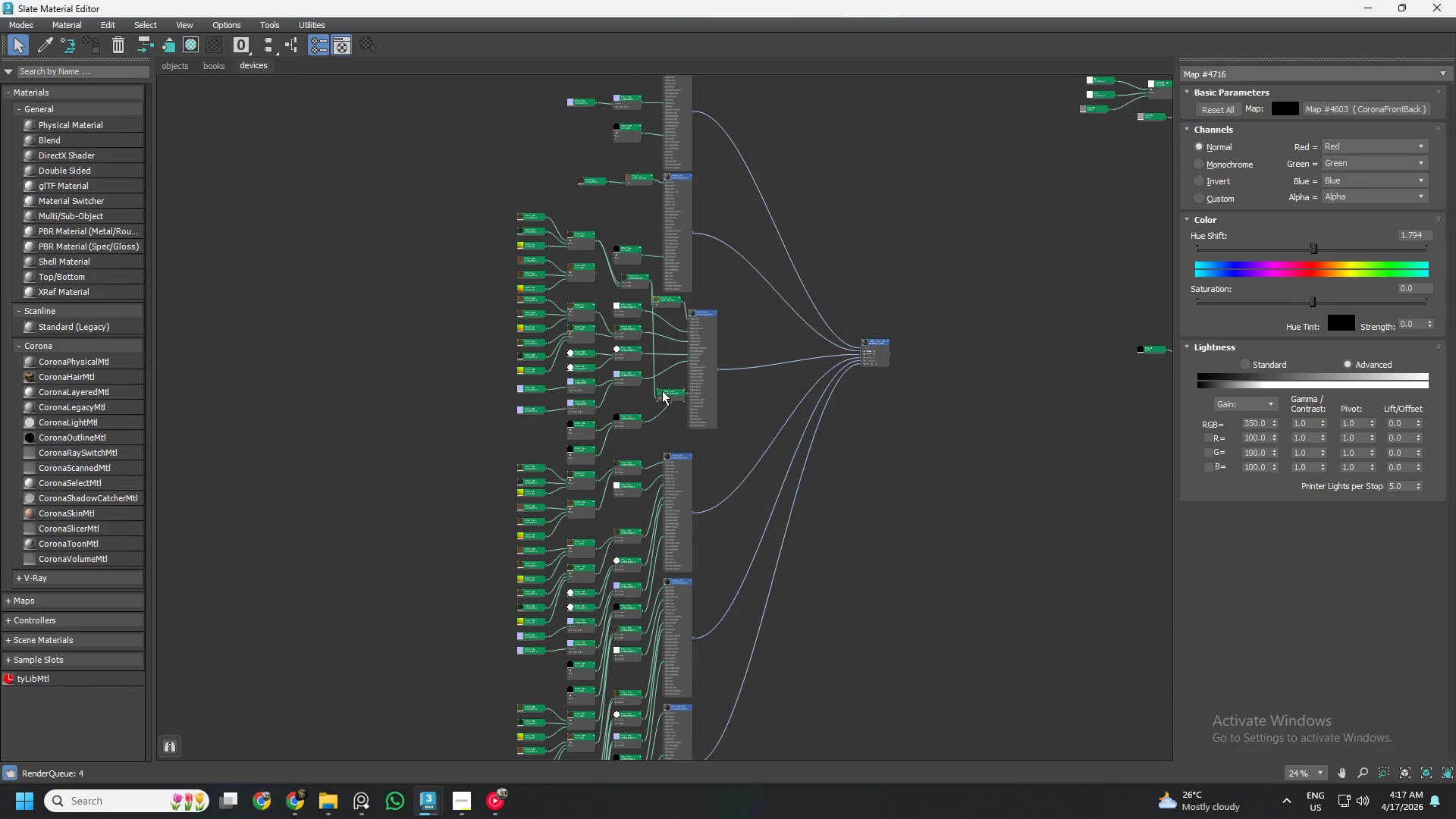 
left_click_drag(start_coordinate=[647, 413], to_coordinate=[602, 393])
 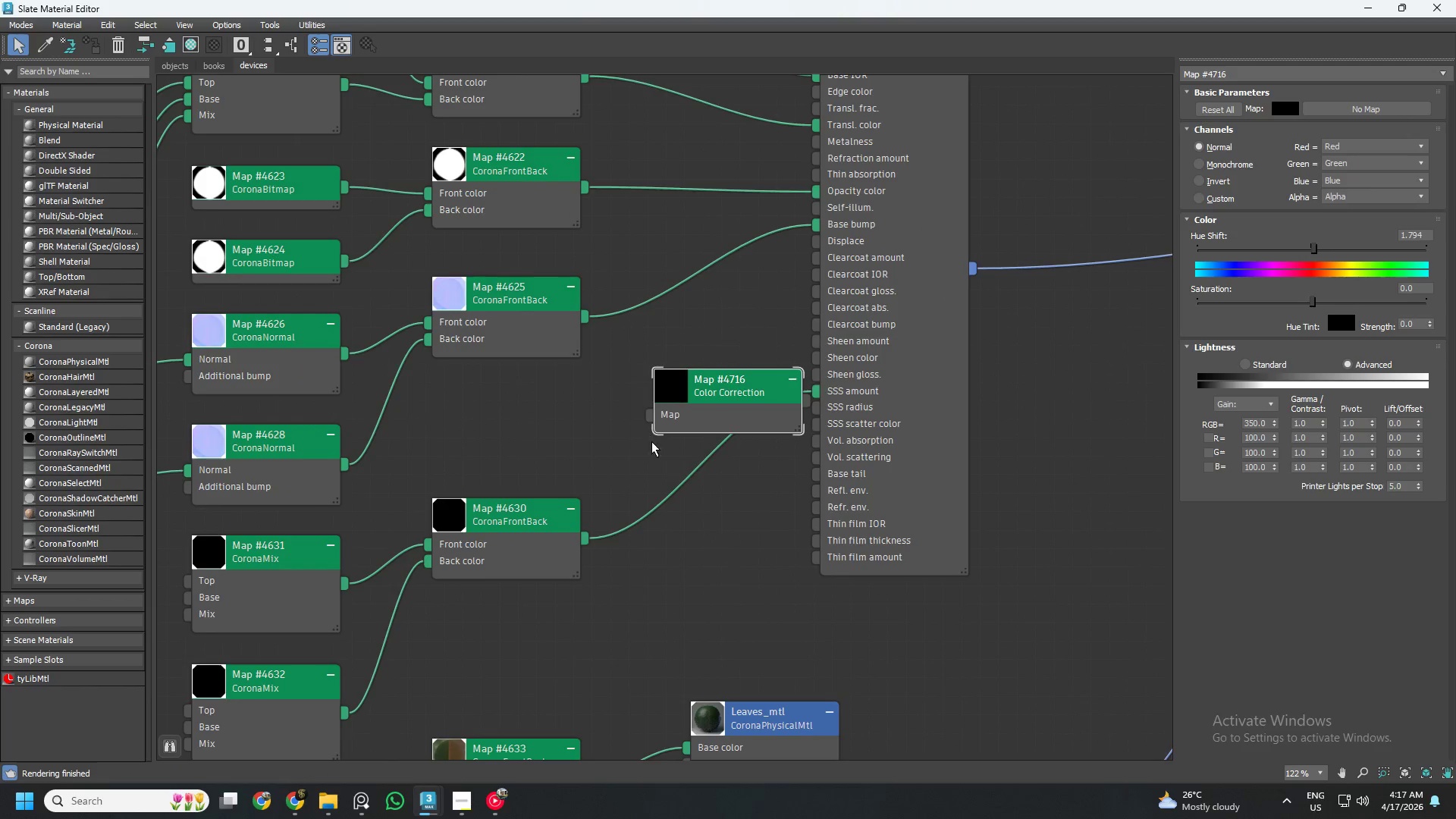 
scroll: coordinate [647, 411], scroll_direction: up, amount: 9.0
 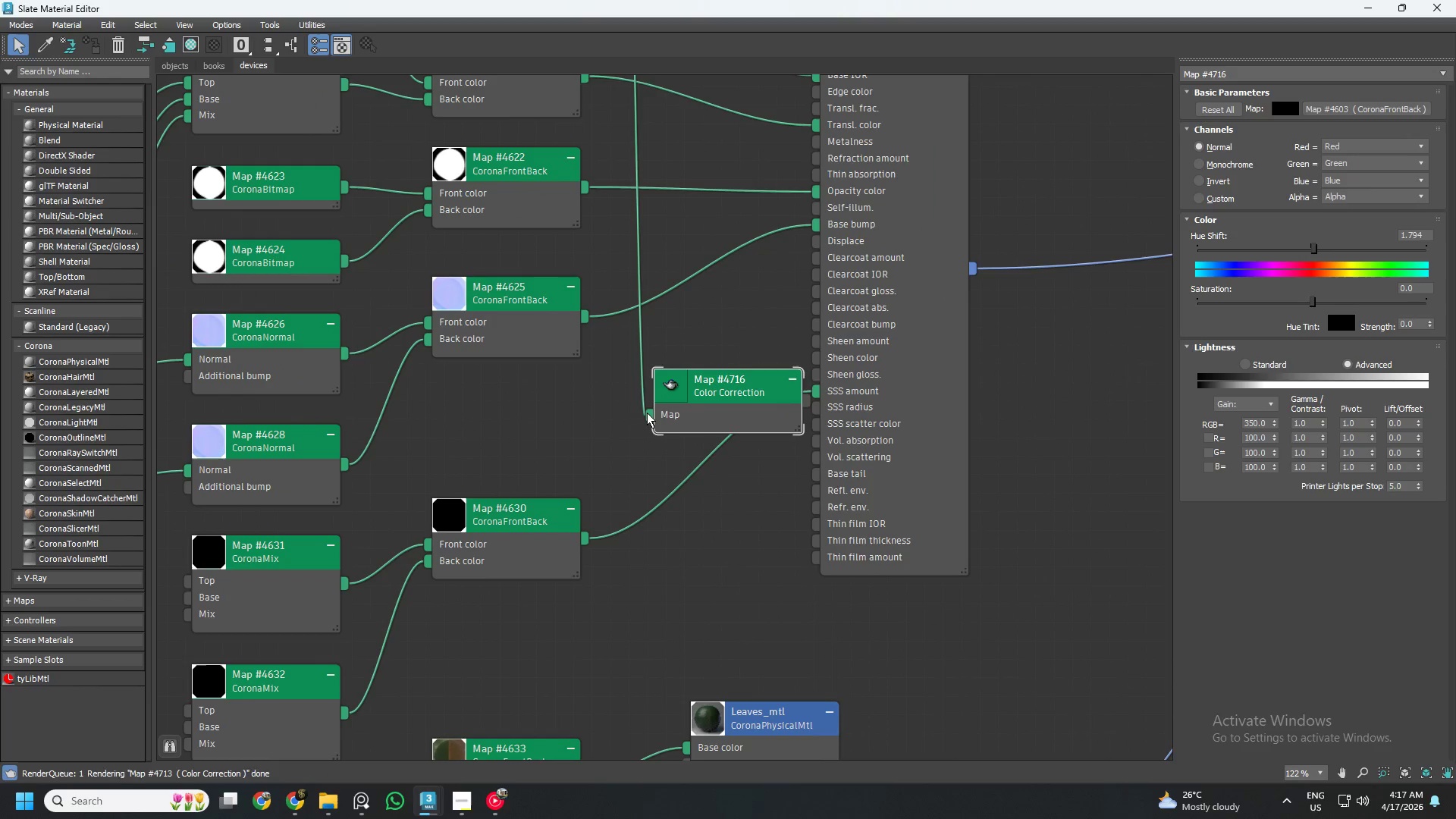 
scroll: coordinate [657, 460], scroll_direction: down, amount: 2.0
 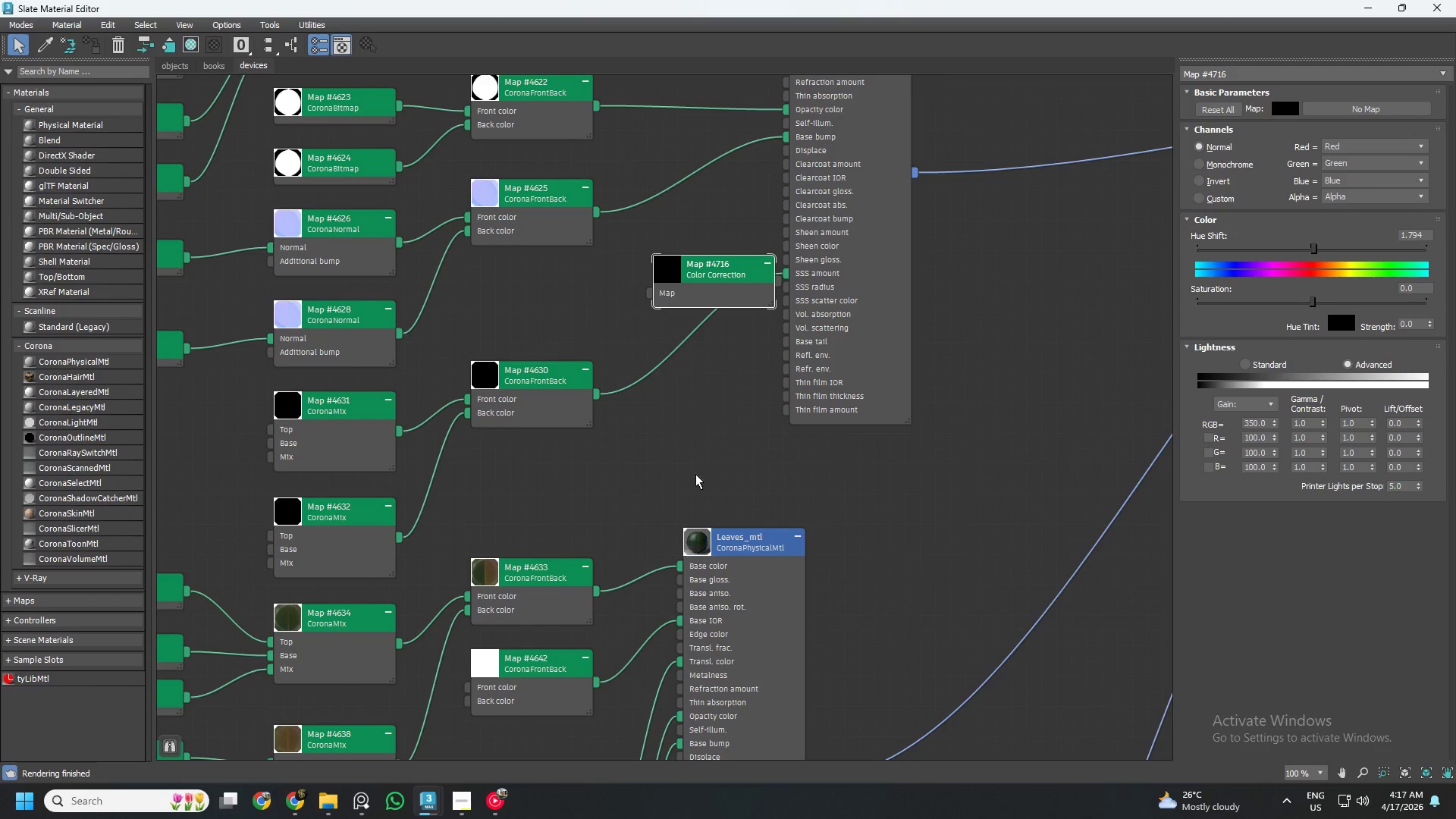 
left_click_drag(start_coordinate=[743, 562], to_coordinate=[925, 537])
 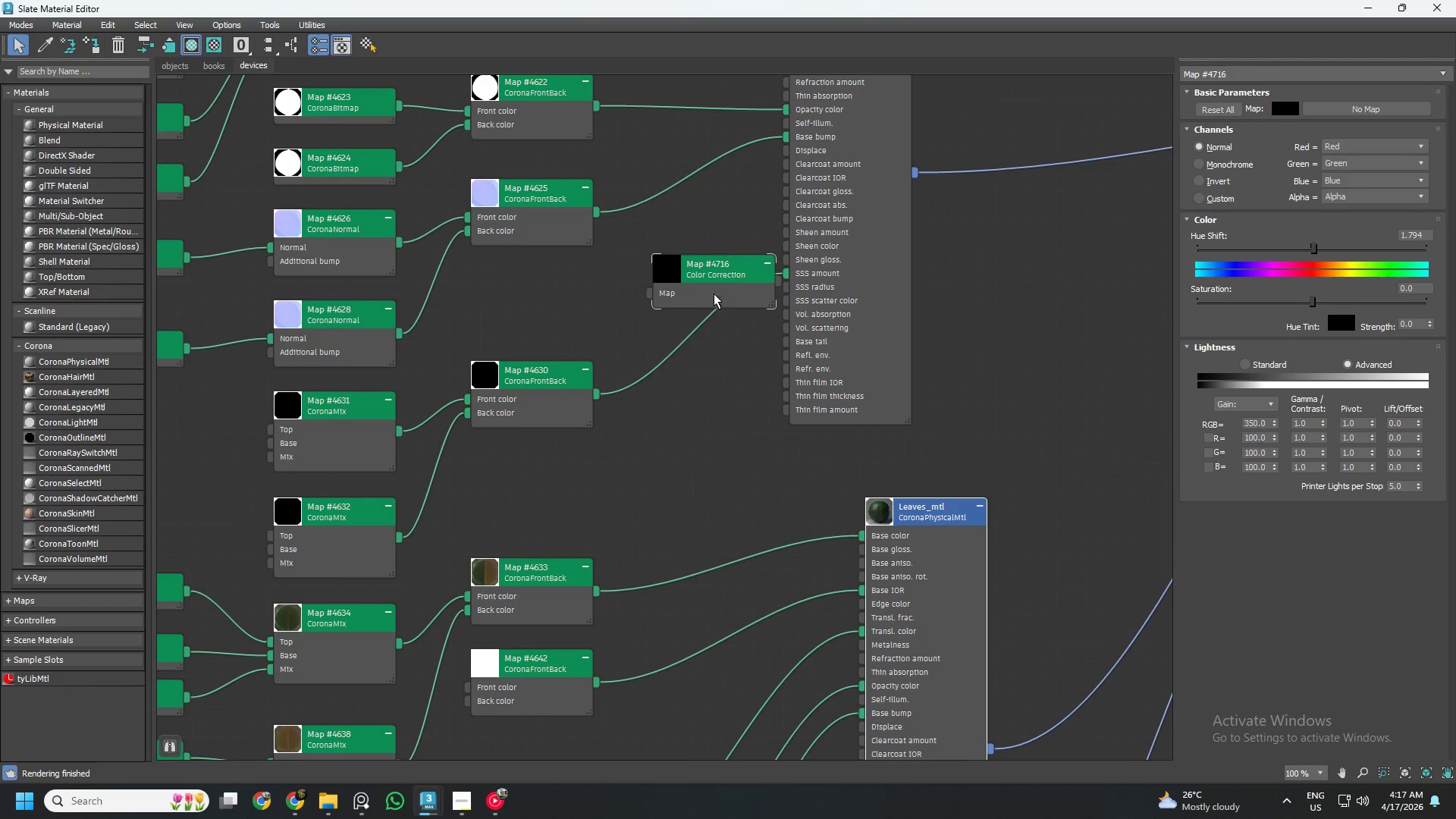 
left_click_drag(start_coordinate=[712, 288], to_coordinate=[725, 563])
 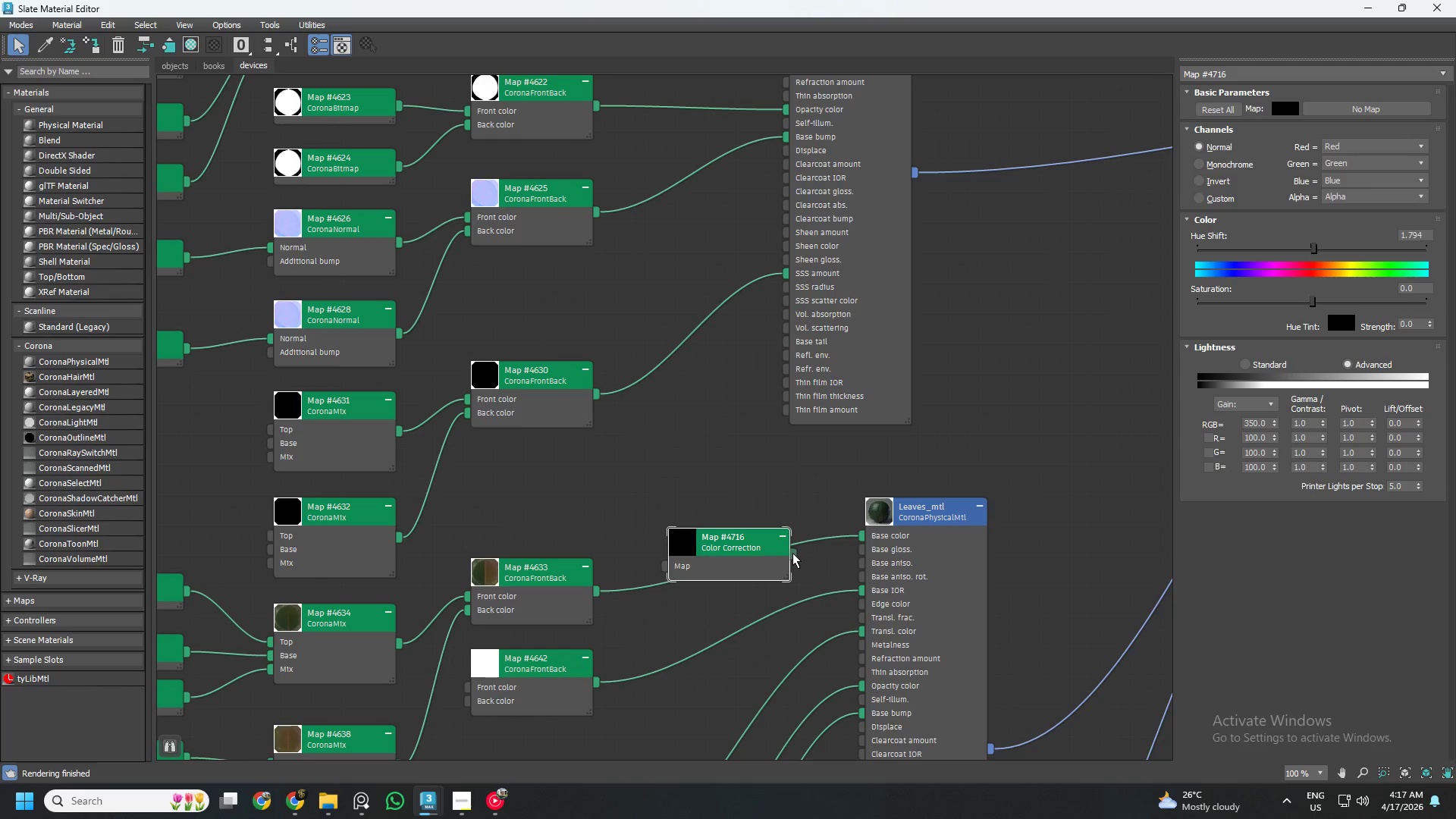 
left_click_drag(start_coordinate=[792, 553], to_coordinate=[807, 541])
 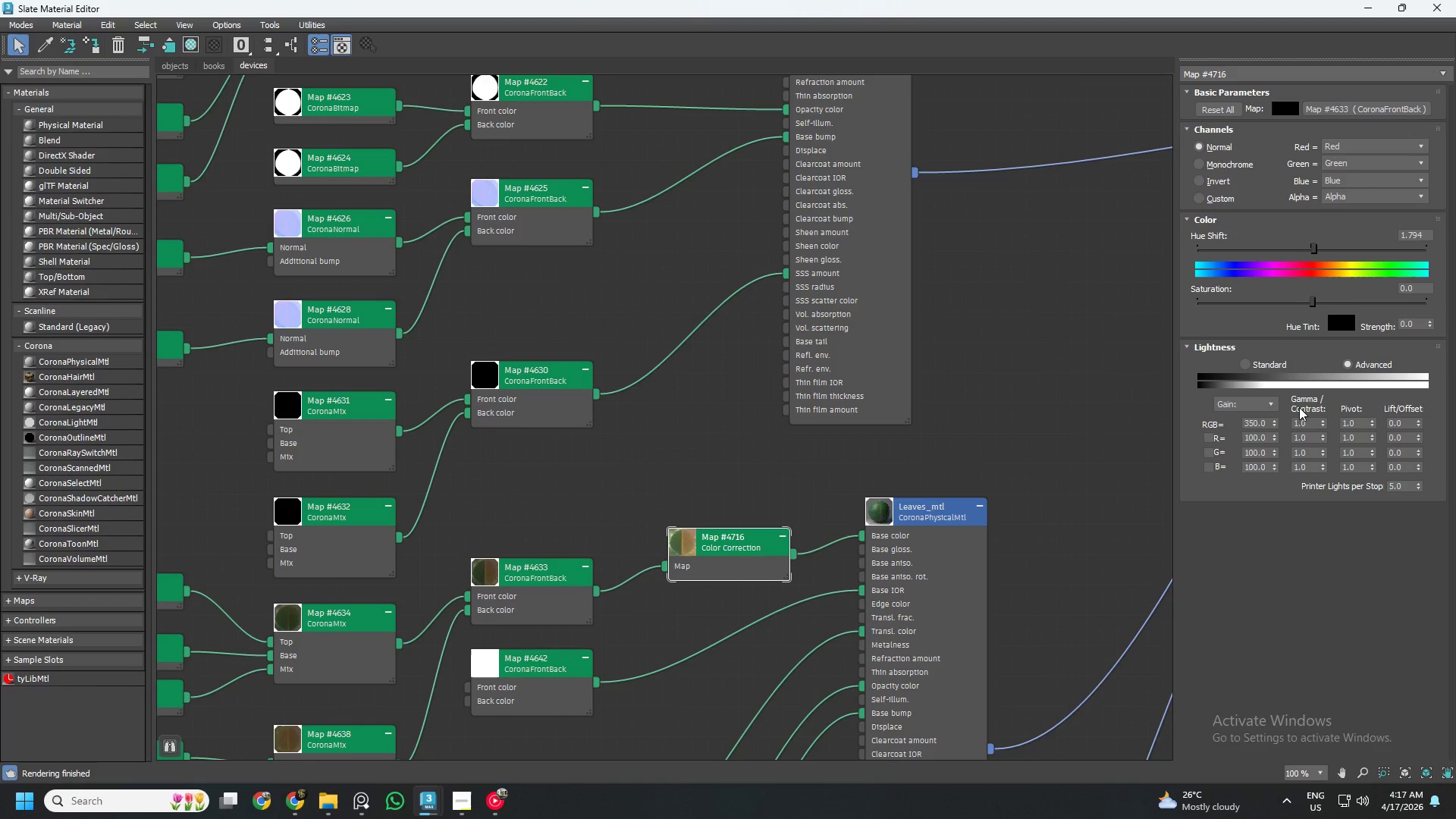 
double_click([1313, 425])
 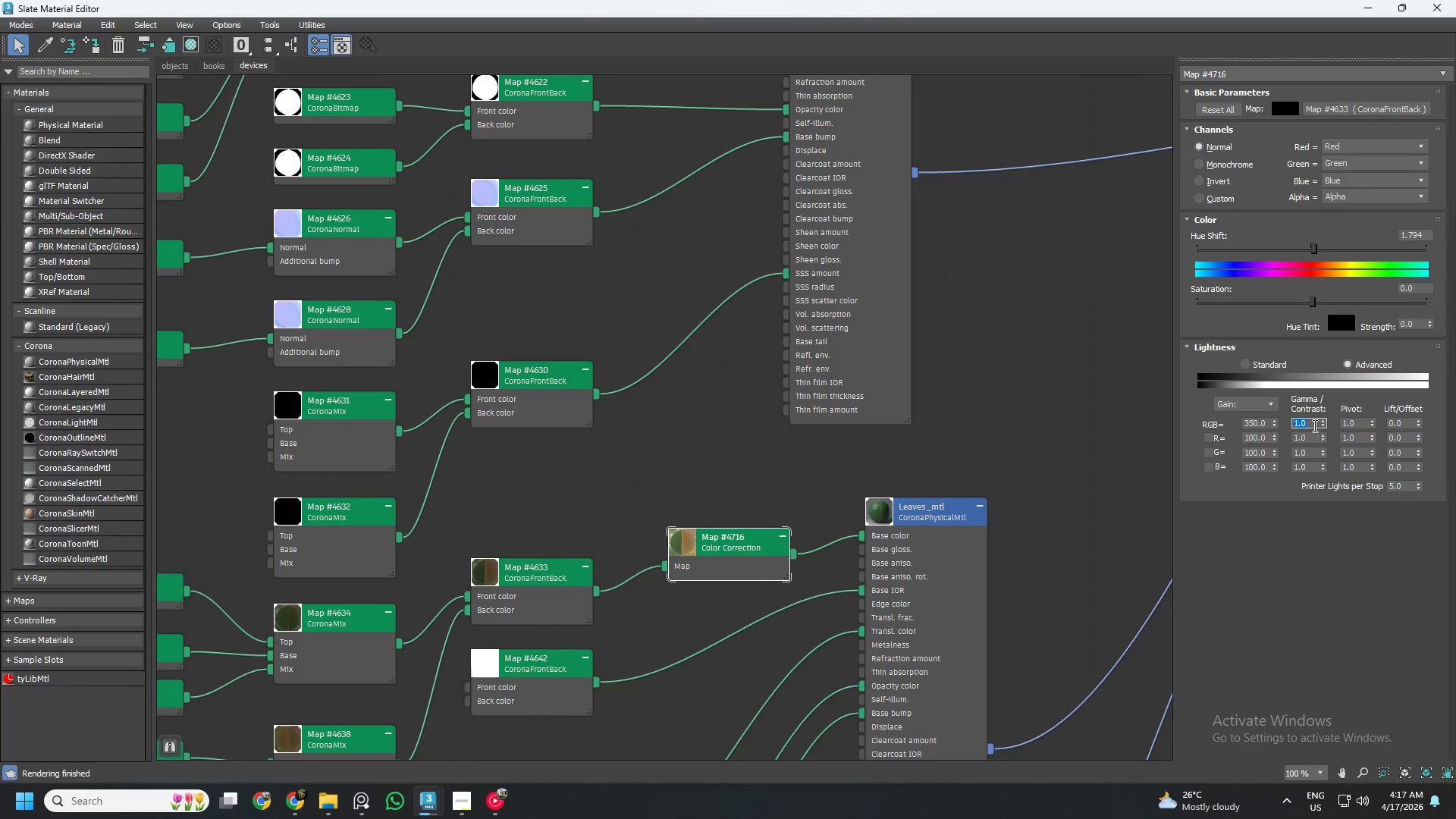 
key(Numpad1)
 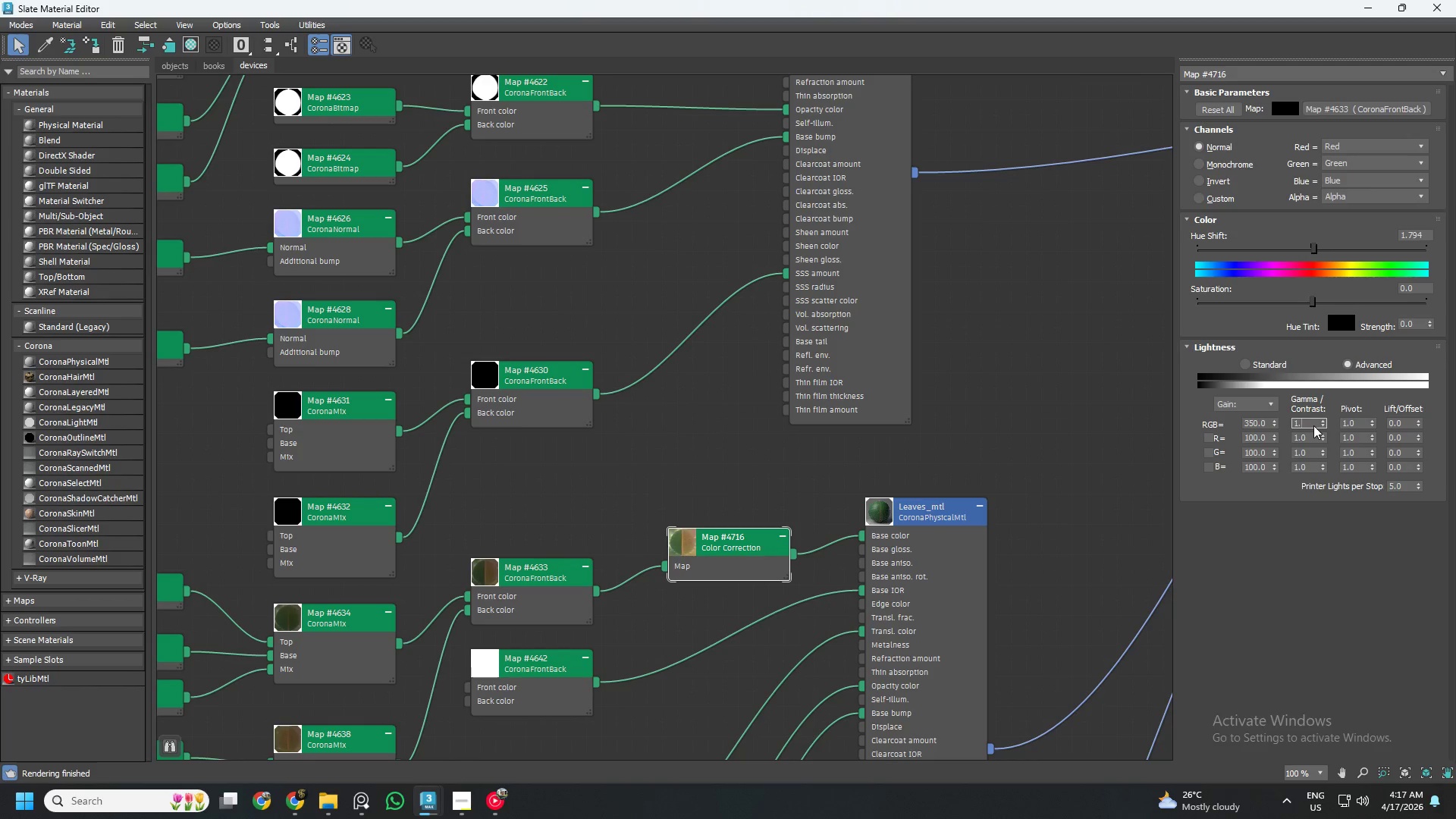 
key(NumpadDecimal)
 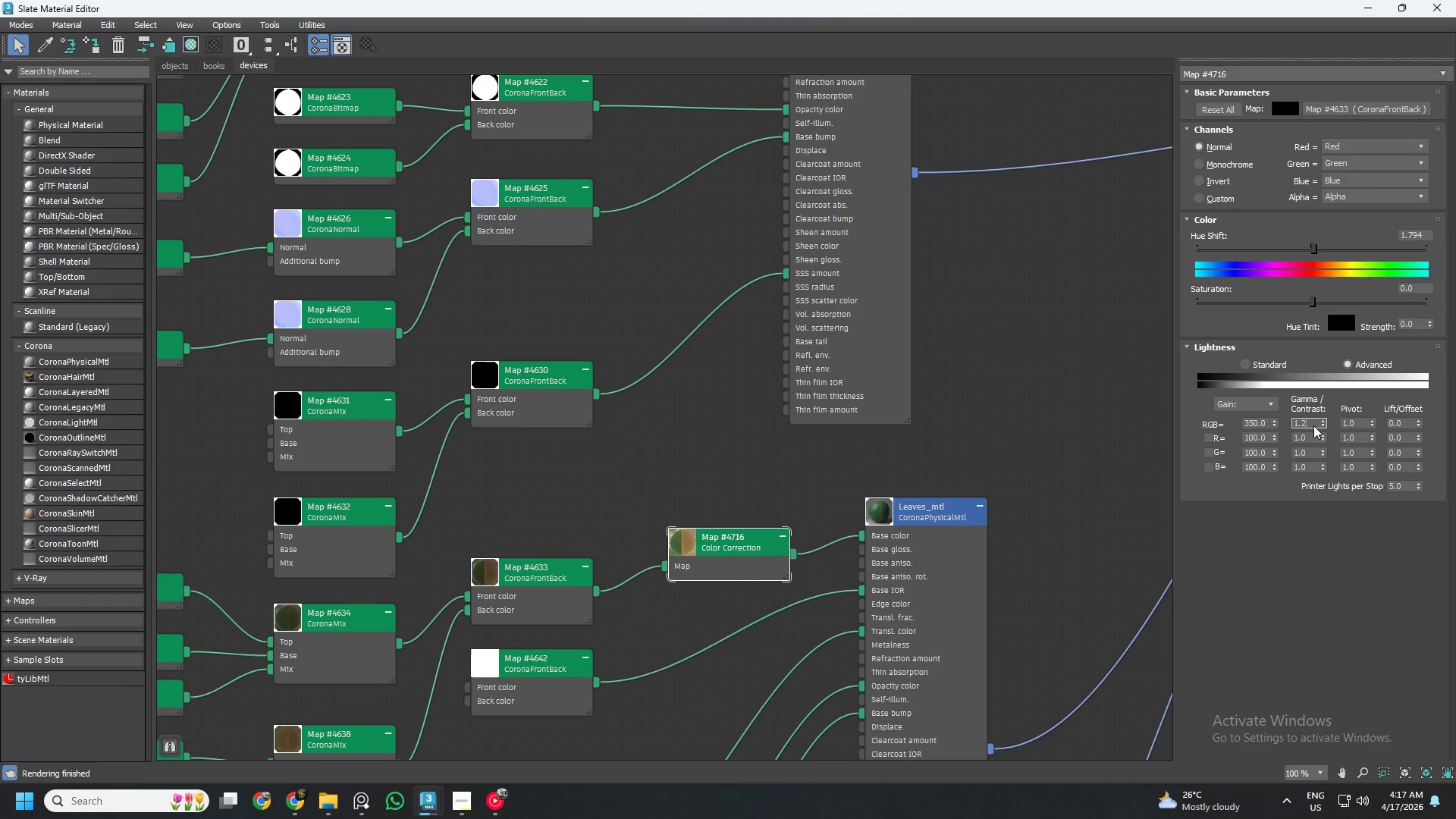 
key(Numpad2)
 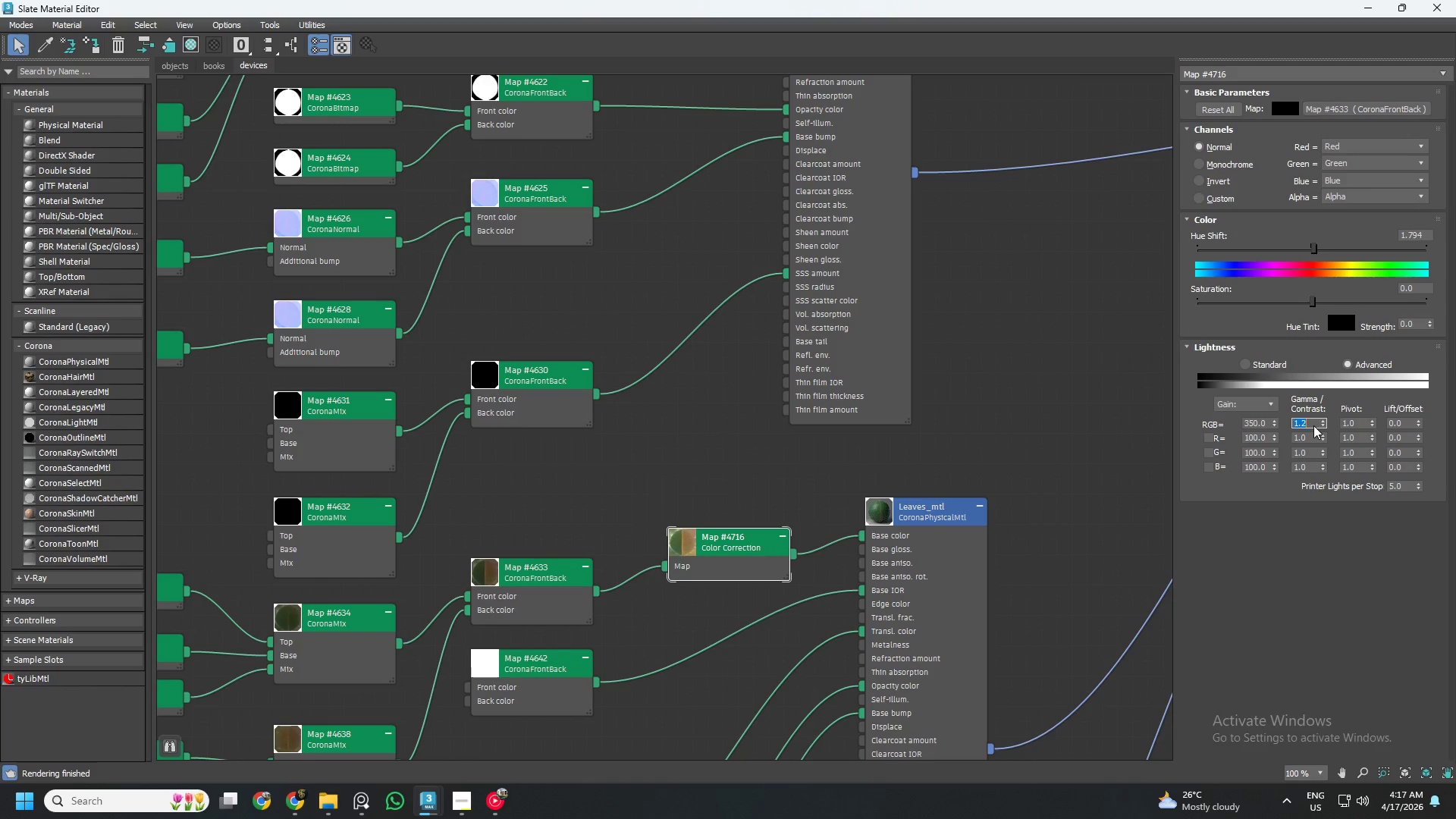 
key(NumpadEnter)
 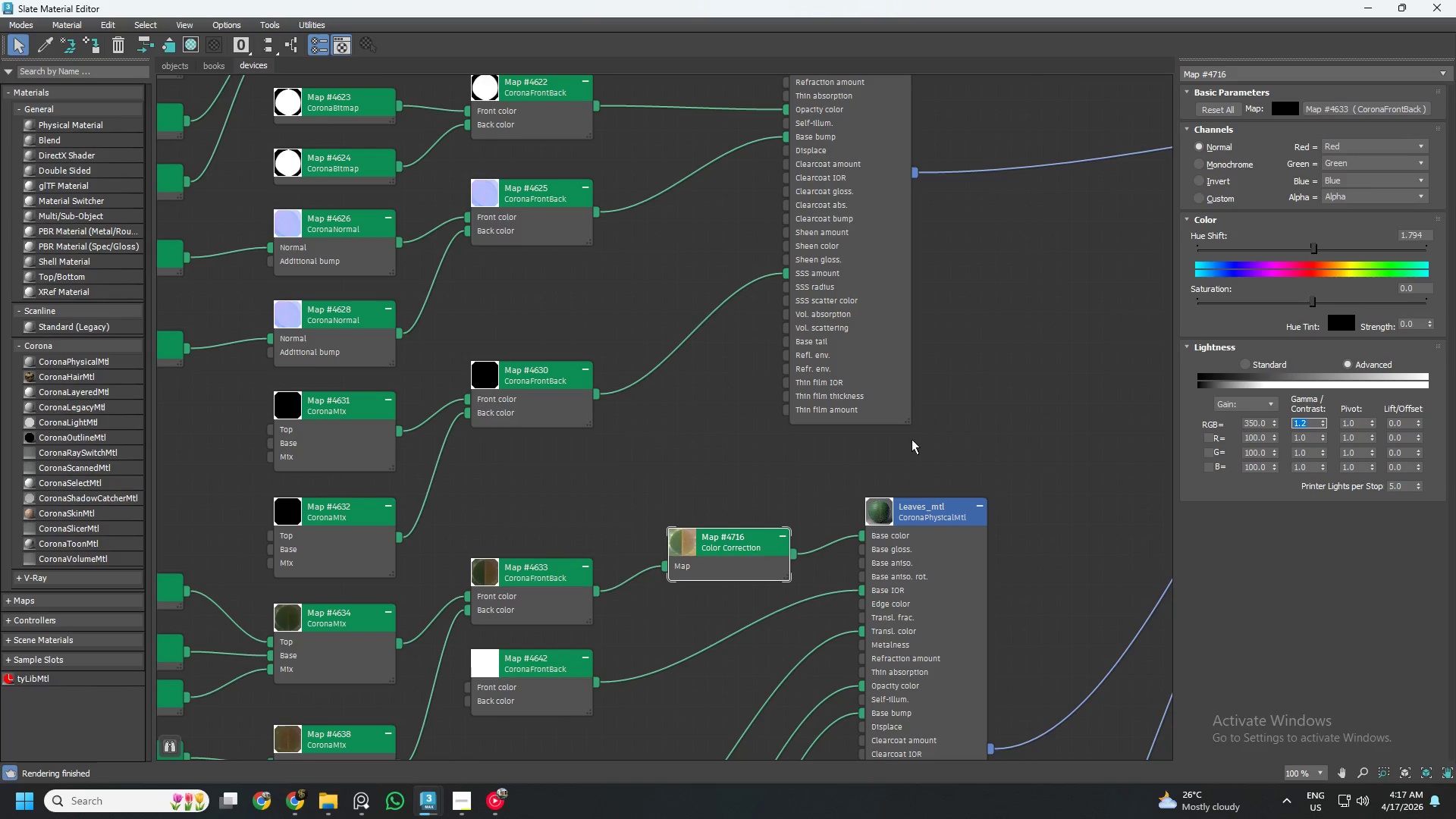 
scroll: coordinate [775, 501], scroll_direction: down, amount: 3.0
 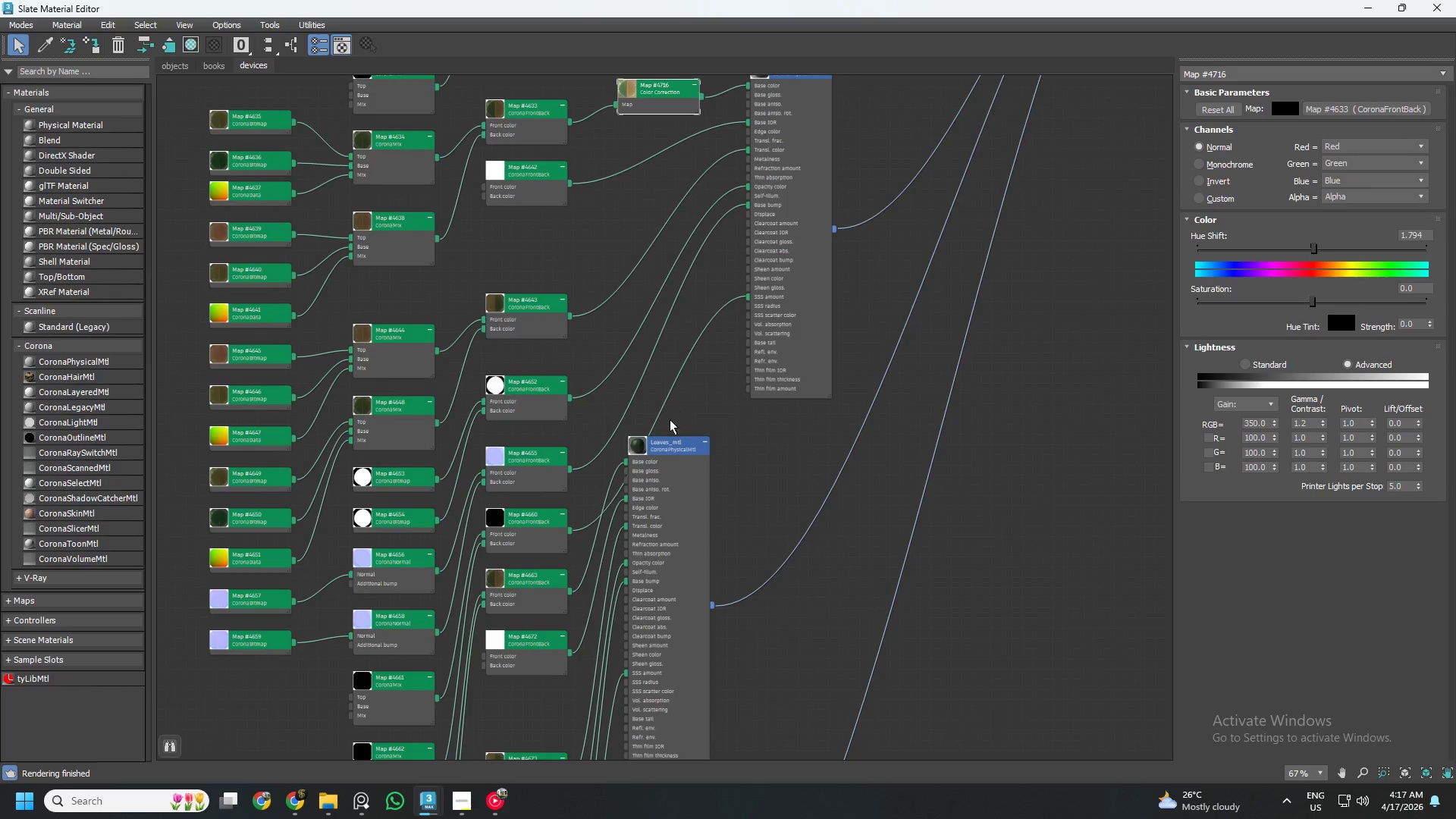 
left_click_drag(start_coordinate=[659, 449], to_coordinate=[786, 500])
 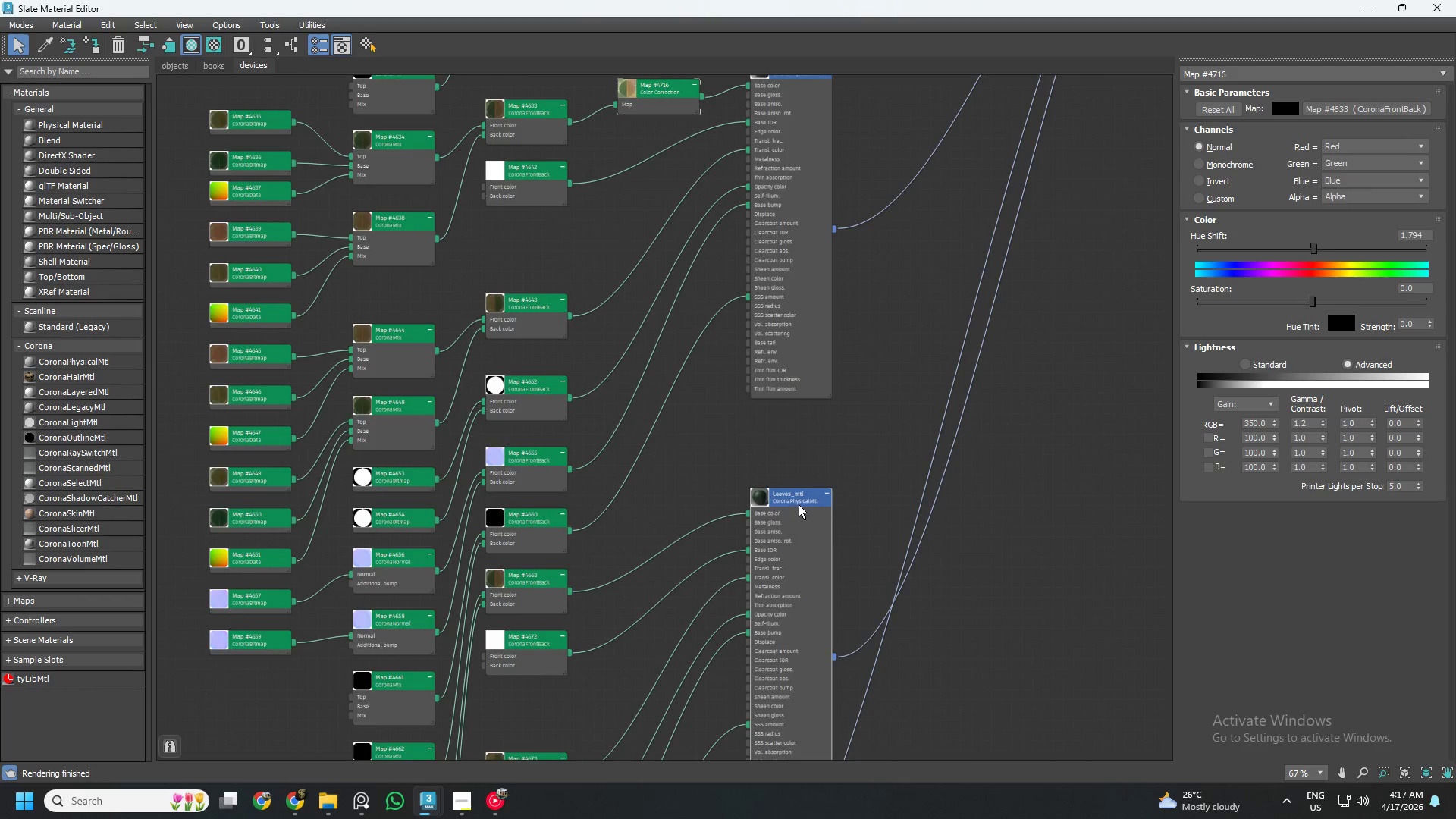 
scroll: coordinate [799, 504], scroll_direction: up, amount: 8.0
 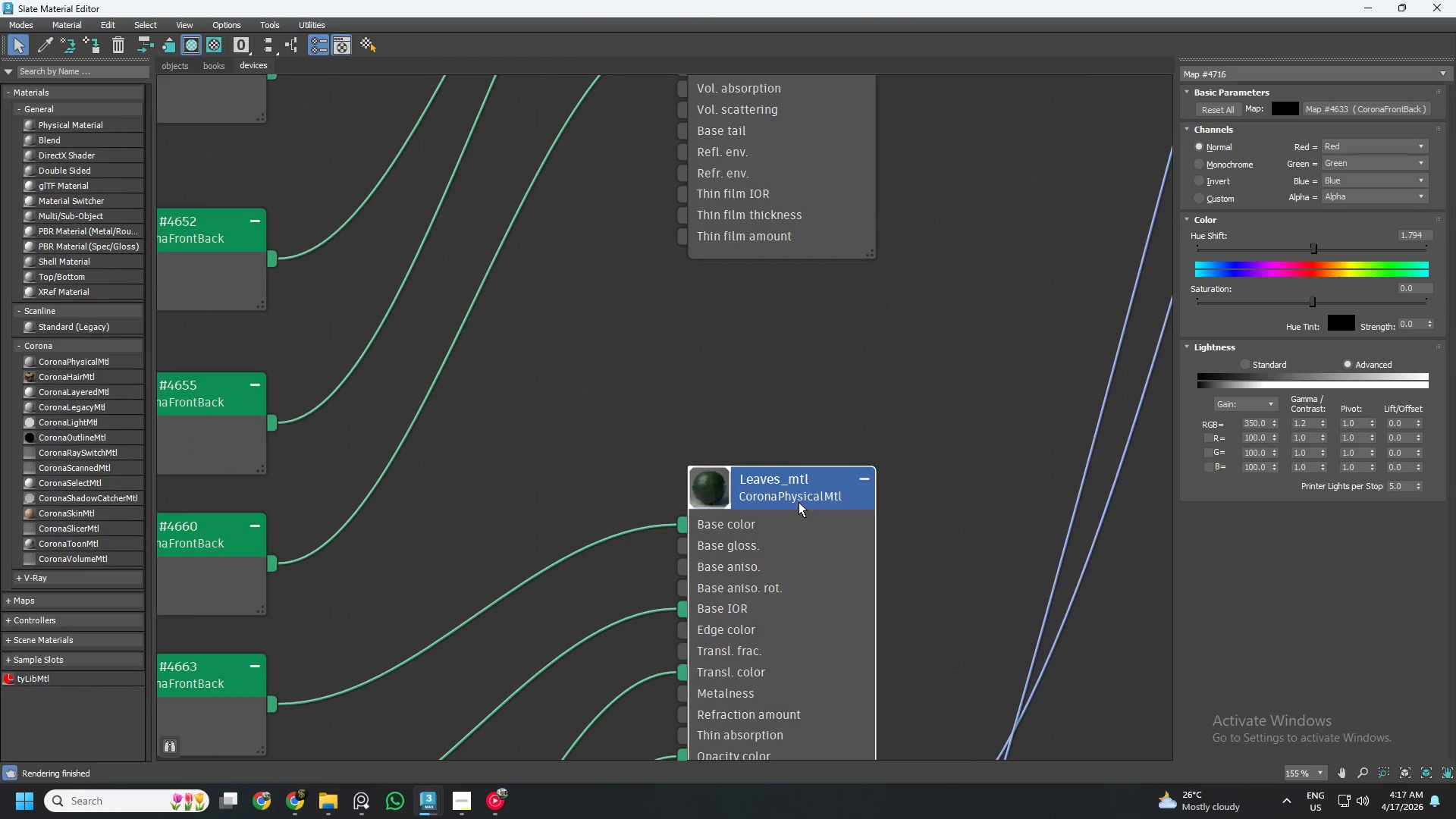 
scroll: coordinate [798, 493], scroll_direction: down, amount: 8.0
 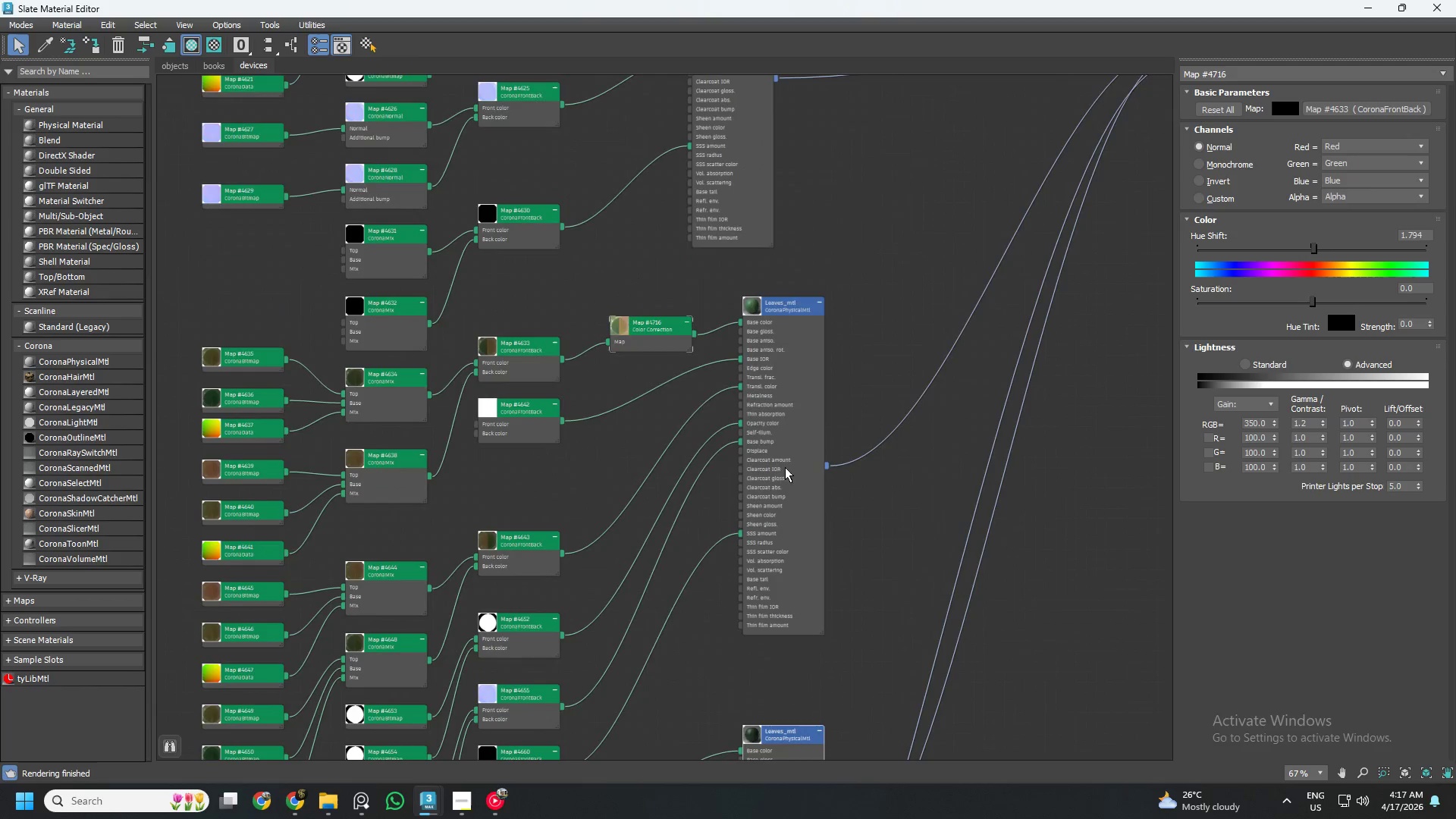 
scroll: coordinate [793, 323], scroll_direction: up, amount: 7.0
 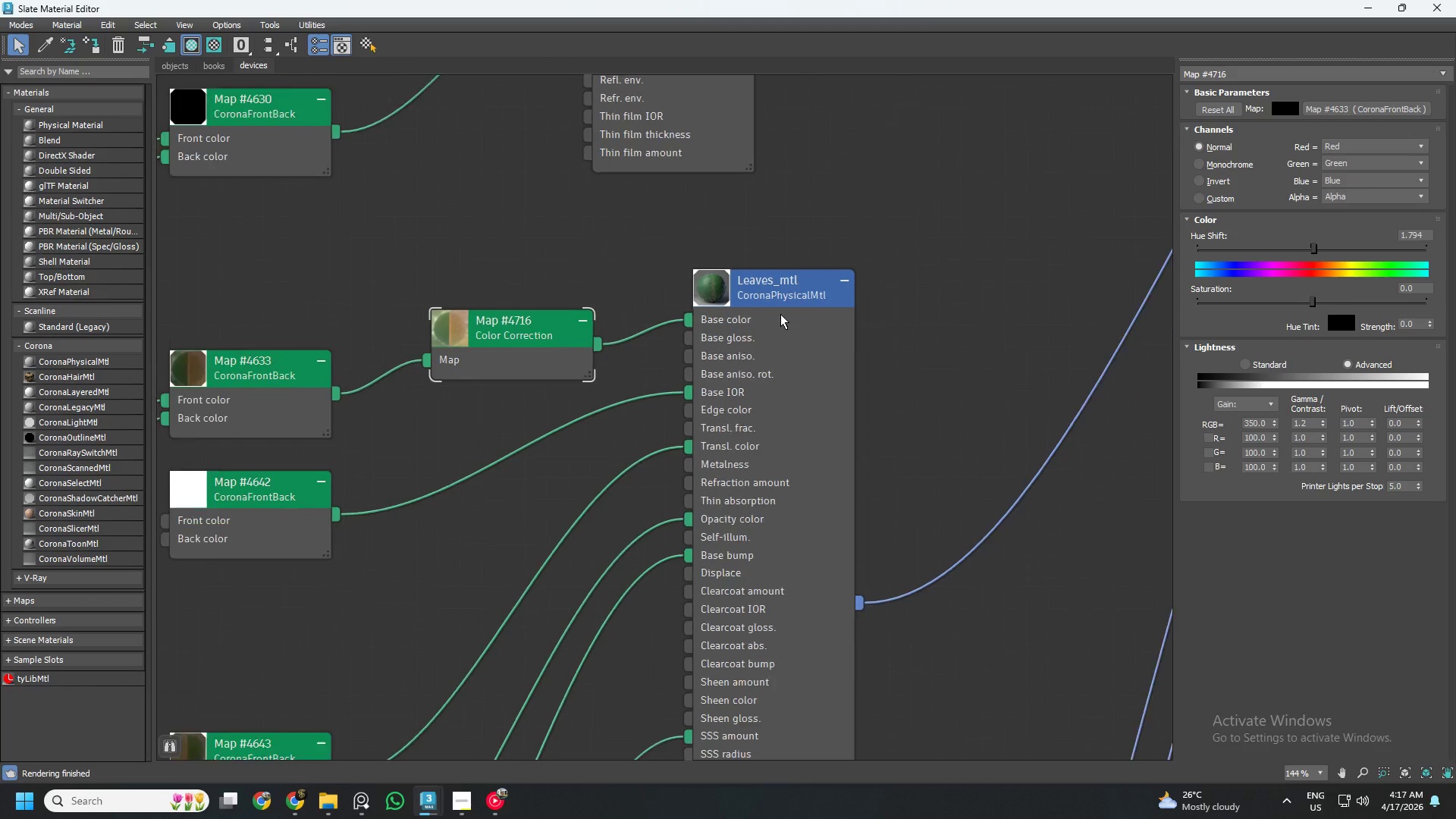 
scroll: coordinate [773, 325], scroll_direction: down, amount: 9.0
 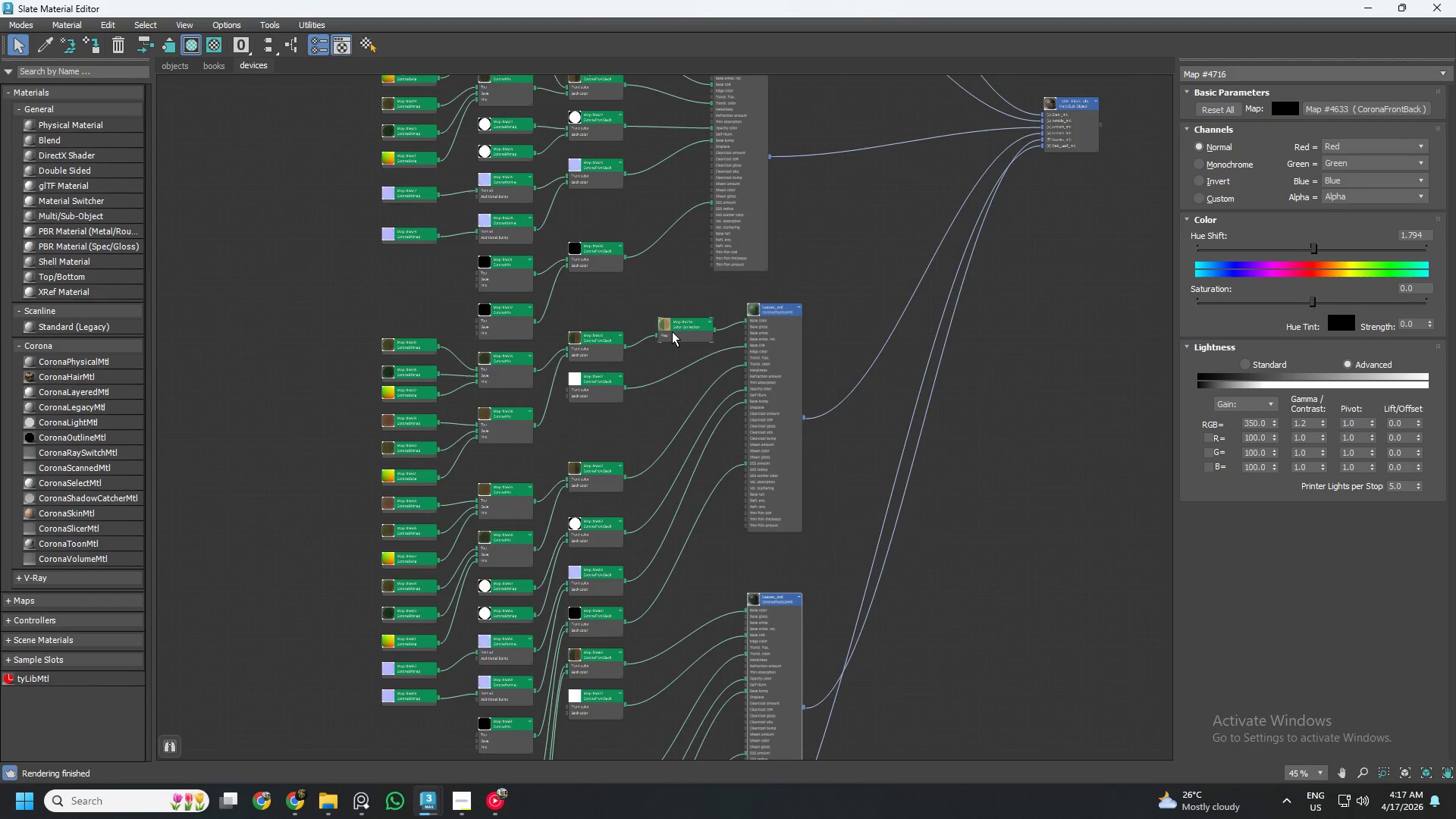 
hold_key(key=ShiftLeft, duration=0.8)
left_click_drag(start_coordinate=[673, 331], to_coordinate=[690, 369])
 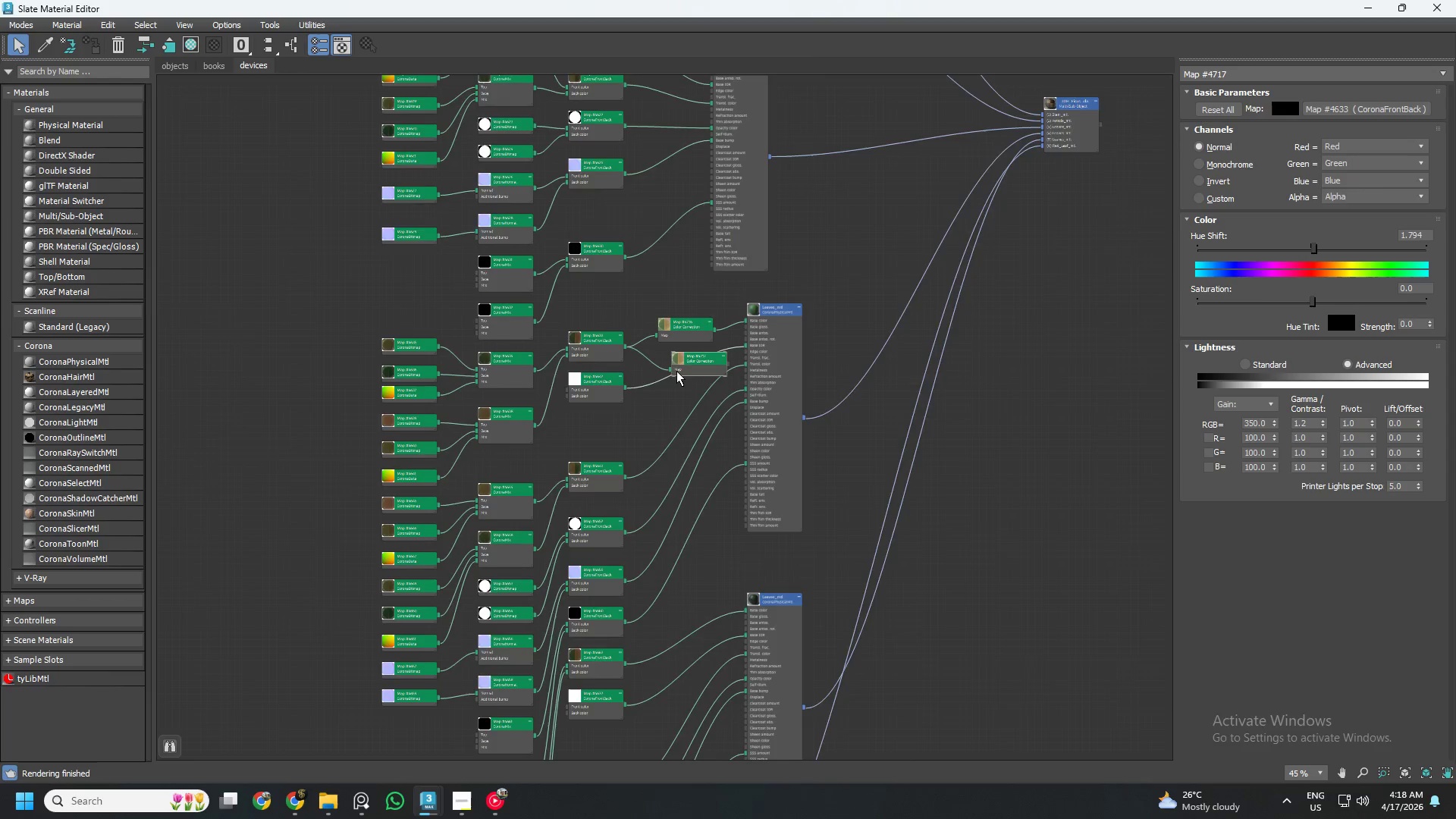 
scroll: coordinate [675, 371], scroll_direction: up, amount: 7.0
 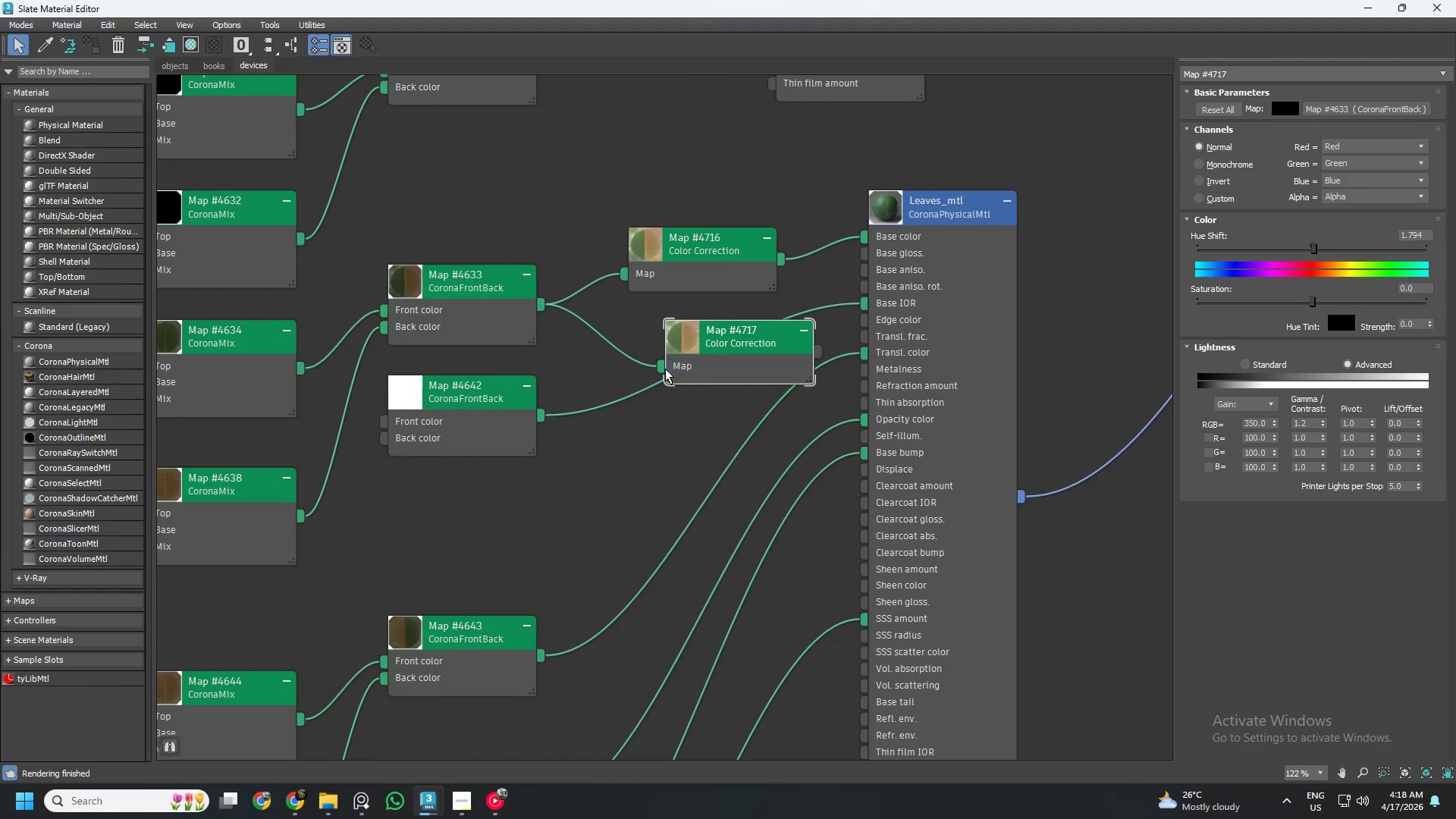 
left_click_drag(start_coordinate=[664, 369], to_coordinate=[620, 348])
 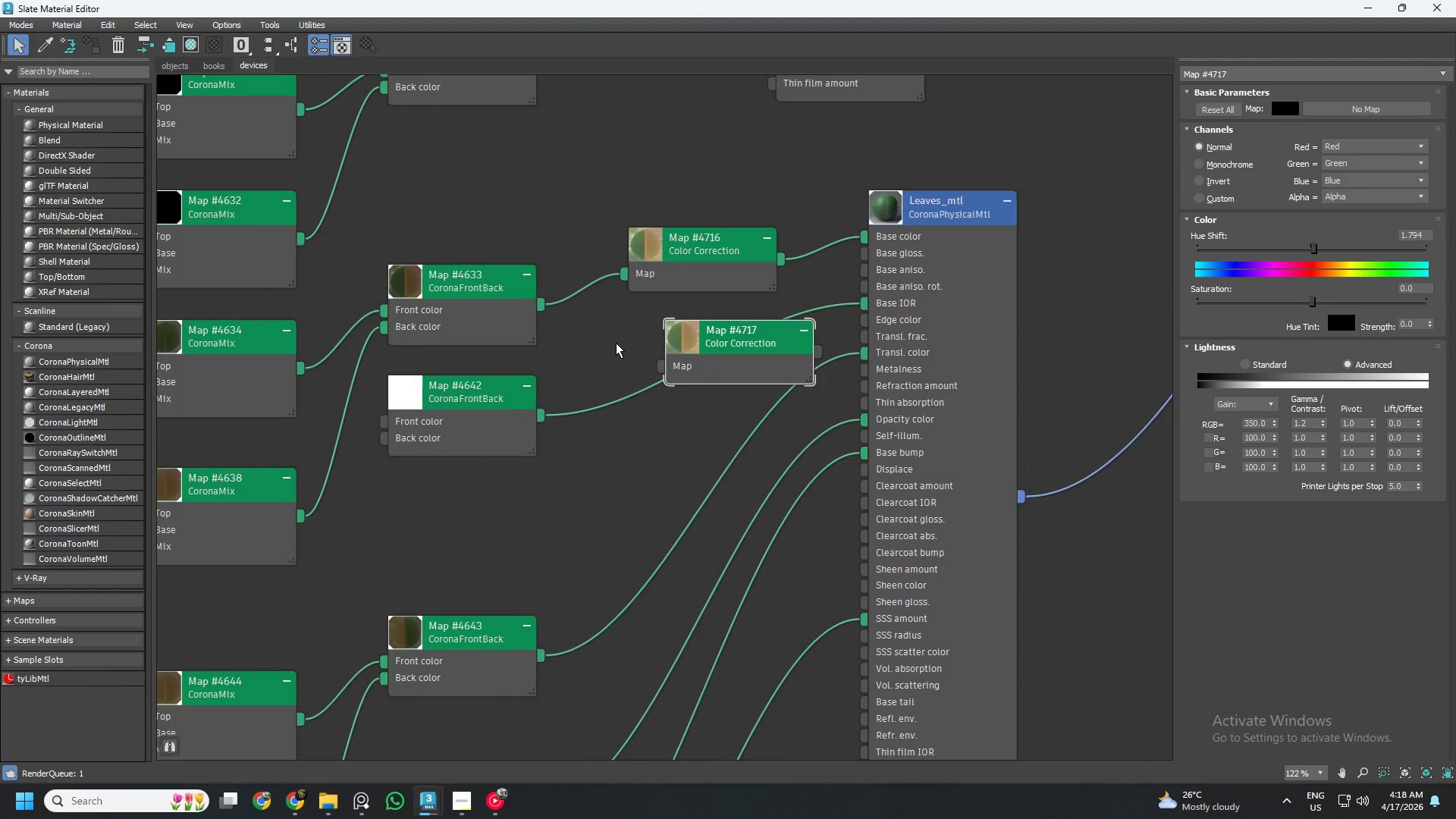 
scroll: coordinate [616, 343], scroll_direction: down, amount: 8.0
 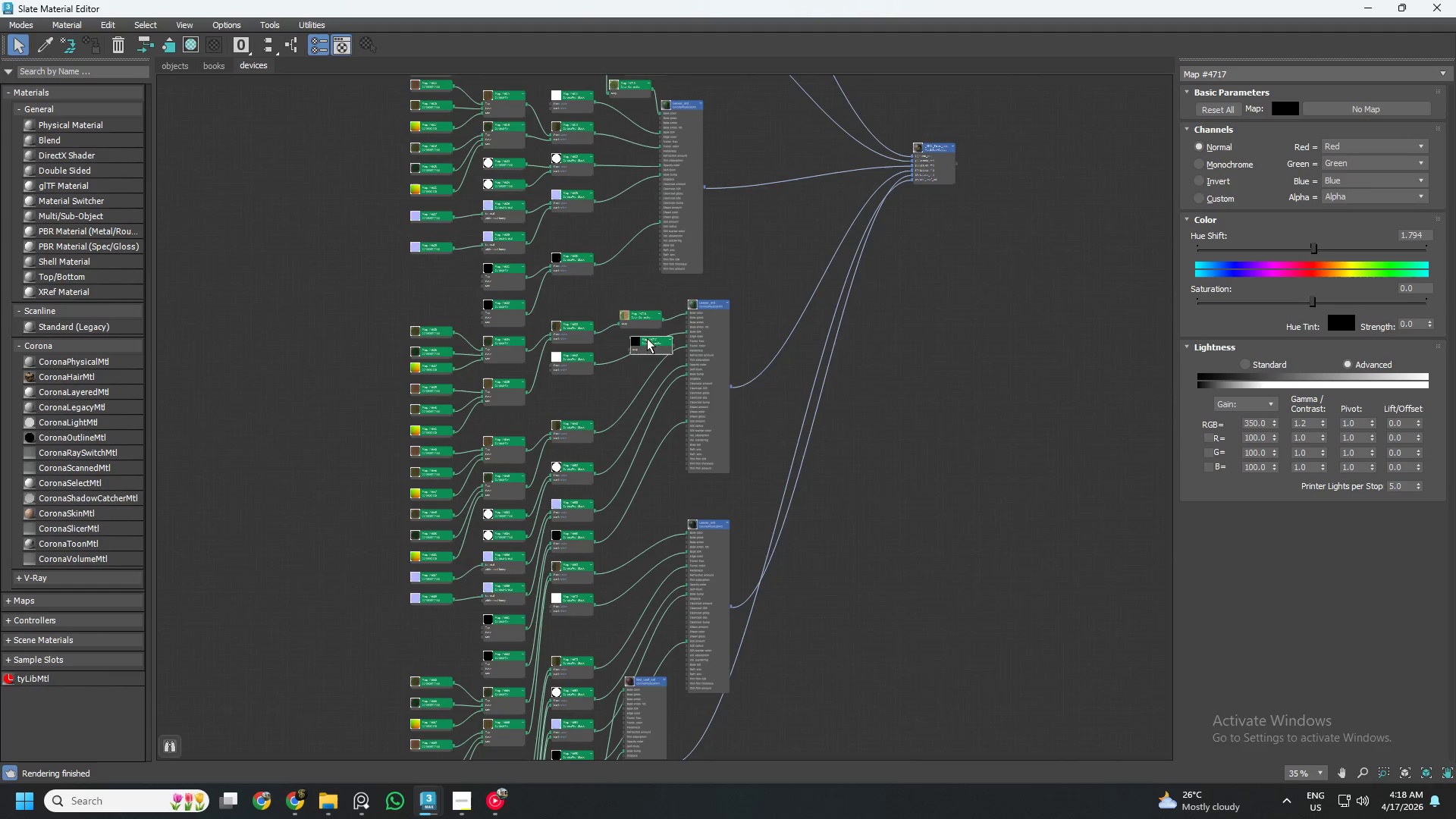 
left_click_drag(start_coordinate=[651, 340], to_coordinate=[650, 522])
 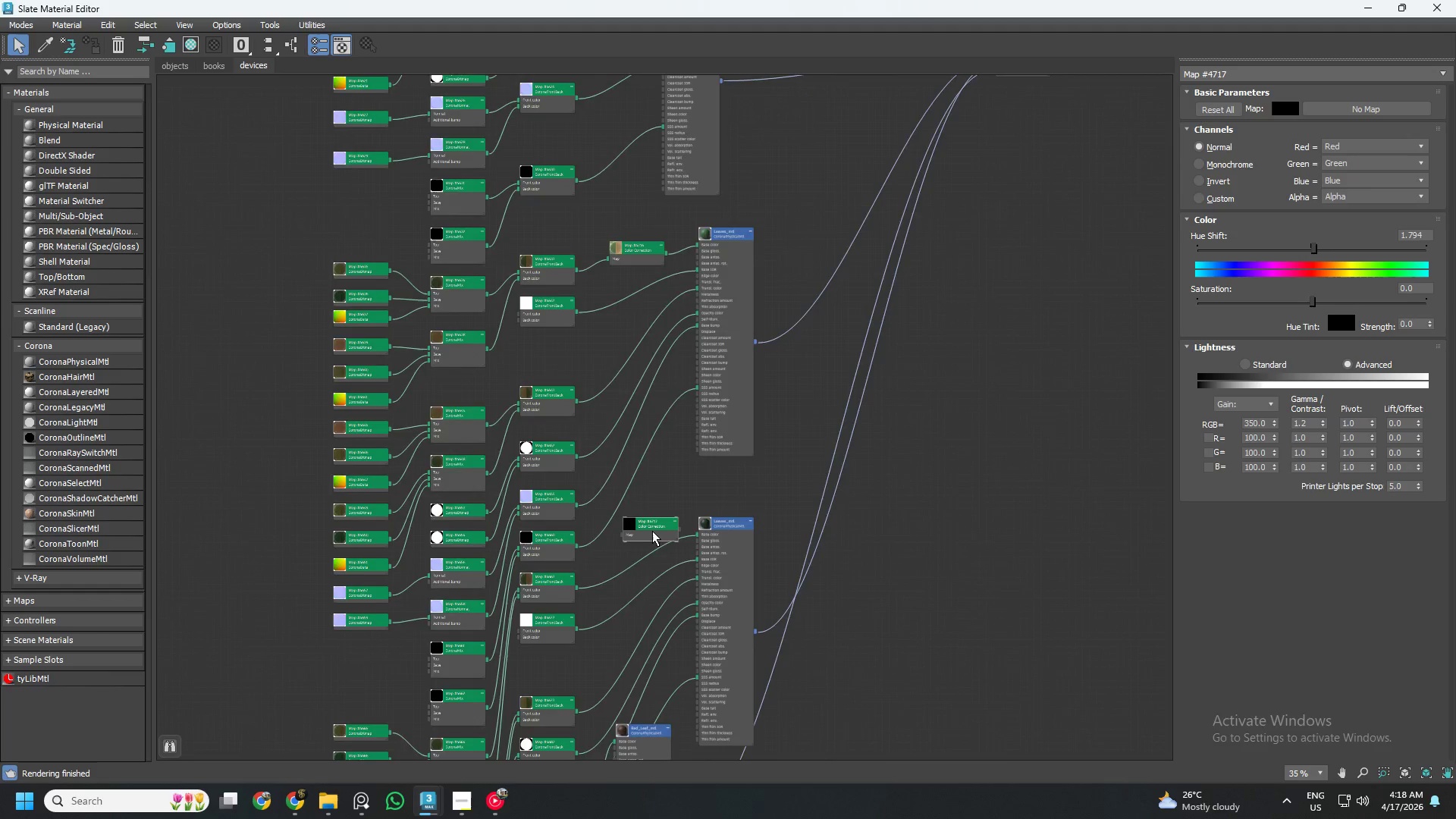 
left_click_drag(start_coordinate=[662, 529], to_coordinate=[620, 599])
 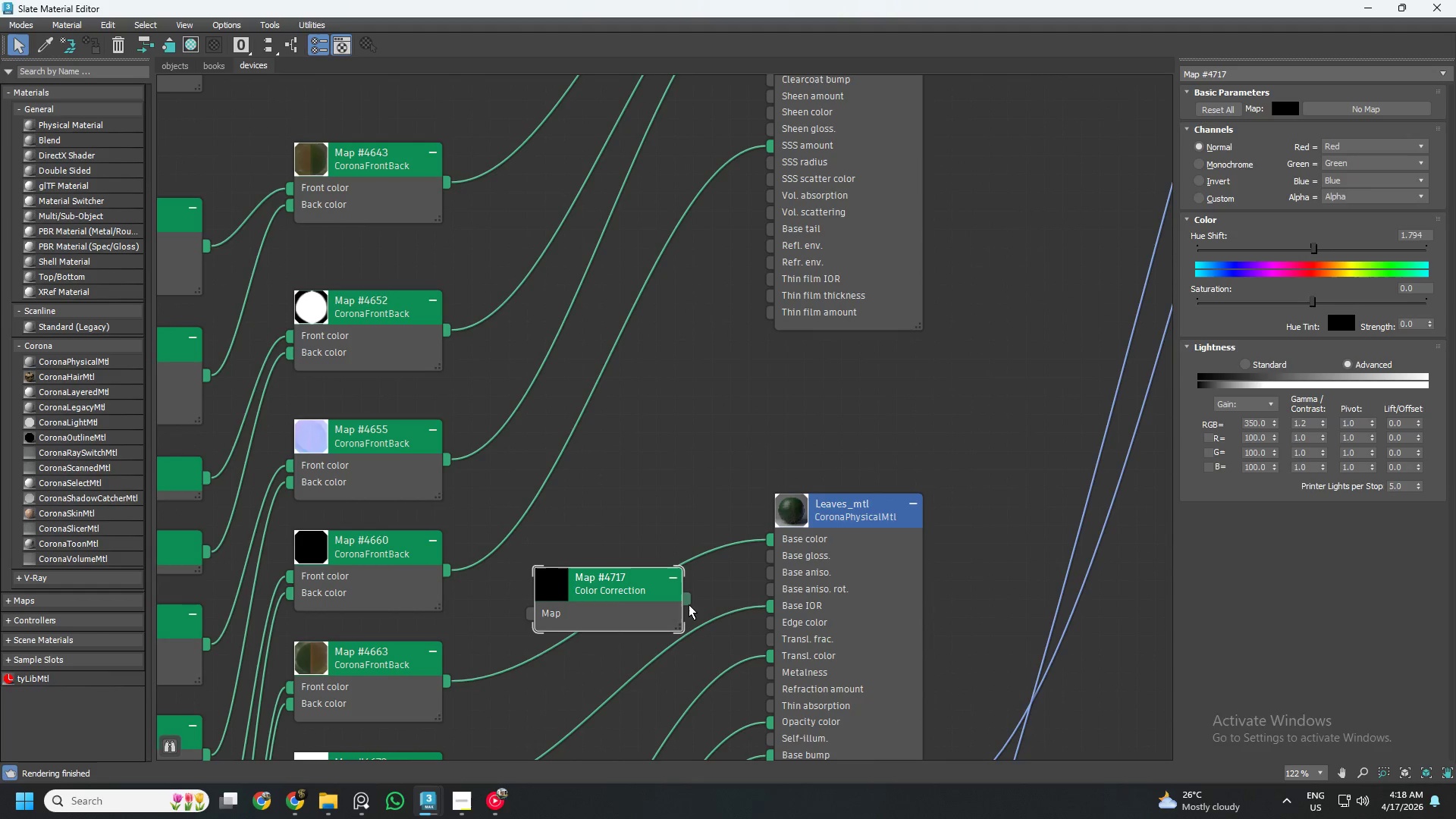 
scroll: coordinate [661, 536], scroll_direction: up, amount: 8.0
 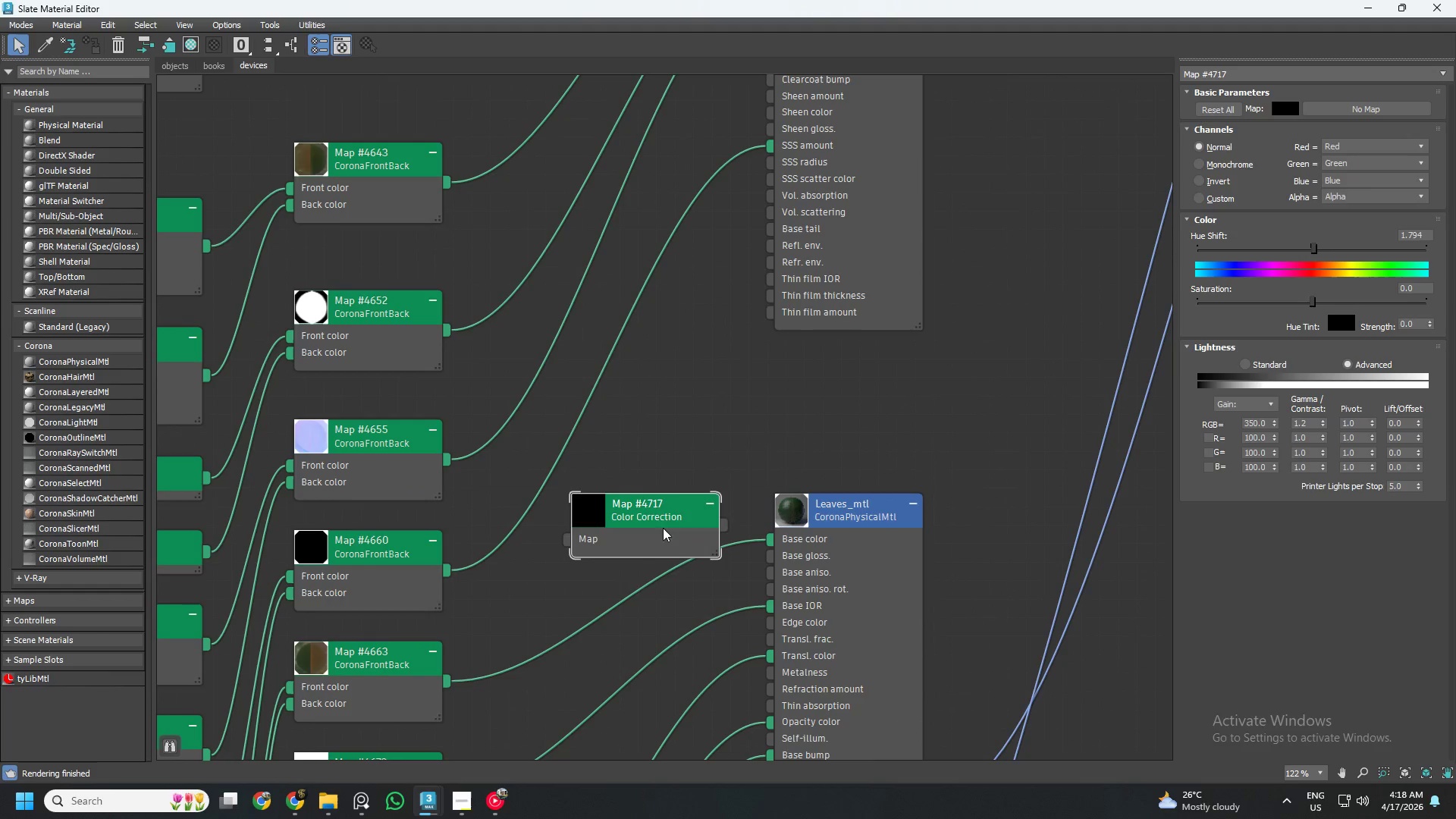 
left_click_drag(start_coordinate=[689, 604], to_coordinate=[693, 560])
 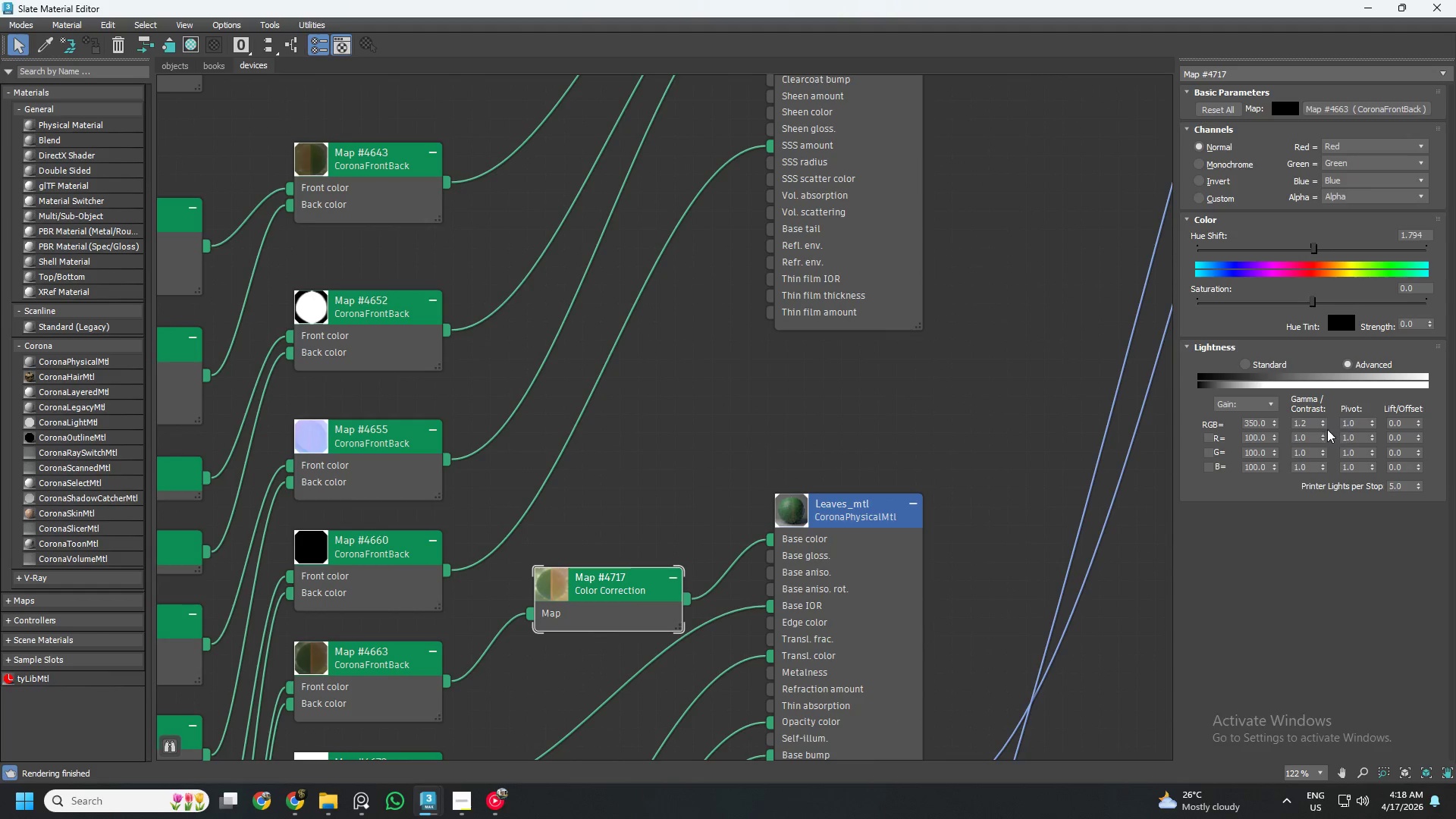 
double_click([1313, 425])
 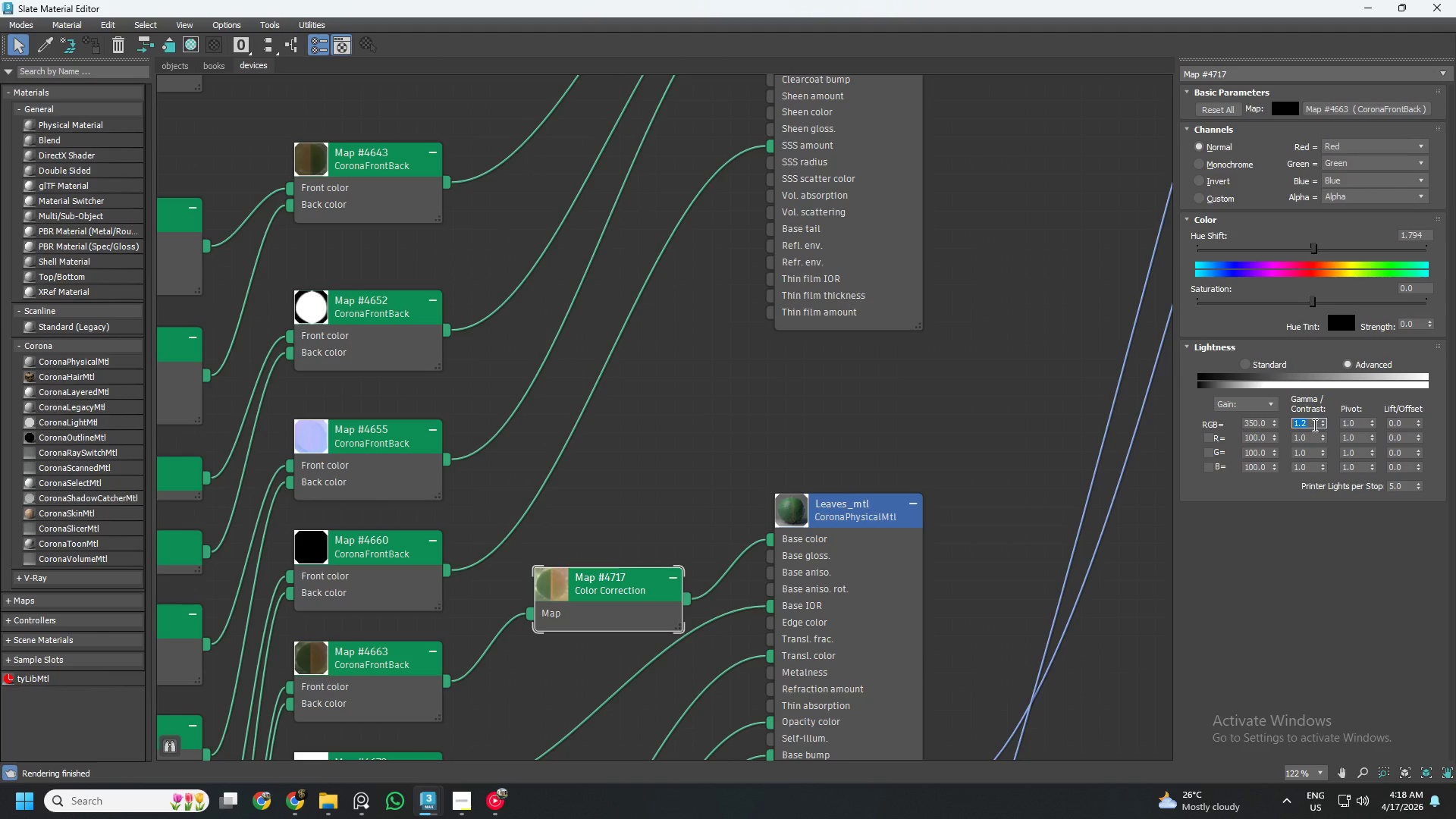 
key(Numpad1)
 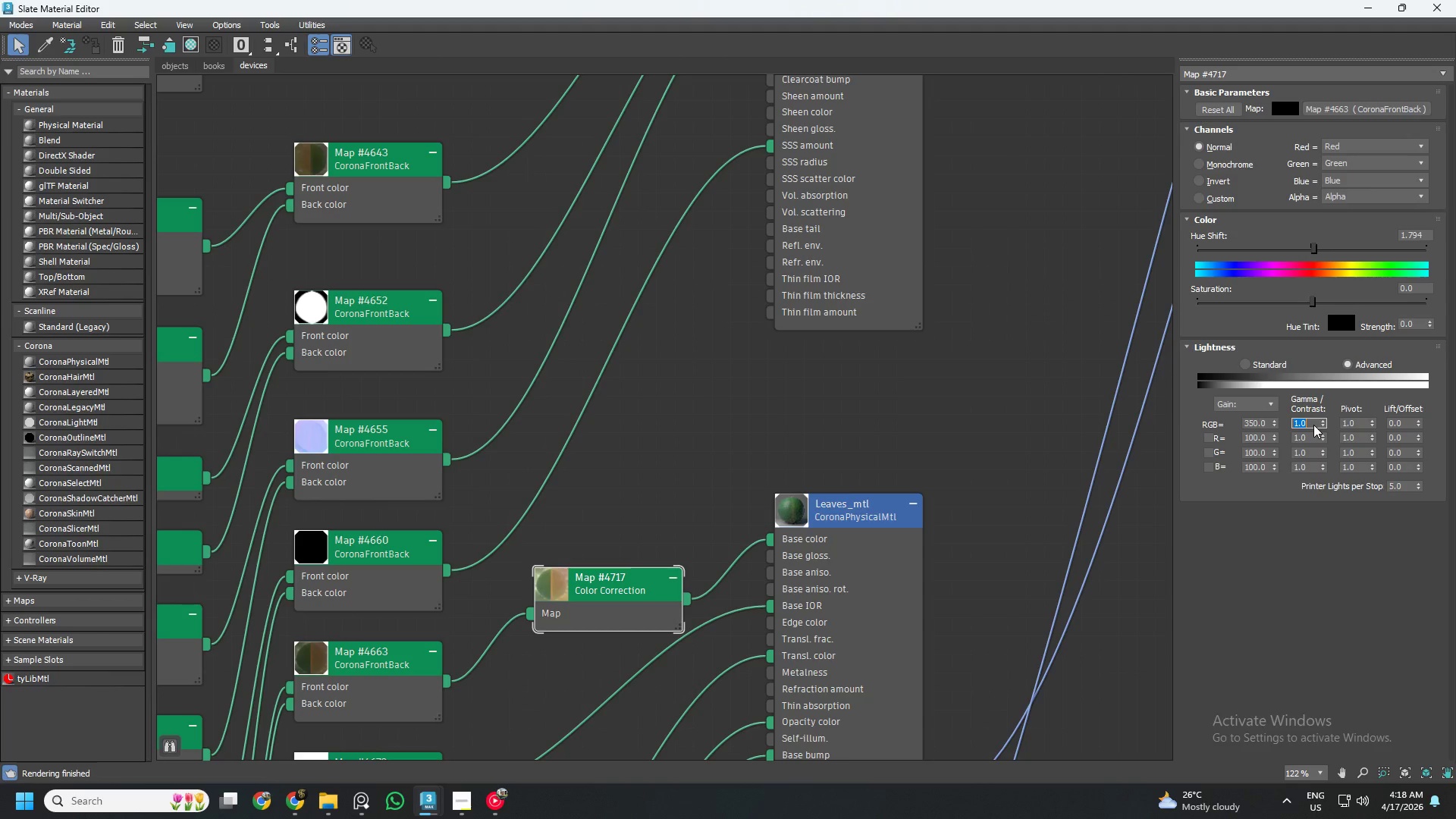 
key(NumpadEnter)
 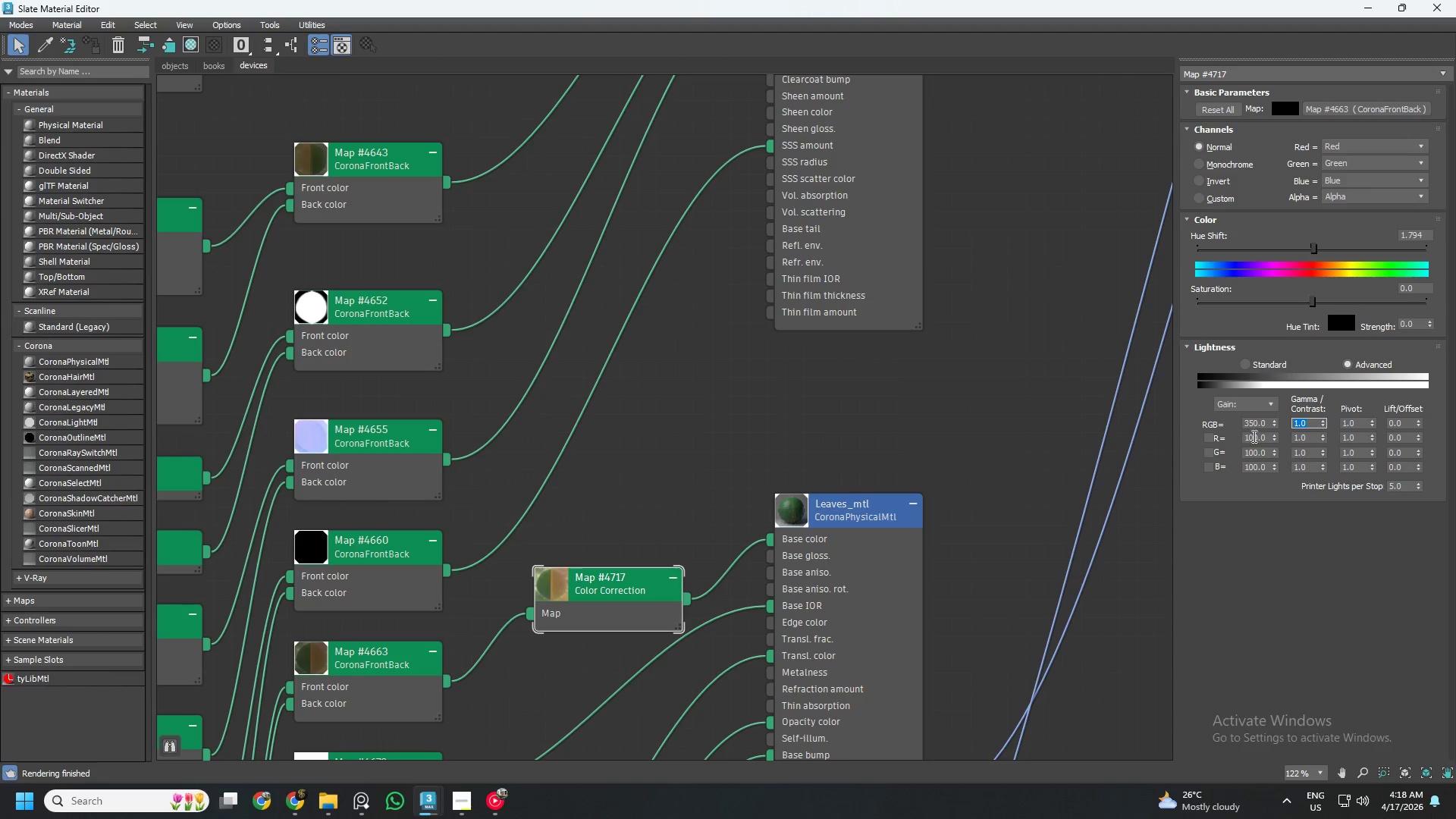 
left_click([1257, 418])
 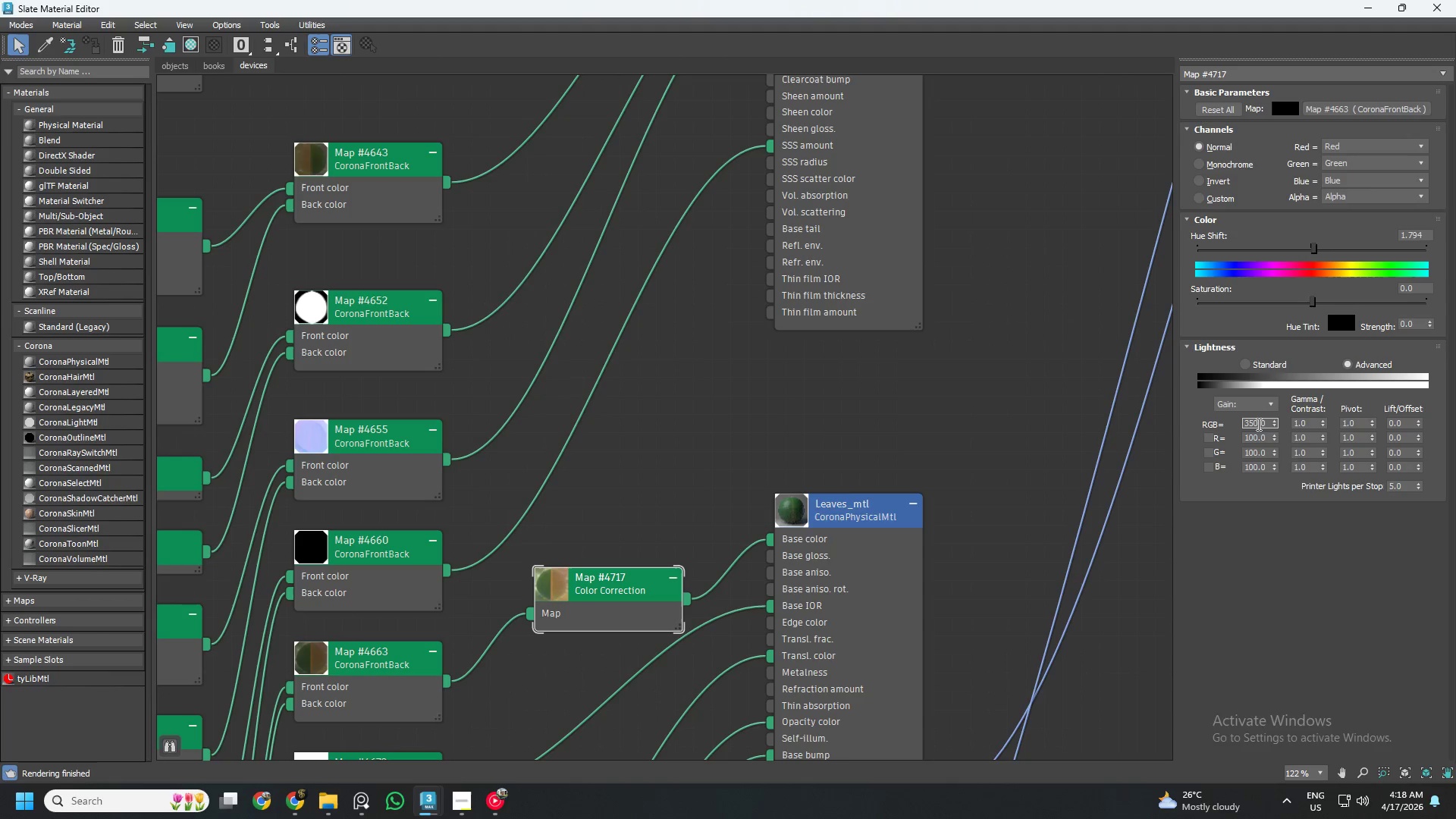 
double_click([1257, 424])
 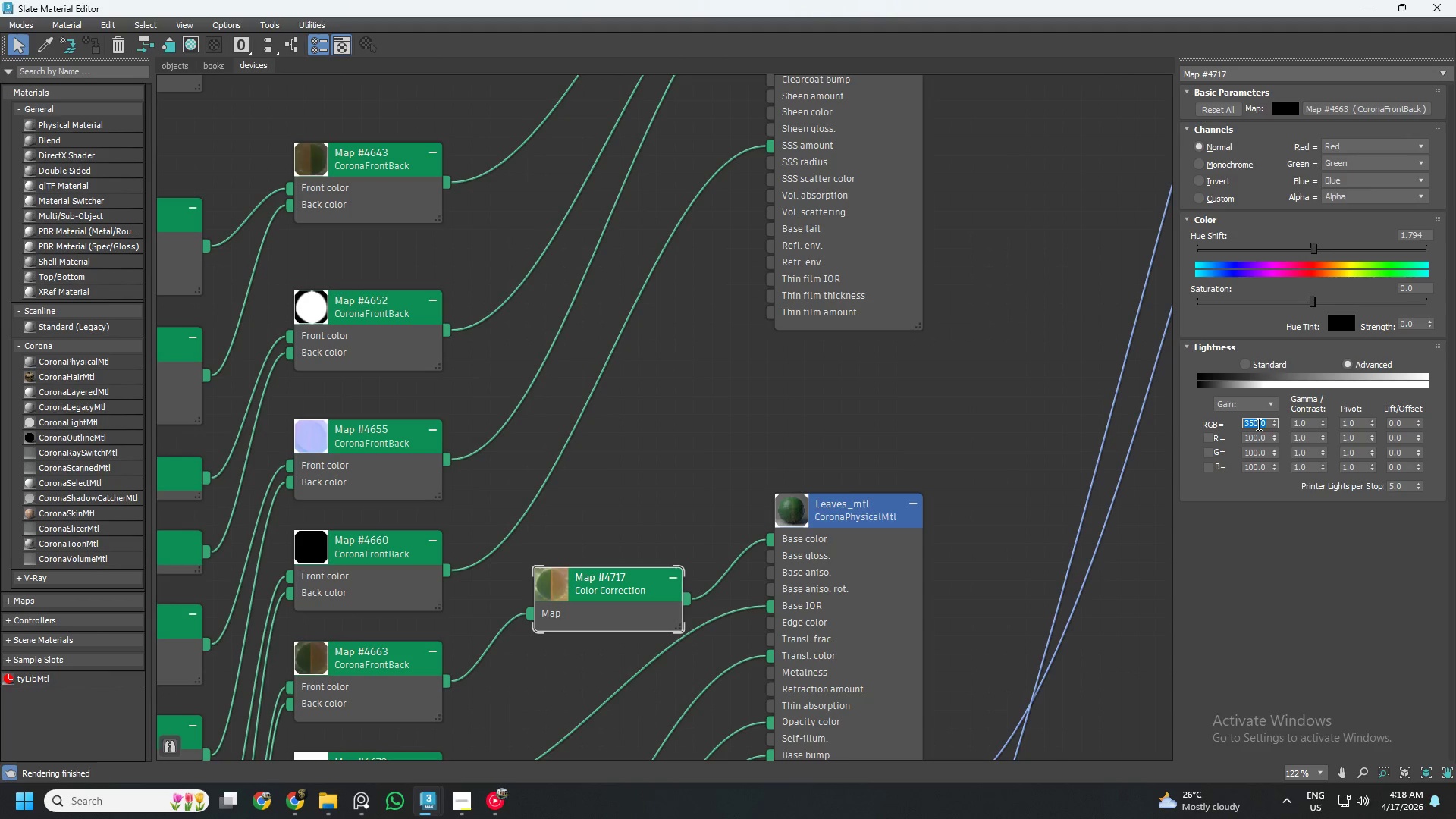 
key(Numpad3)
 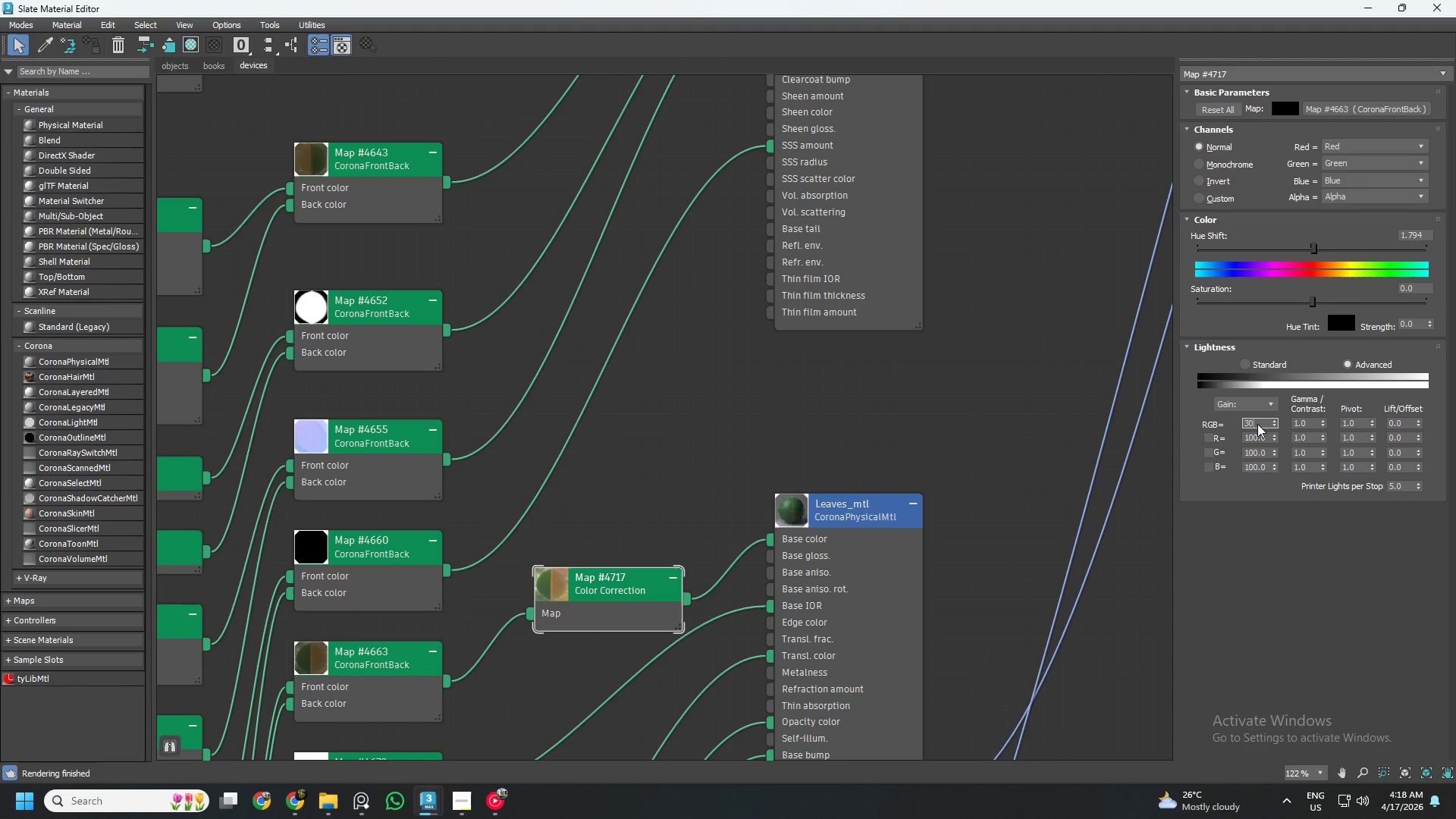 
key(Numpad0)
 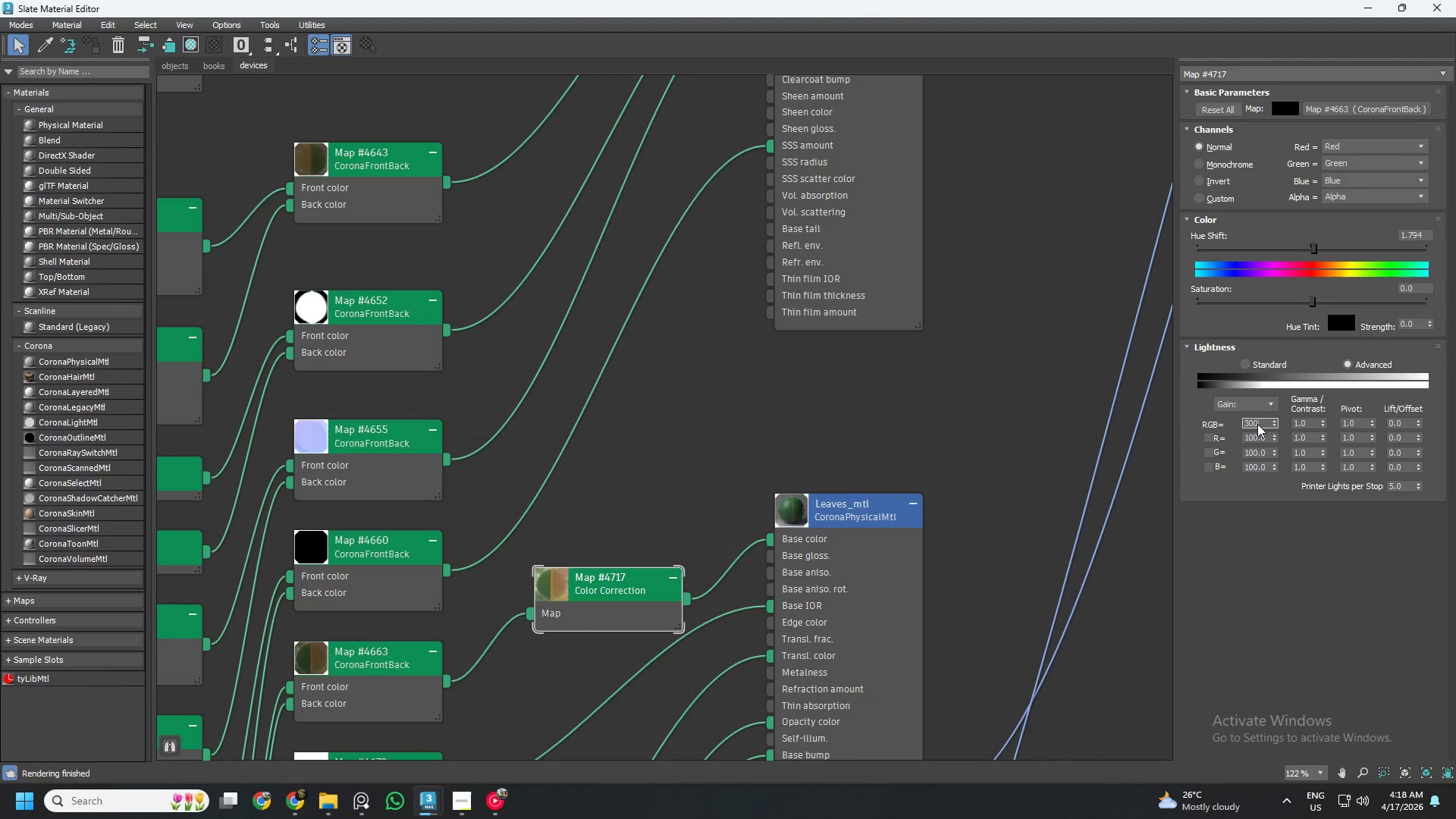 
key(Numpad0)
 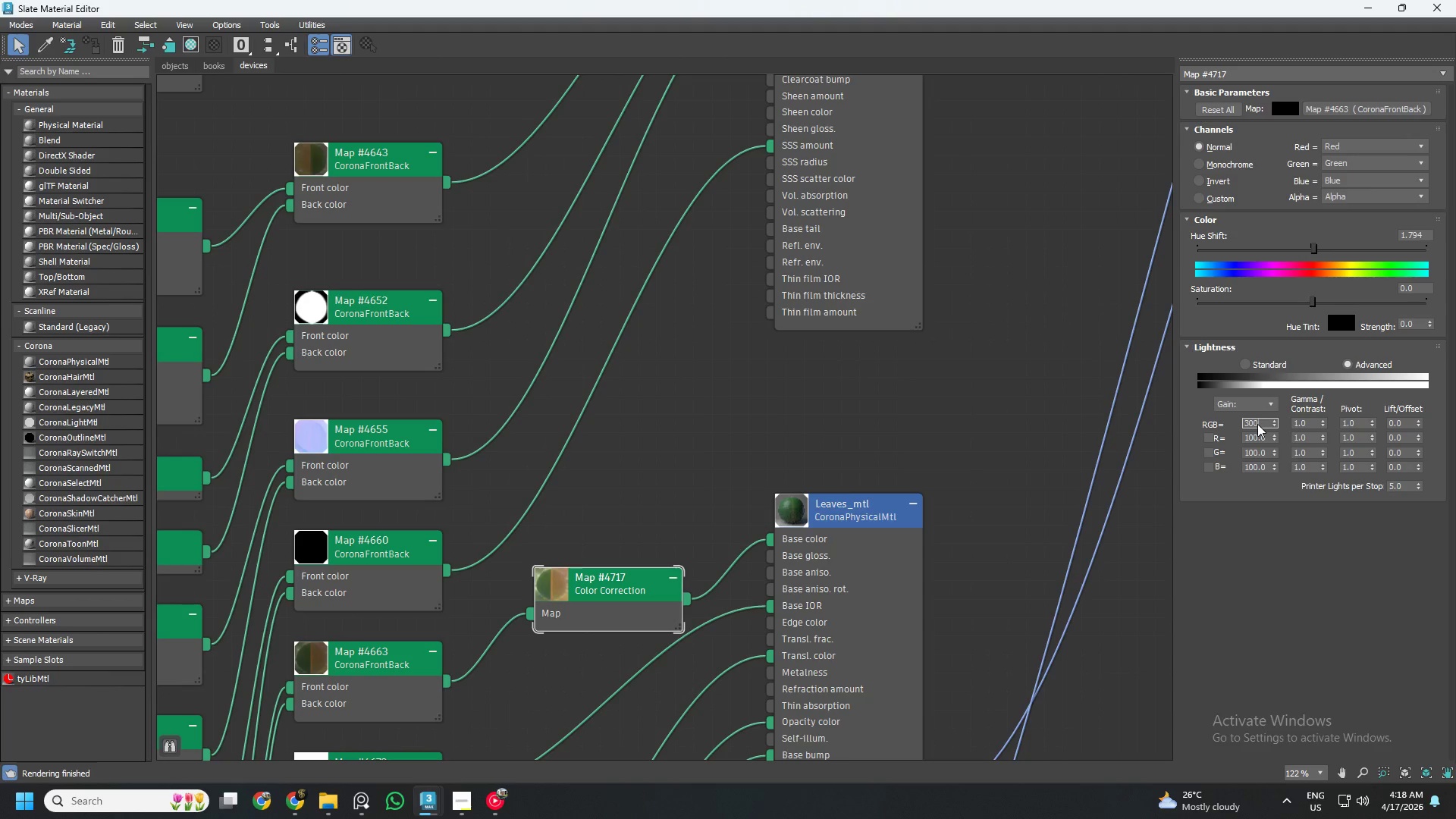 
key(NumpadEnter)
 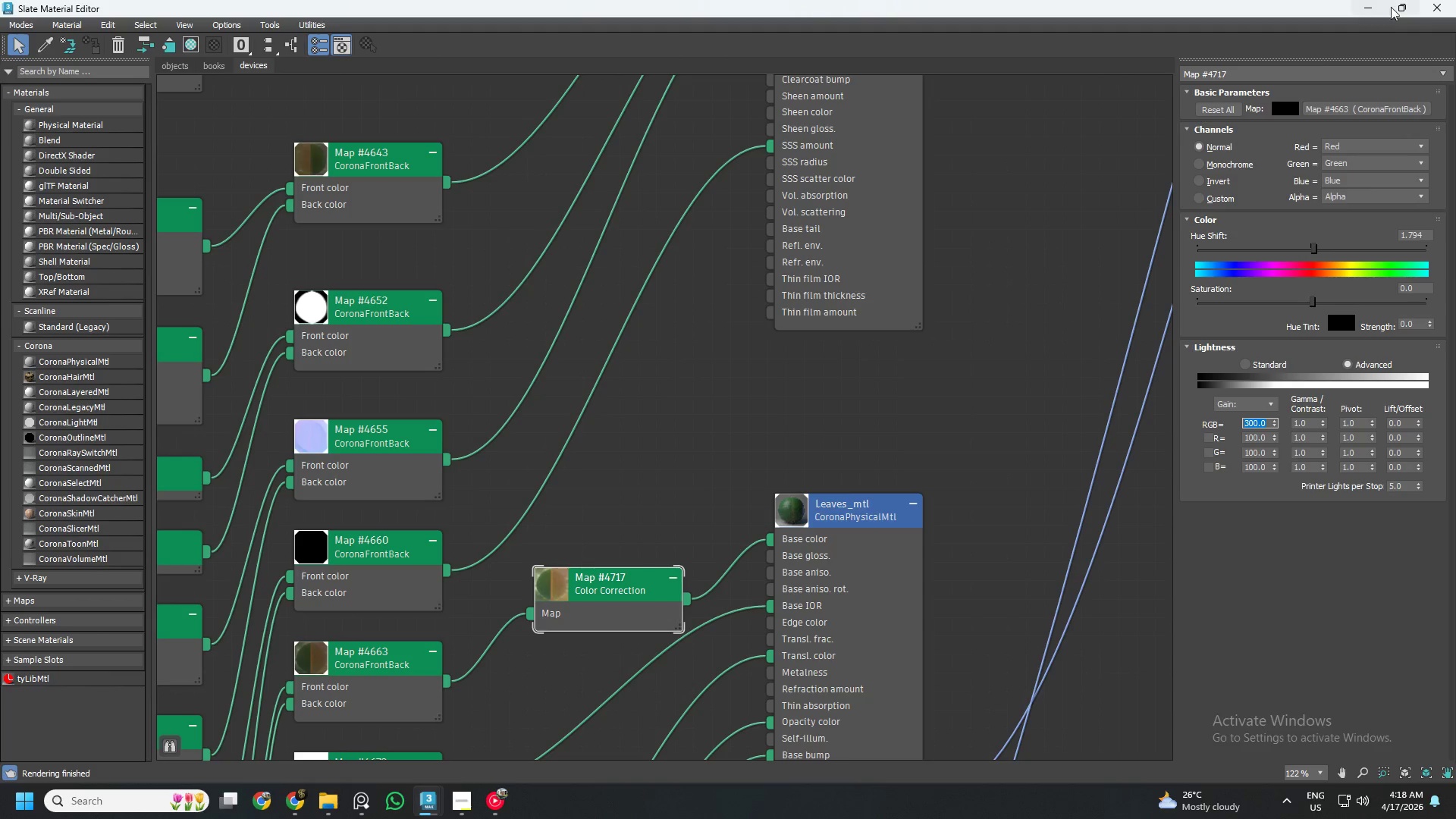 
left_click([1373, 5])
 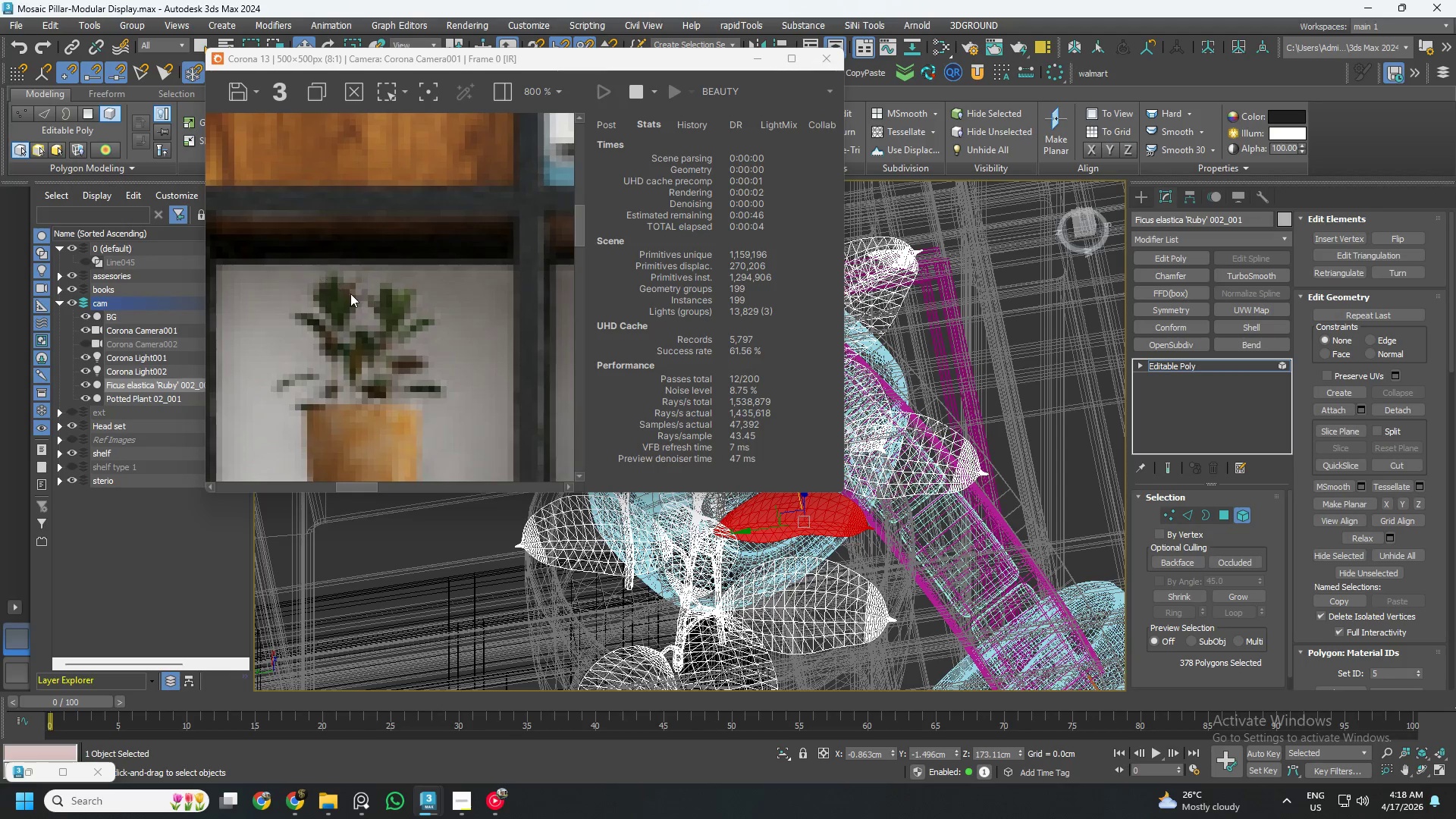 
scroll: coordinate [404, 300], scroll_direction: down, amount: 3.0
 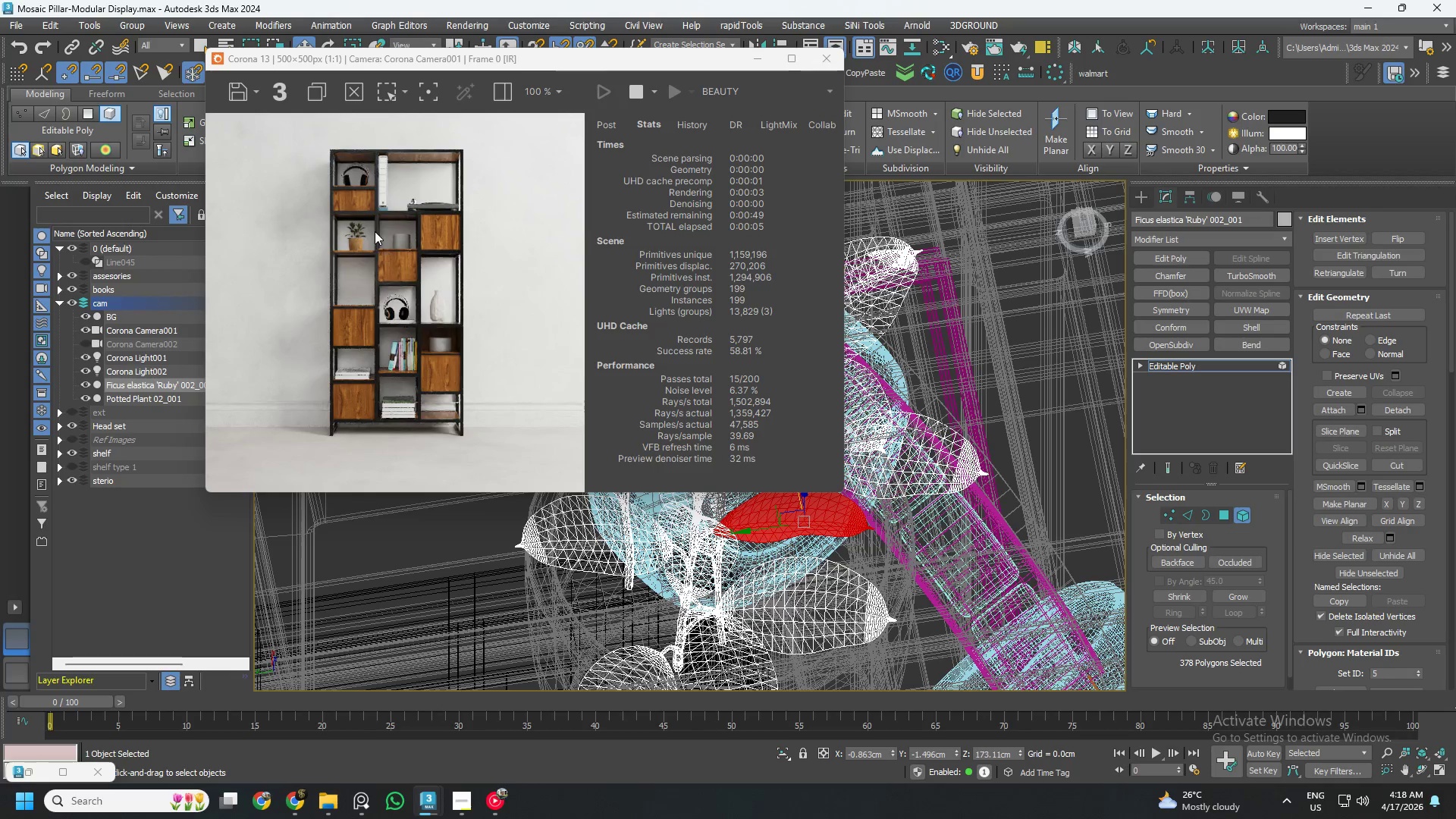 
scroll: coordinate [344, 233], scroll_direction: up, amount: 2.0
 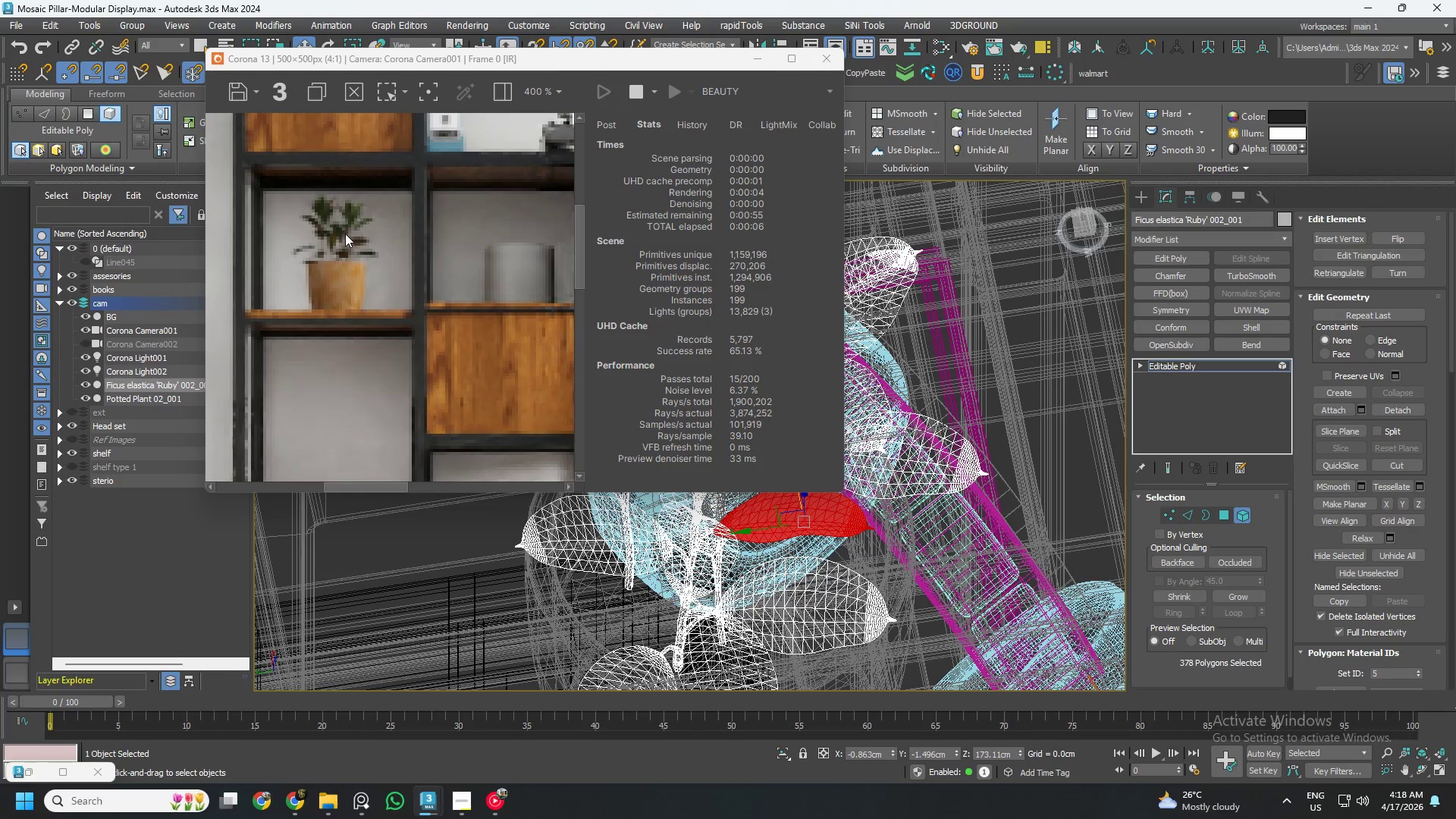 
scroll: coordinate [350, 234], scroll_direction: down, amount: 1.0
 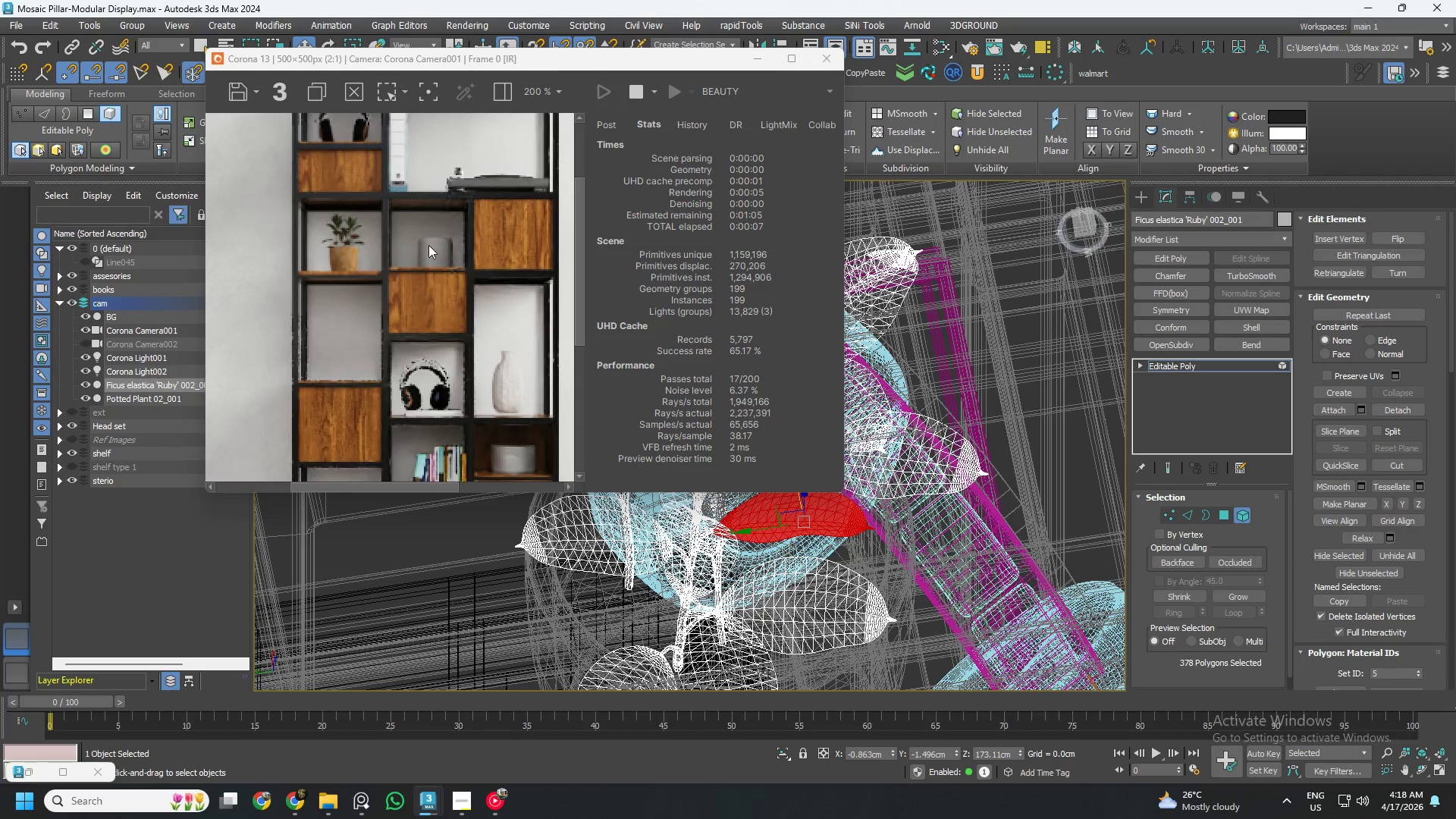 
scroll: coordinate [443, 245], scroll_direction: up, amount: 1.0
 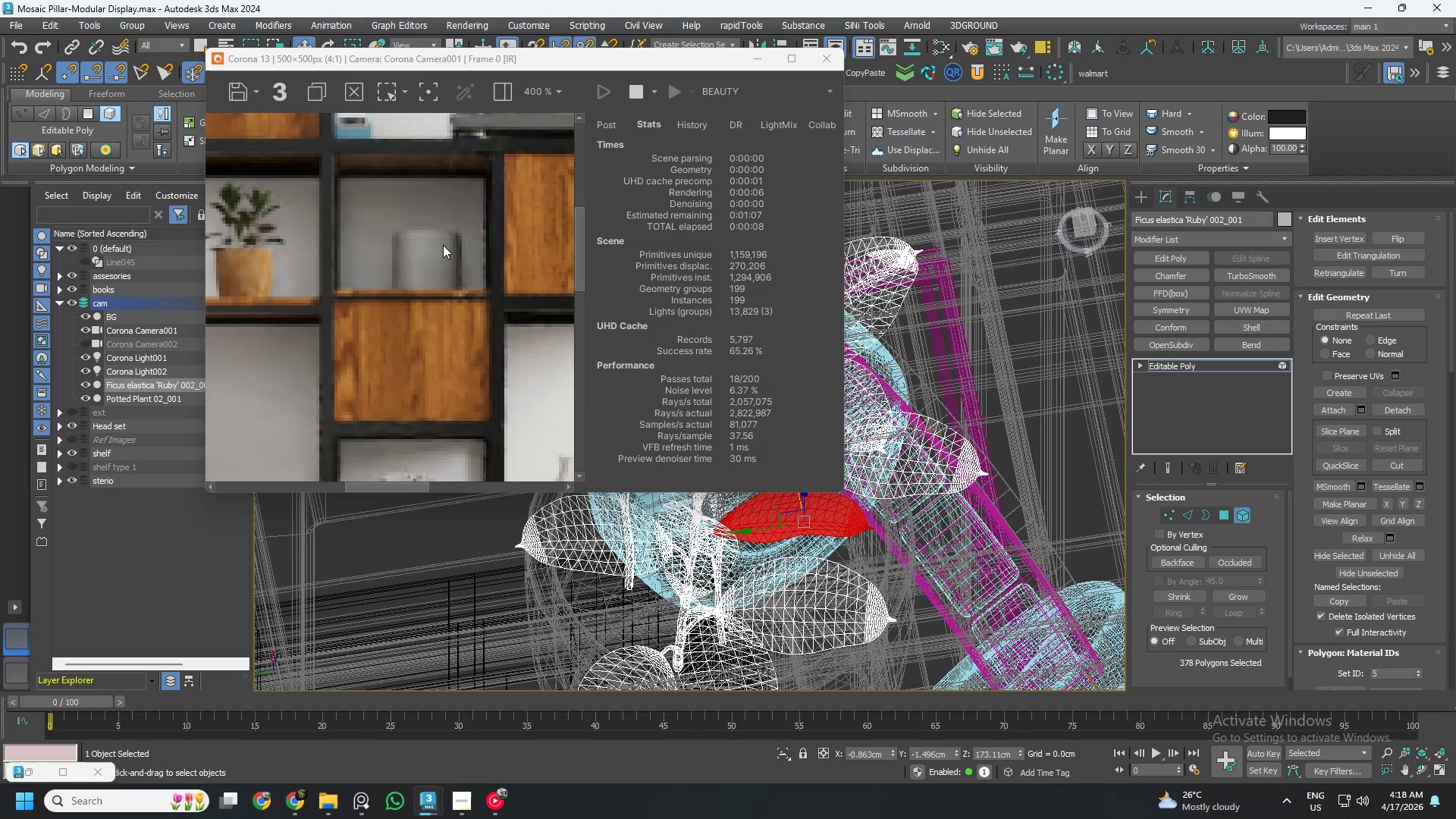 
scroll: coordinate [443, 245], scroll_direction: down, amount: 1.0
 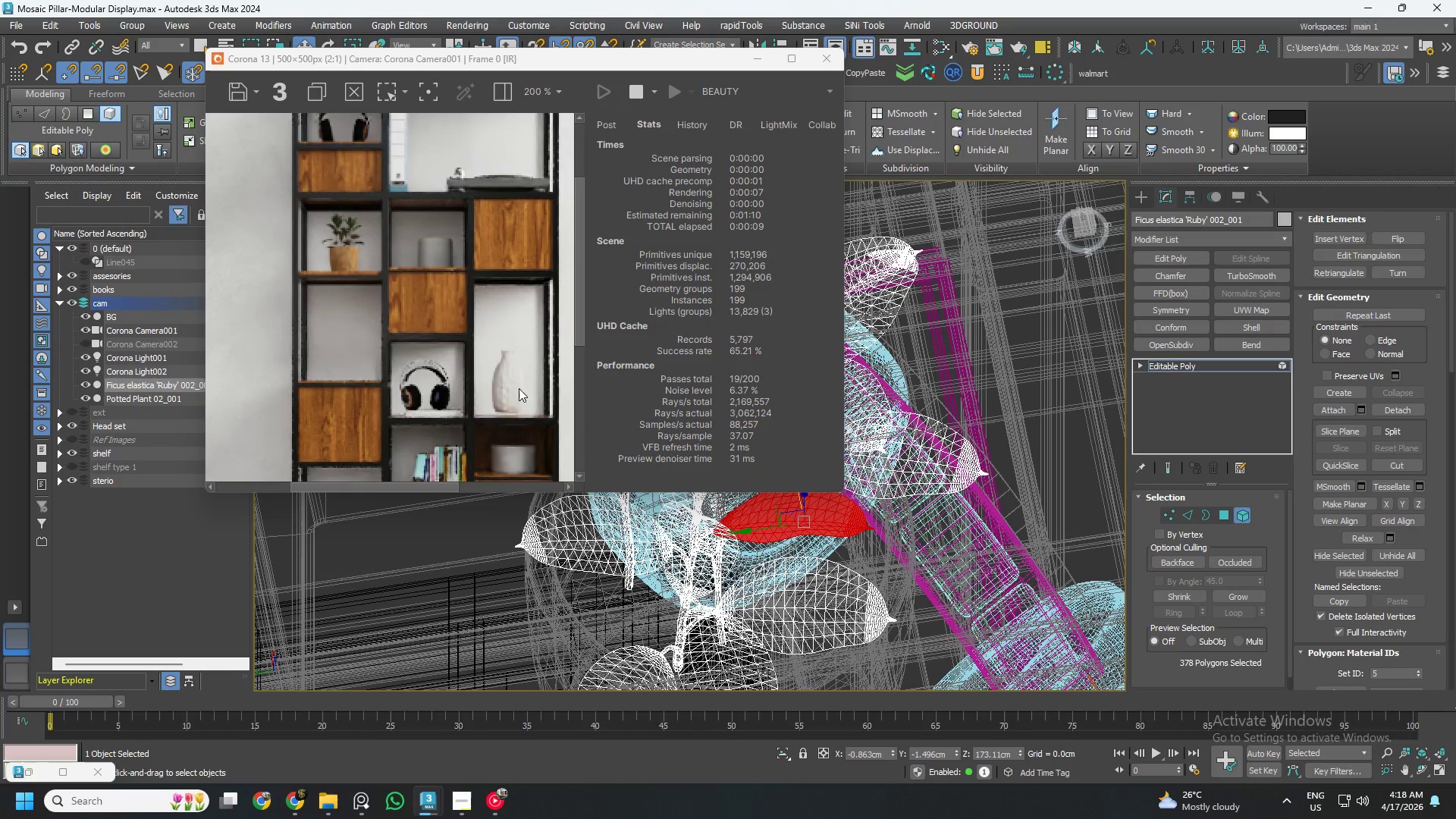 
scroll: coordinate [507, 397], scroll_direction: up, amount: 2.0
 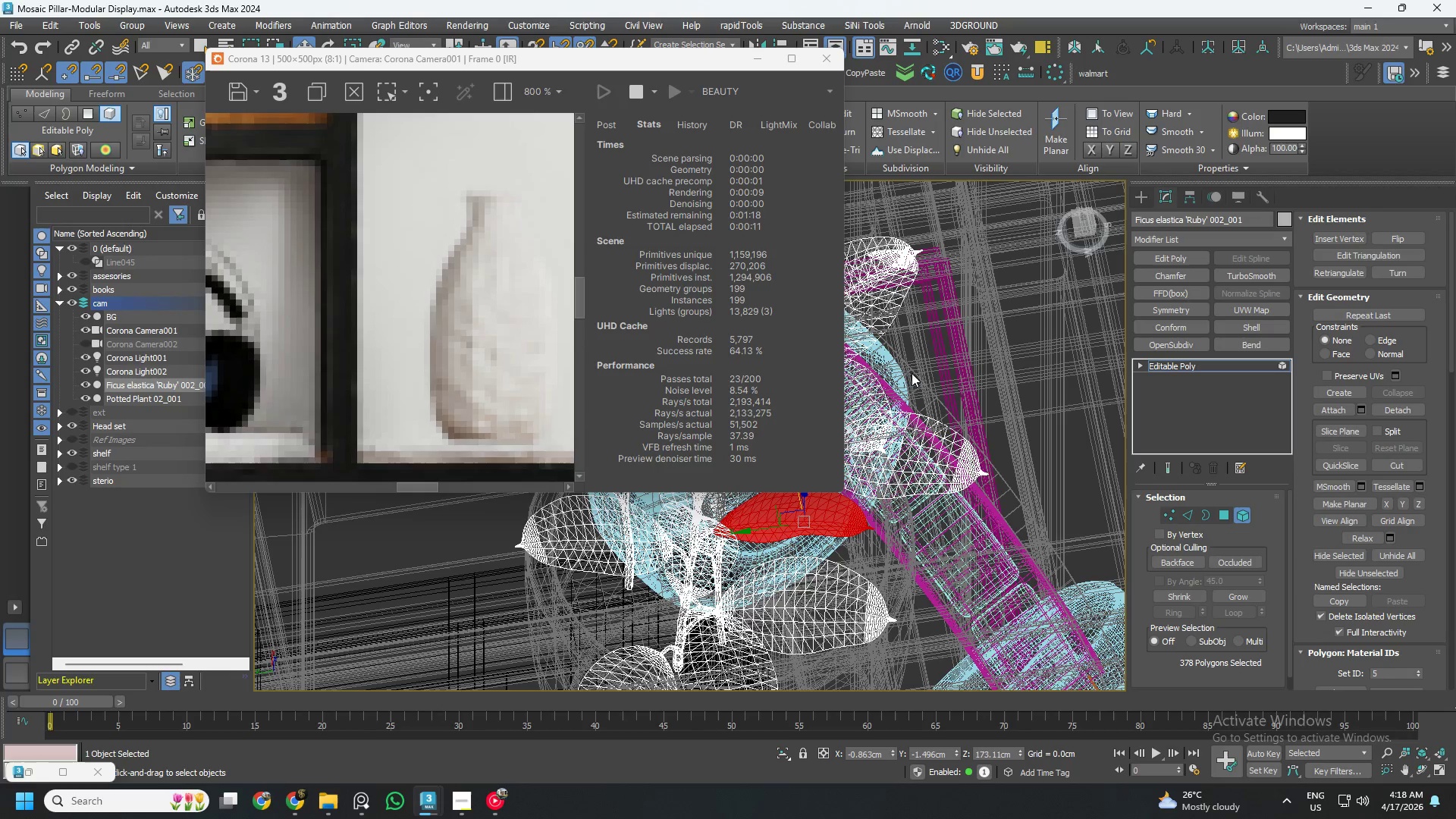 
scroll: coordinate [957, 359], scroll_direction: down, amount: 6.0
 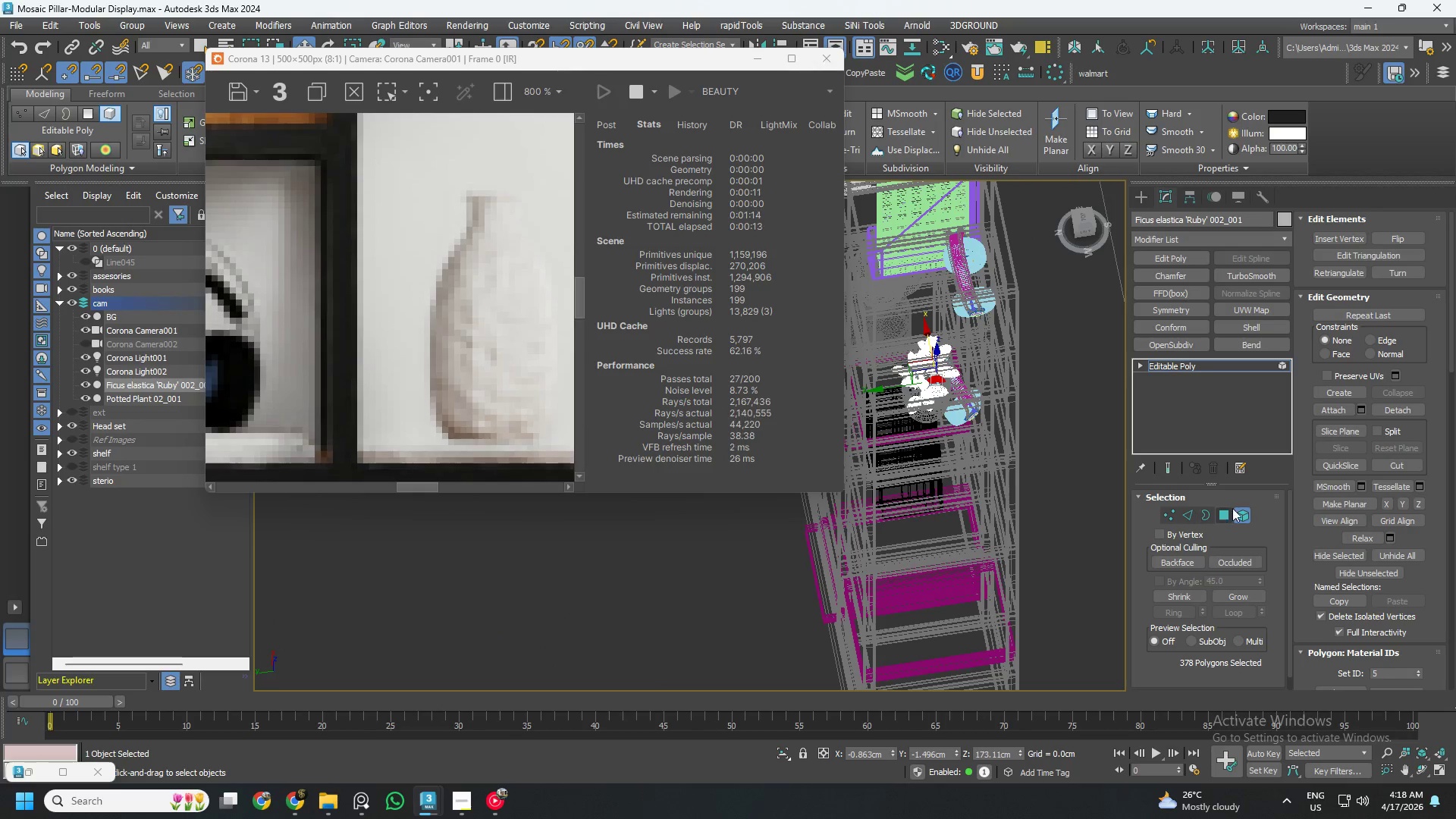 
left_click([1243, 508])
 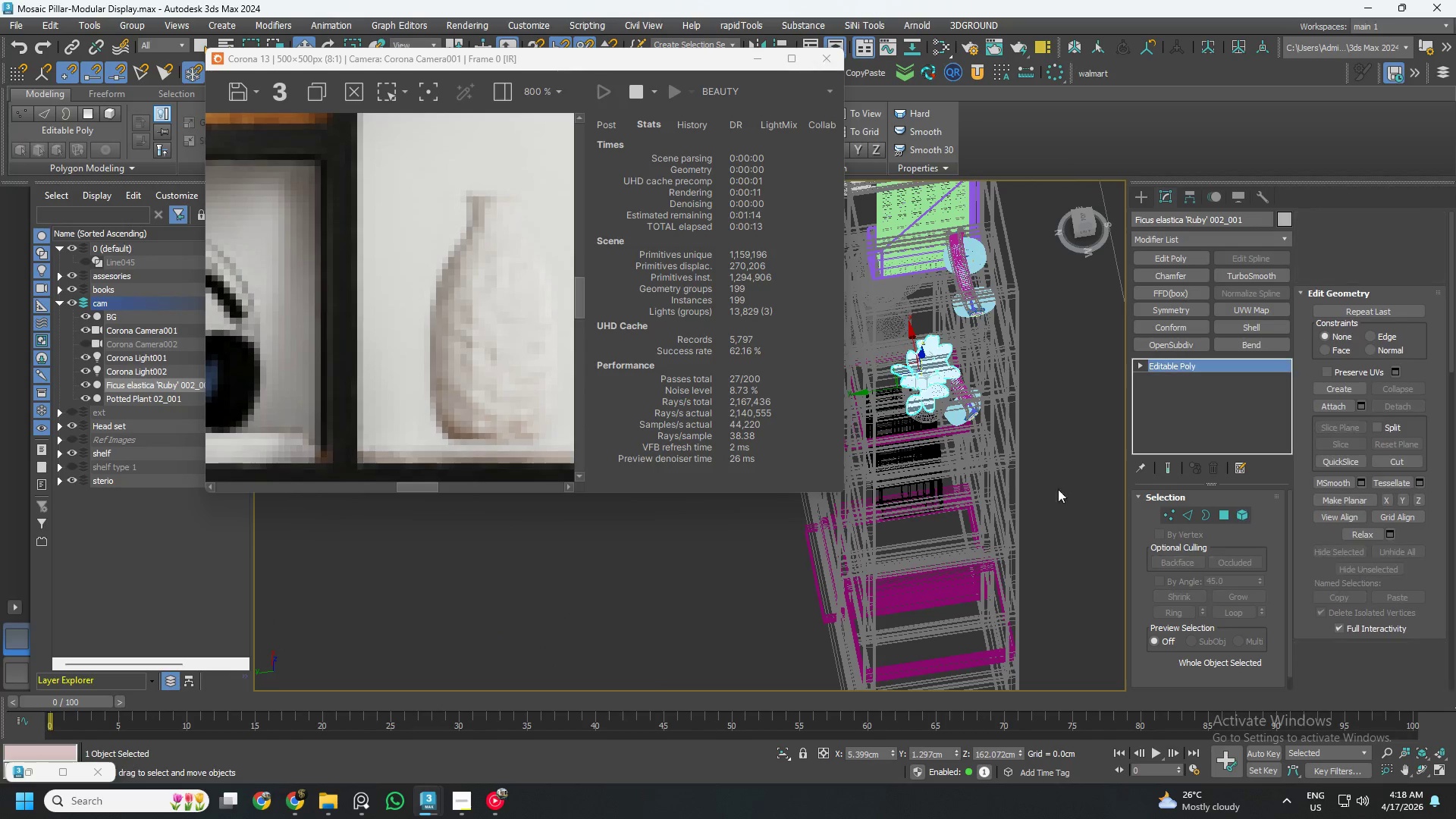 
hold_key(key=AltLeft, duration=0.8)
 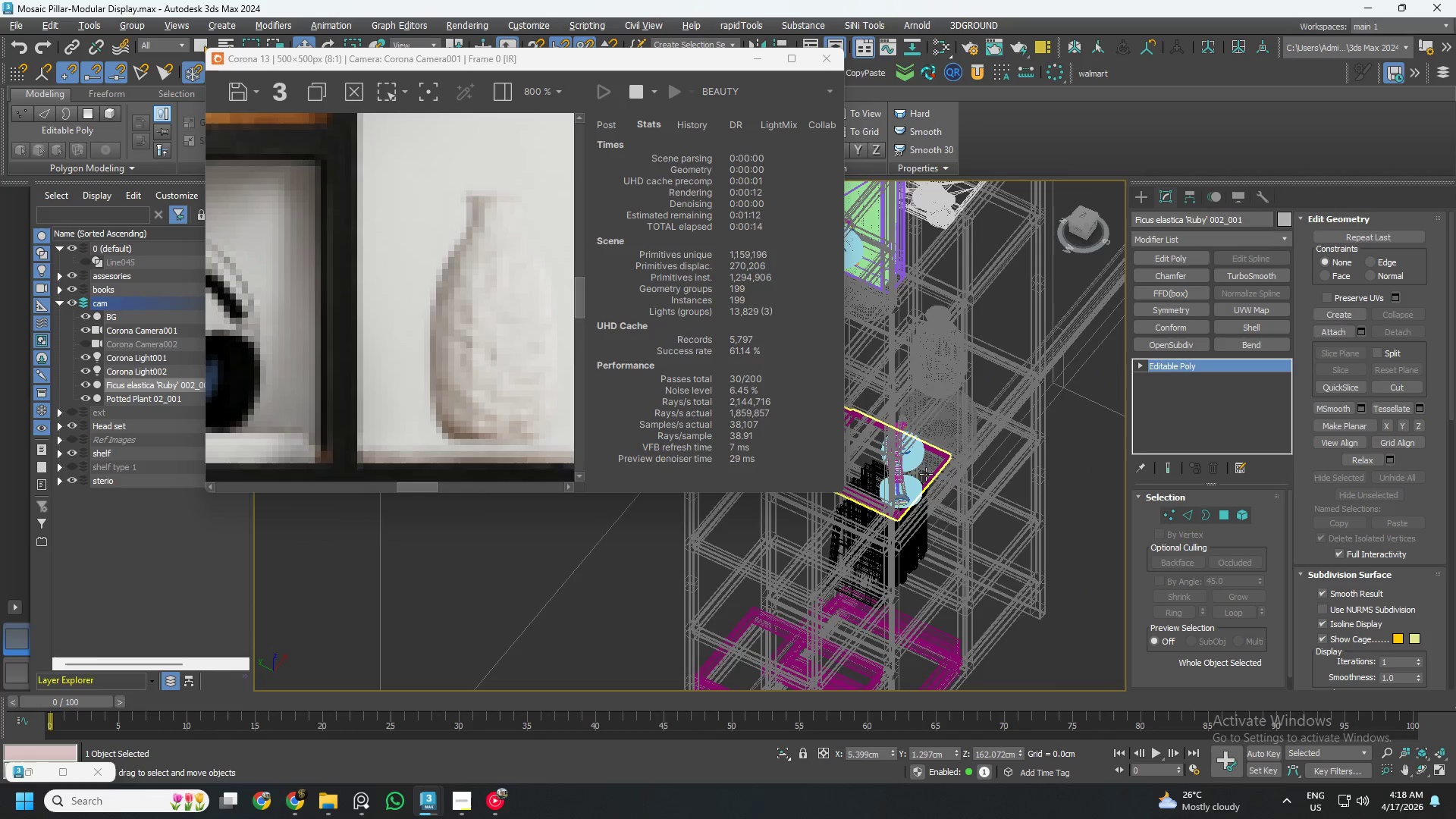 
hold_key(key=AltLeft, duration=0.75)
 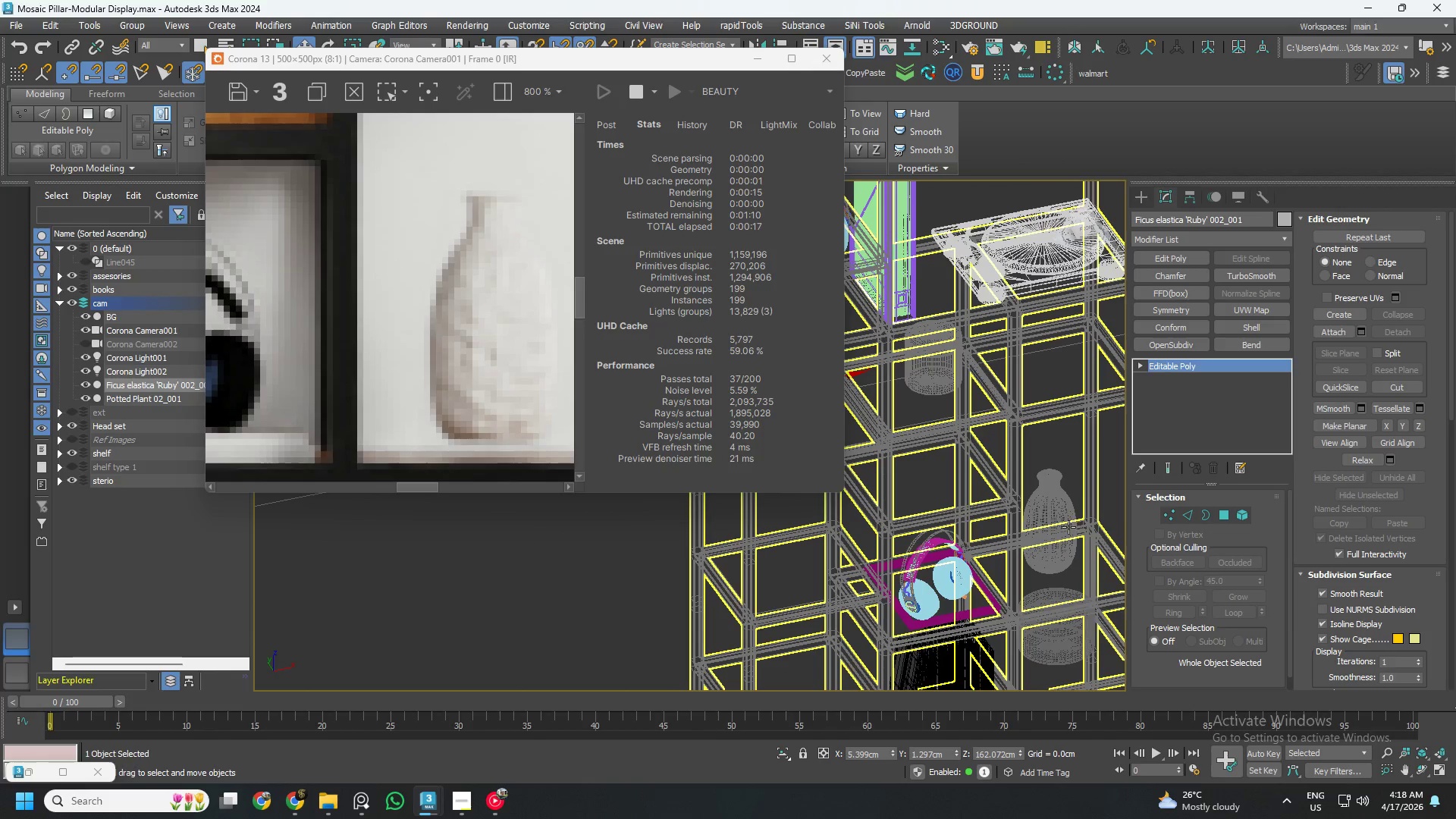 
left_click([1065, 498])
 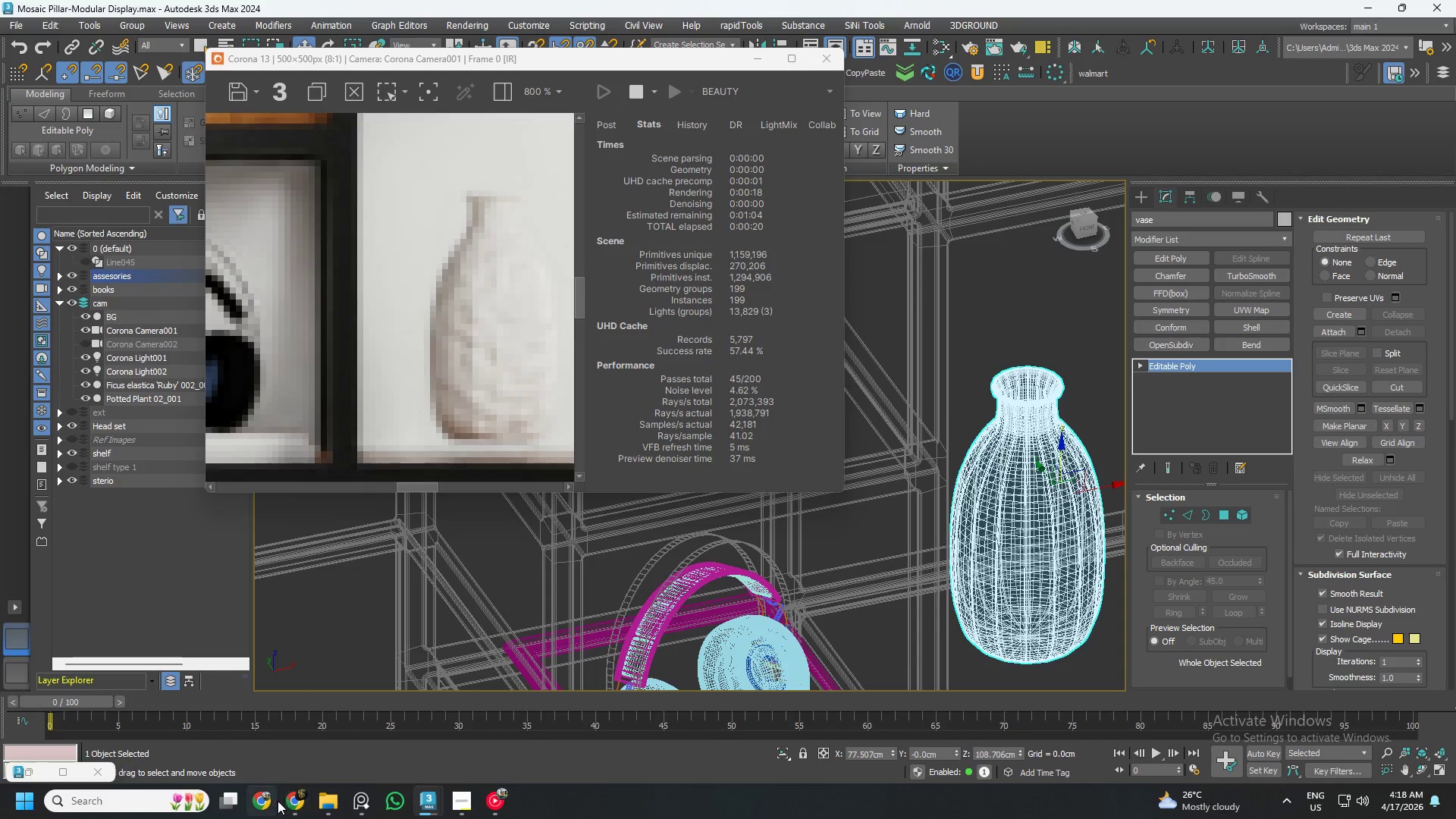 
scroll: coordinate [1059, 523], scroll_direction: up, amount: 3.0
 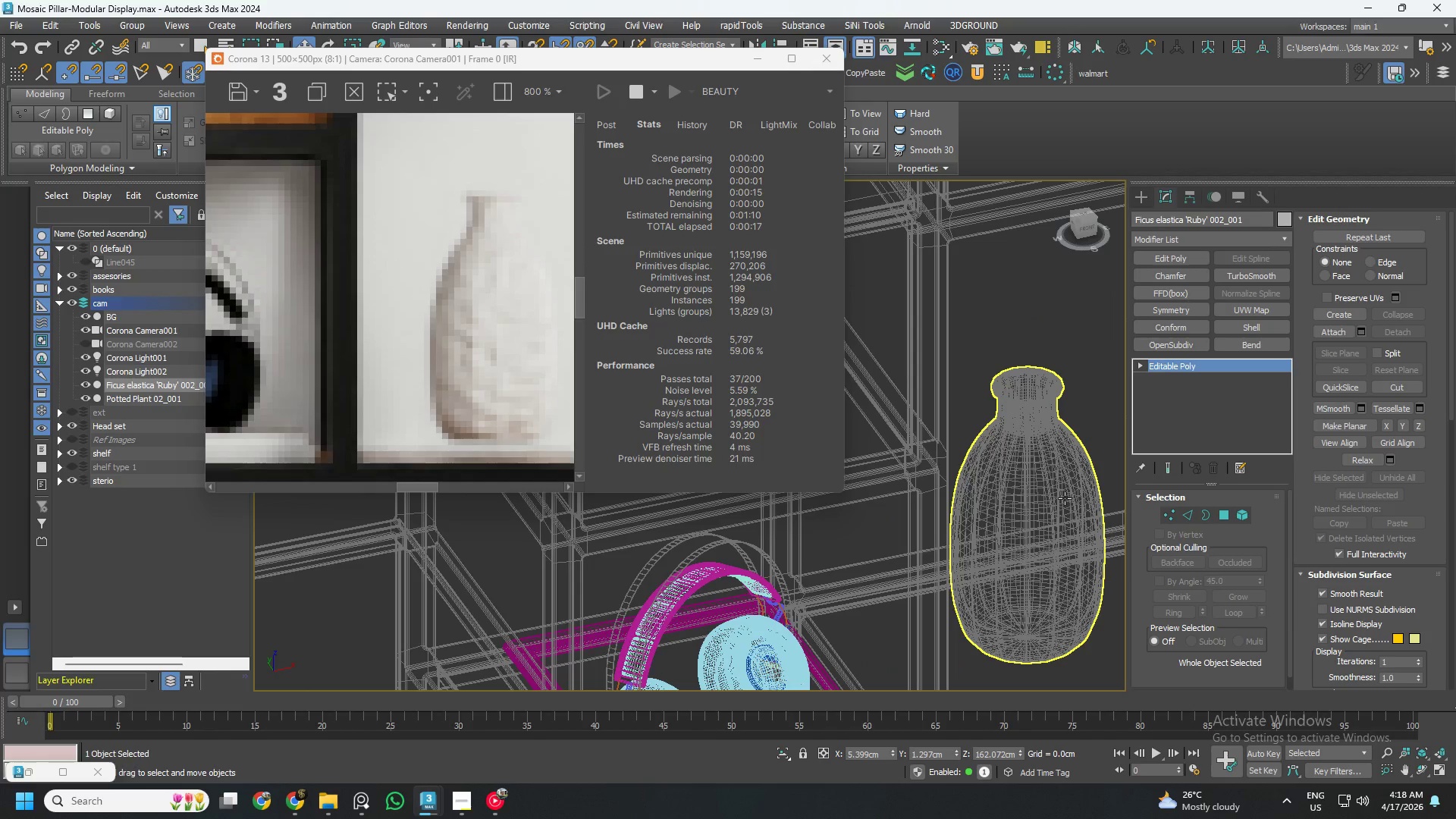 
left_click([36, 767])
 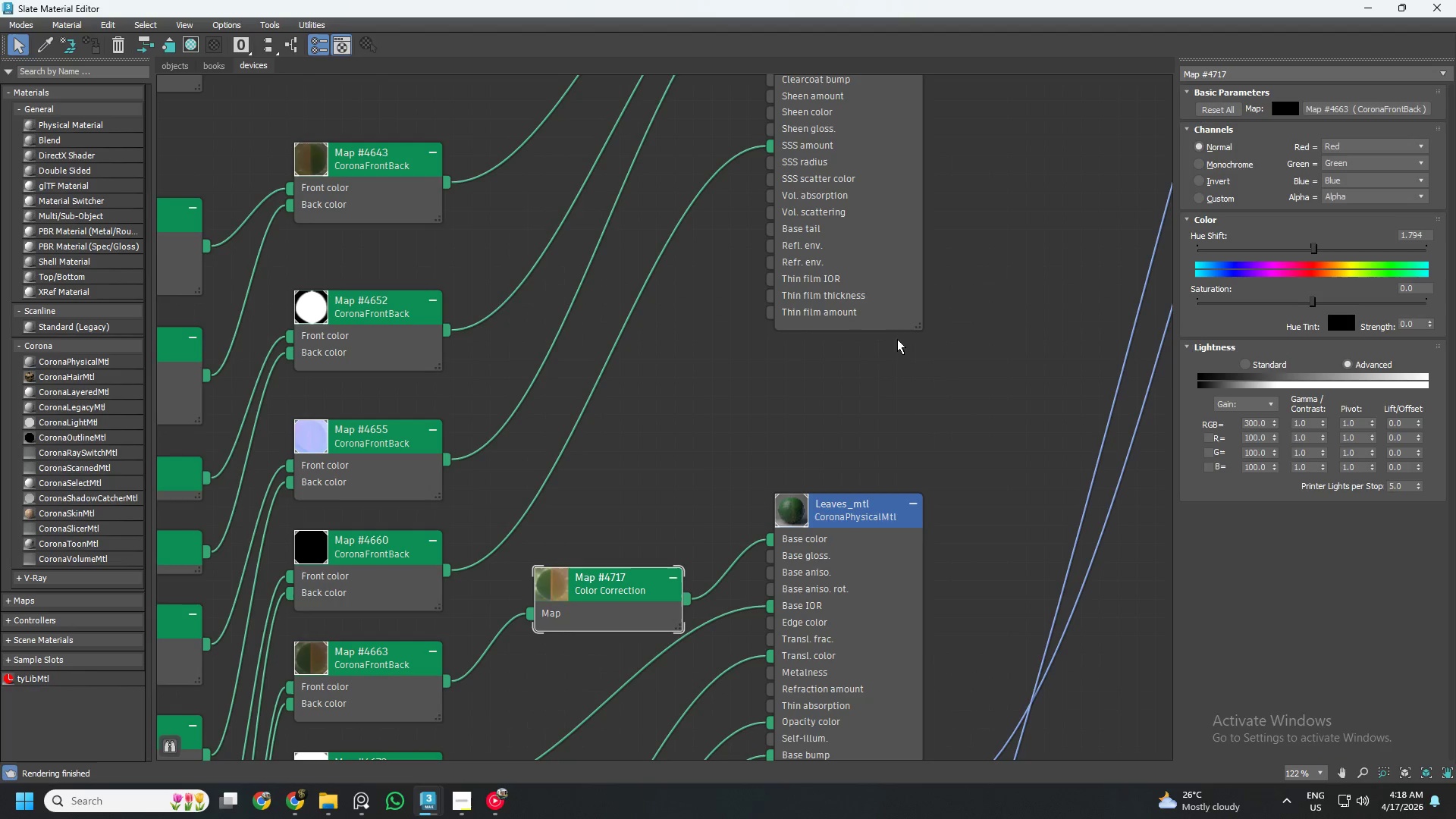 
scroll: coordinate [897, 333], scroll_direction: down, amount: 4.0
 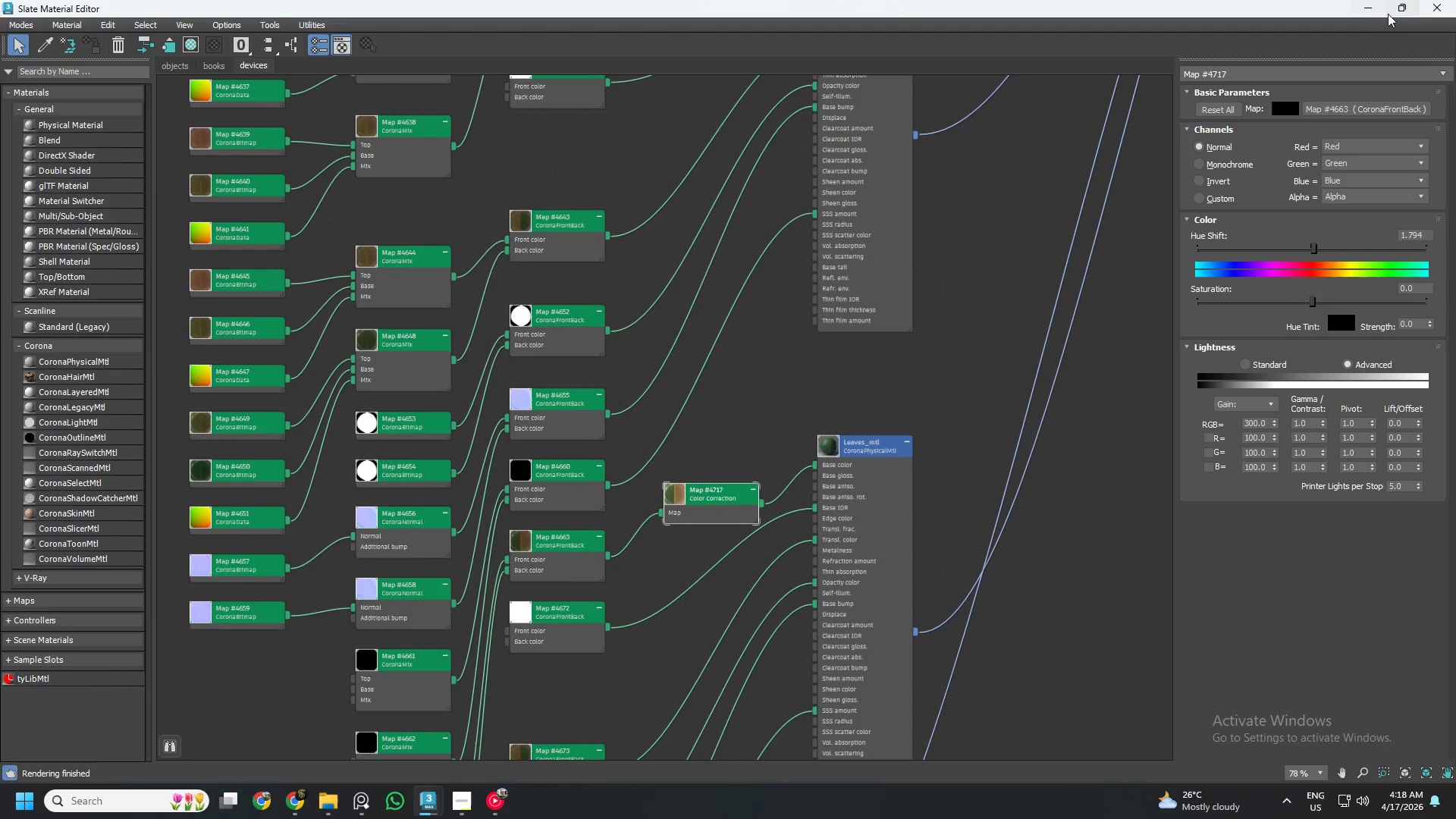 
left_click([1403, 5])
 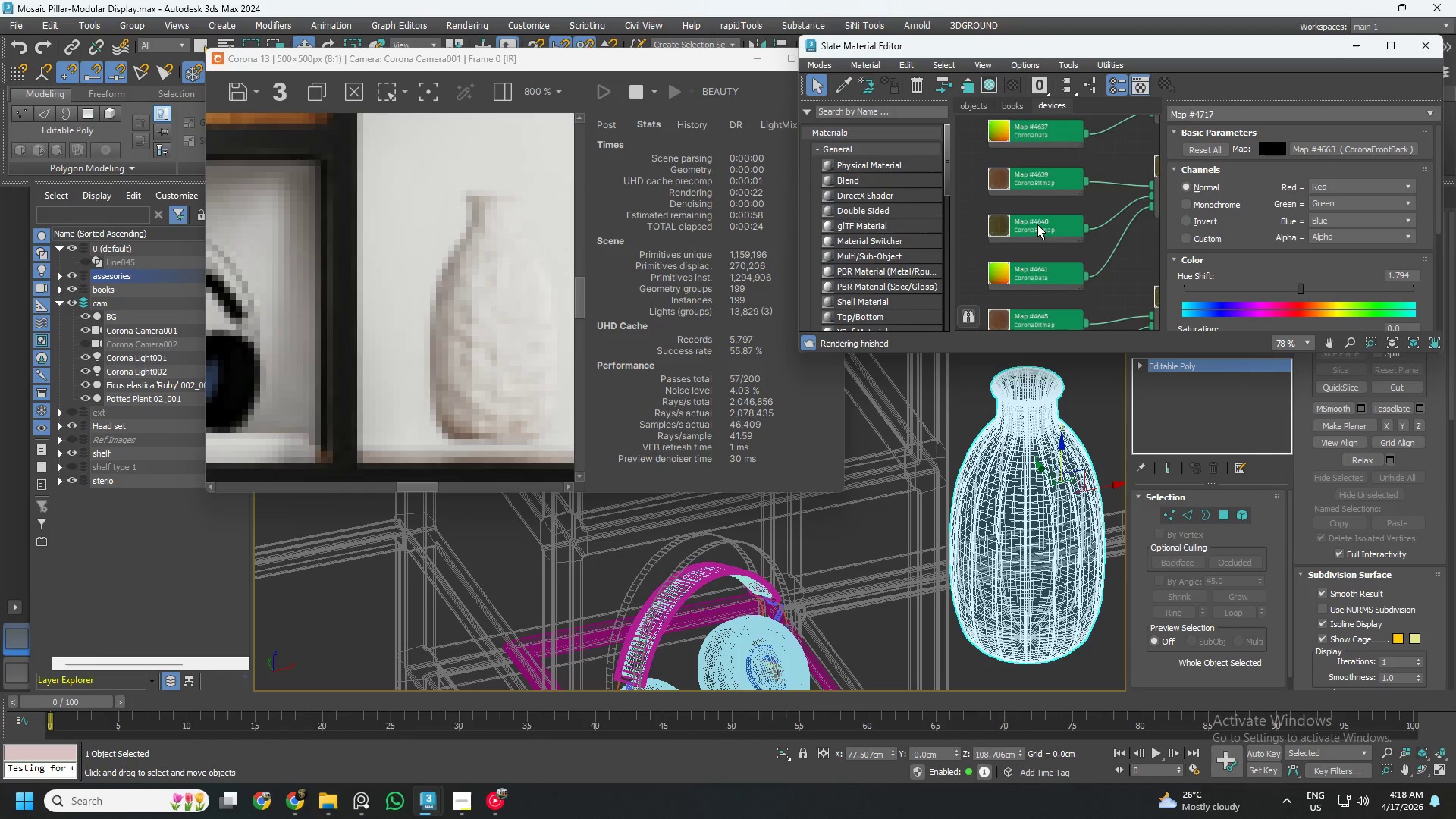 
scroll: coordinate [1068, 216], scroll_direction: down, amount: 5.0
 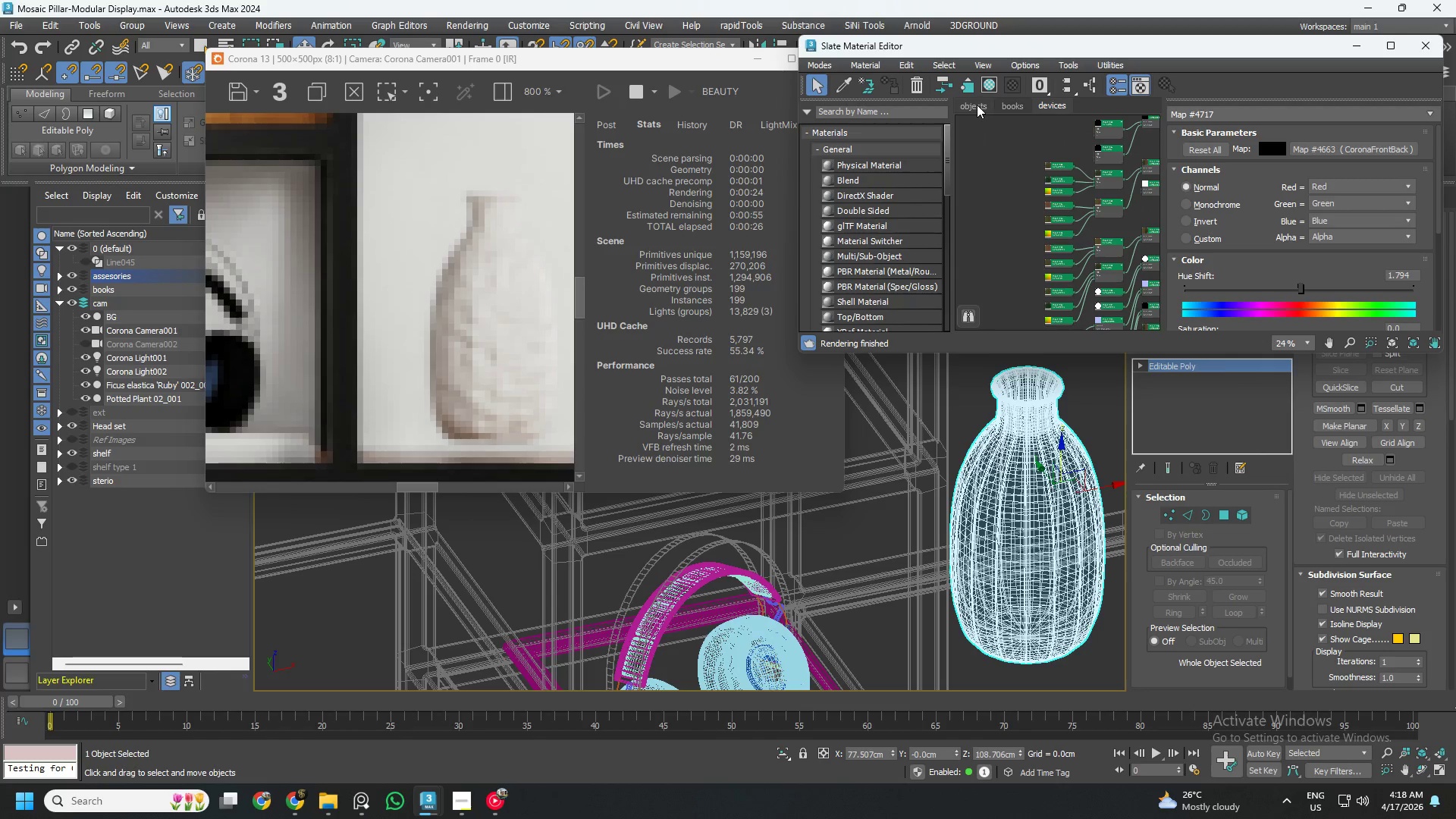 
left_click([977, 105])
 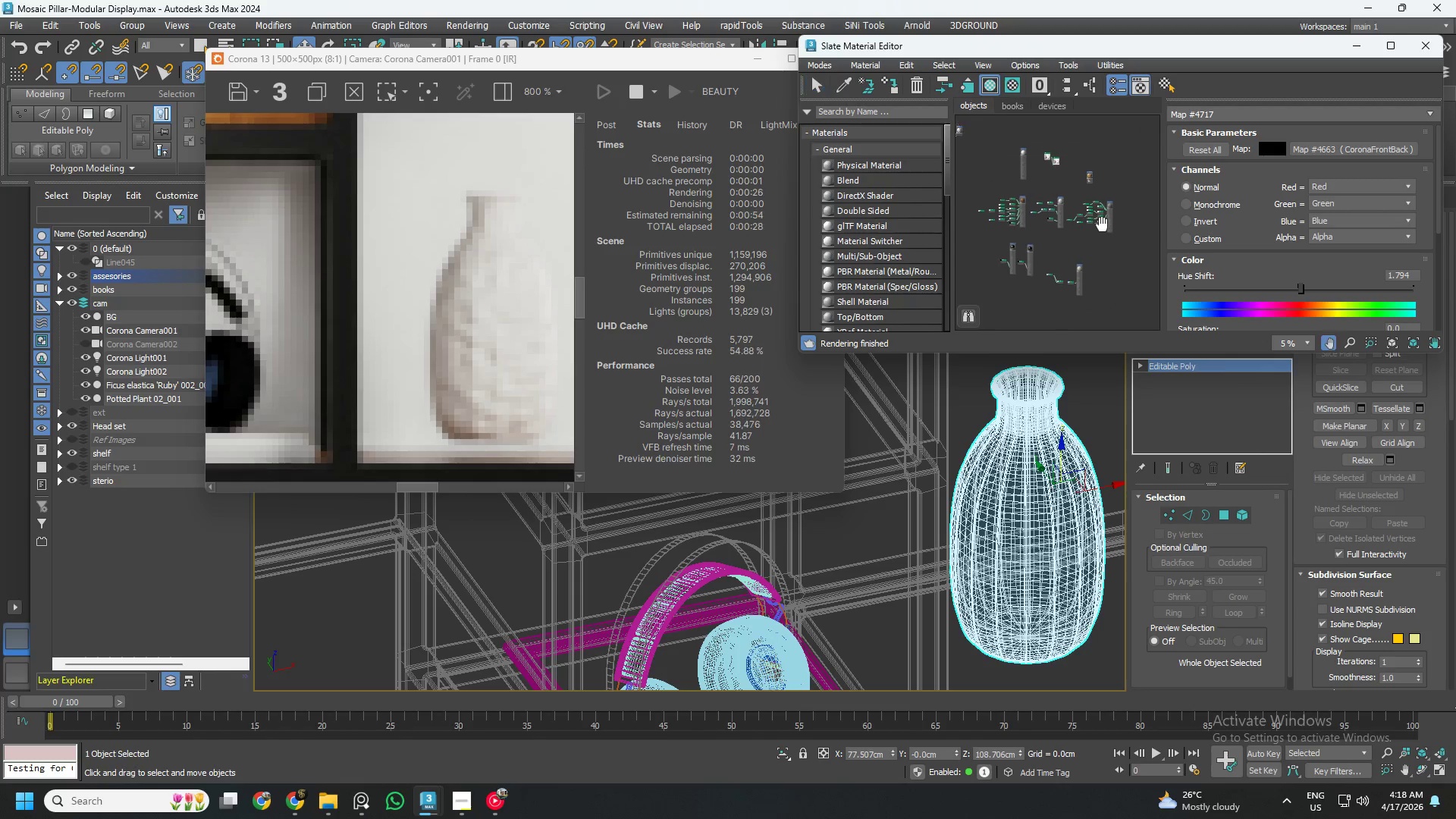 
scroll: coordinate [1053, 208], scroll_direction: up, amount: 5.0
 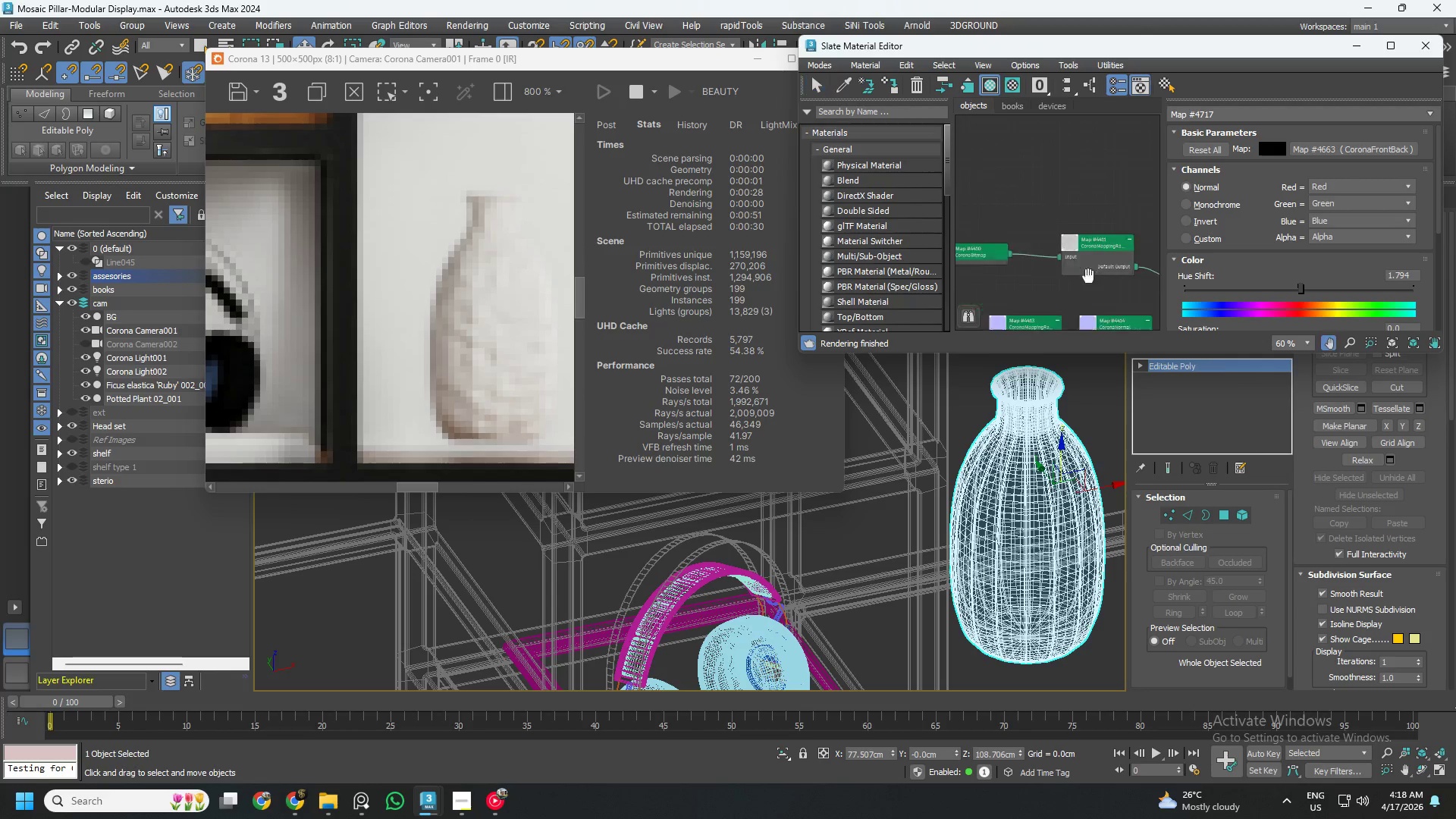 
left_click([1021, 263])
 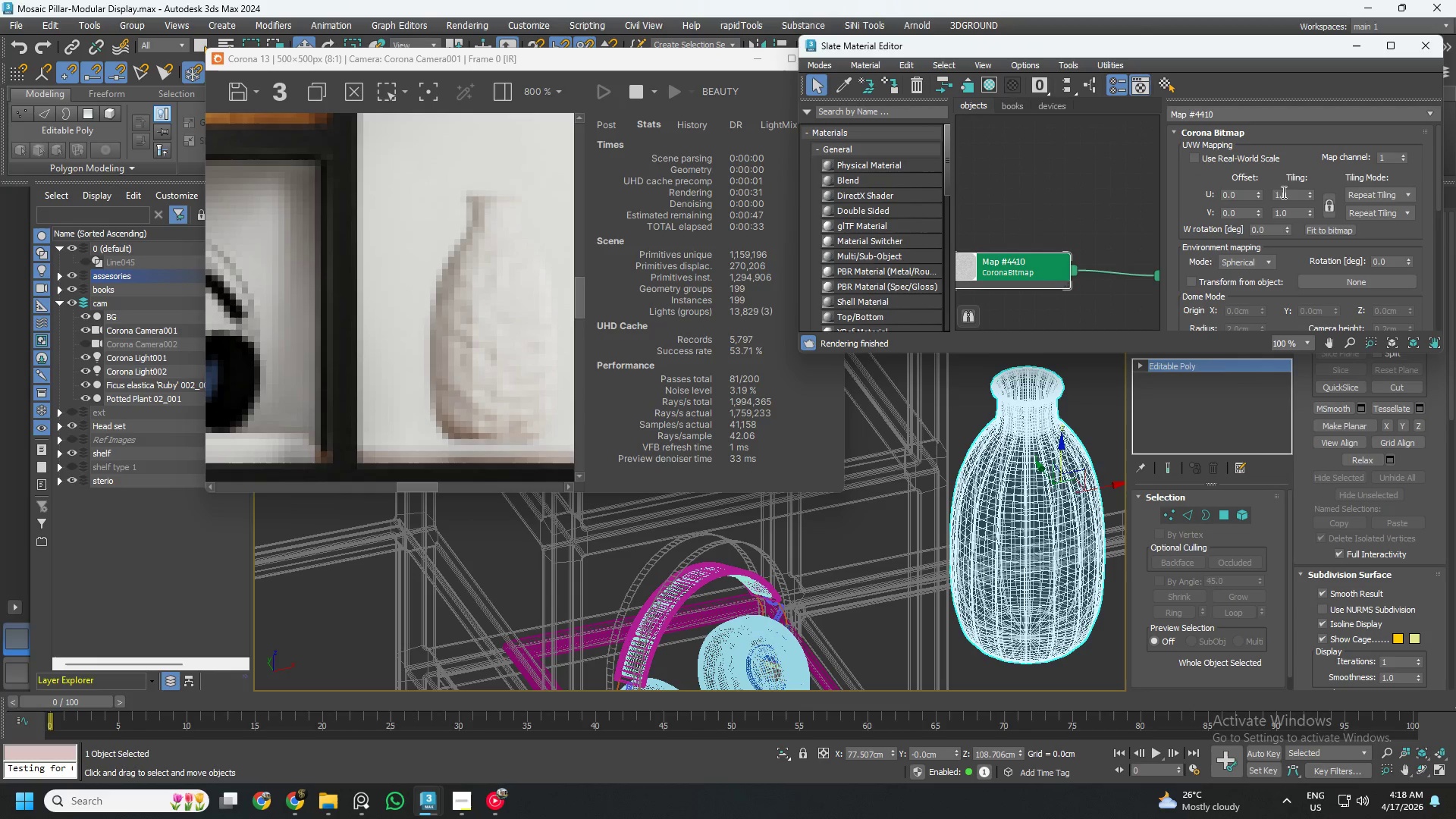 
scroll: coordinate [1018, 276], scroll_direction: up, amount: 4.0
 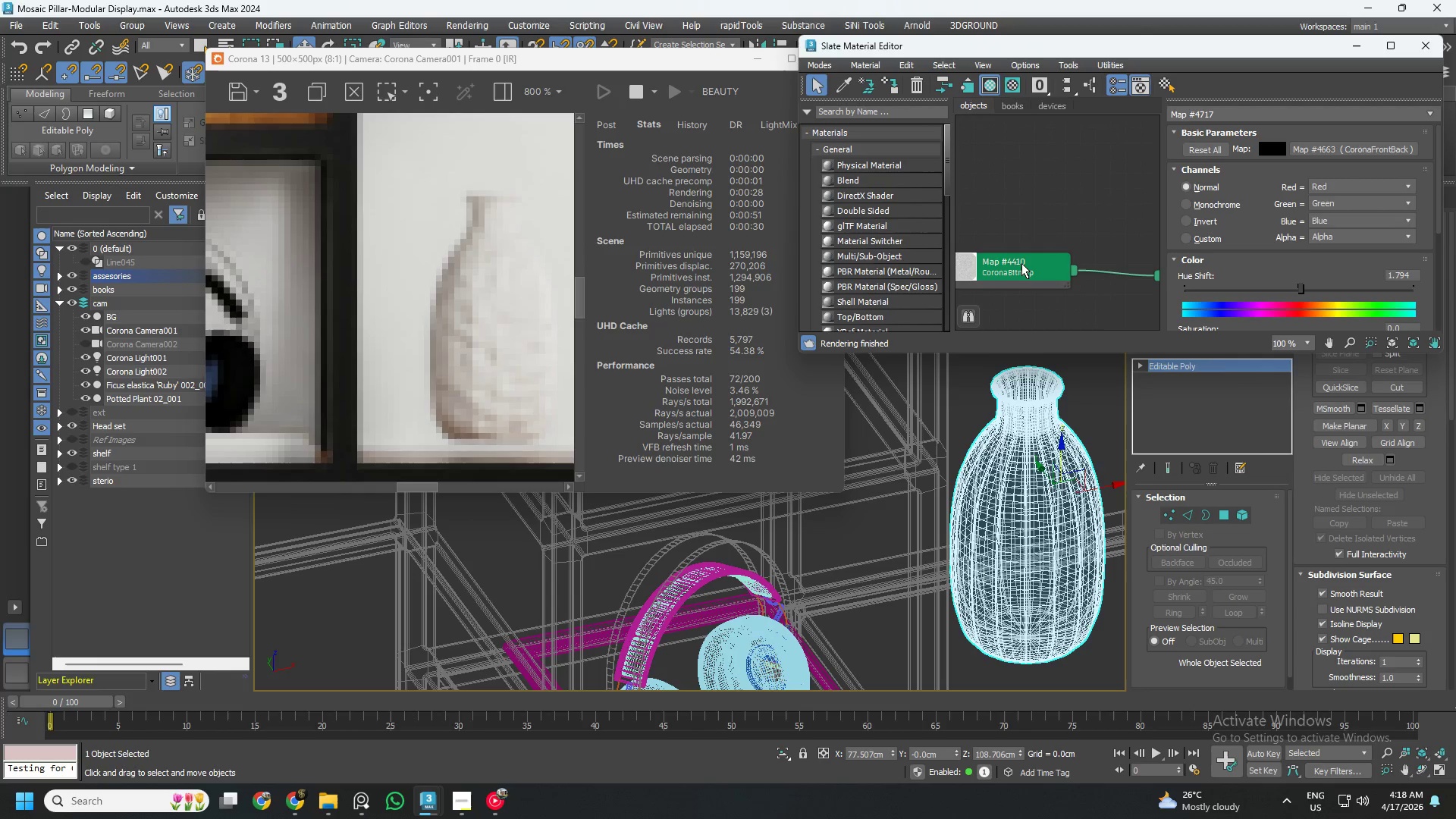 
left_click([1329, 202])
 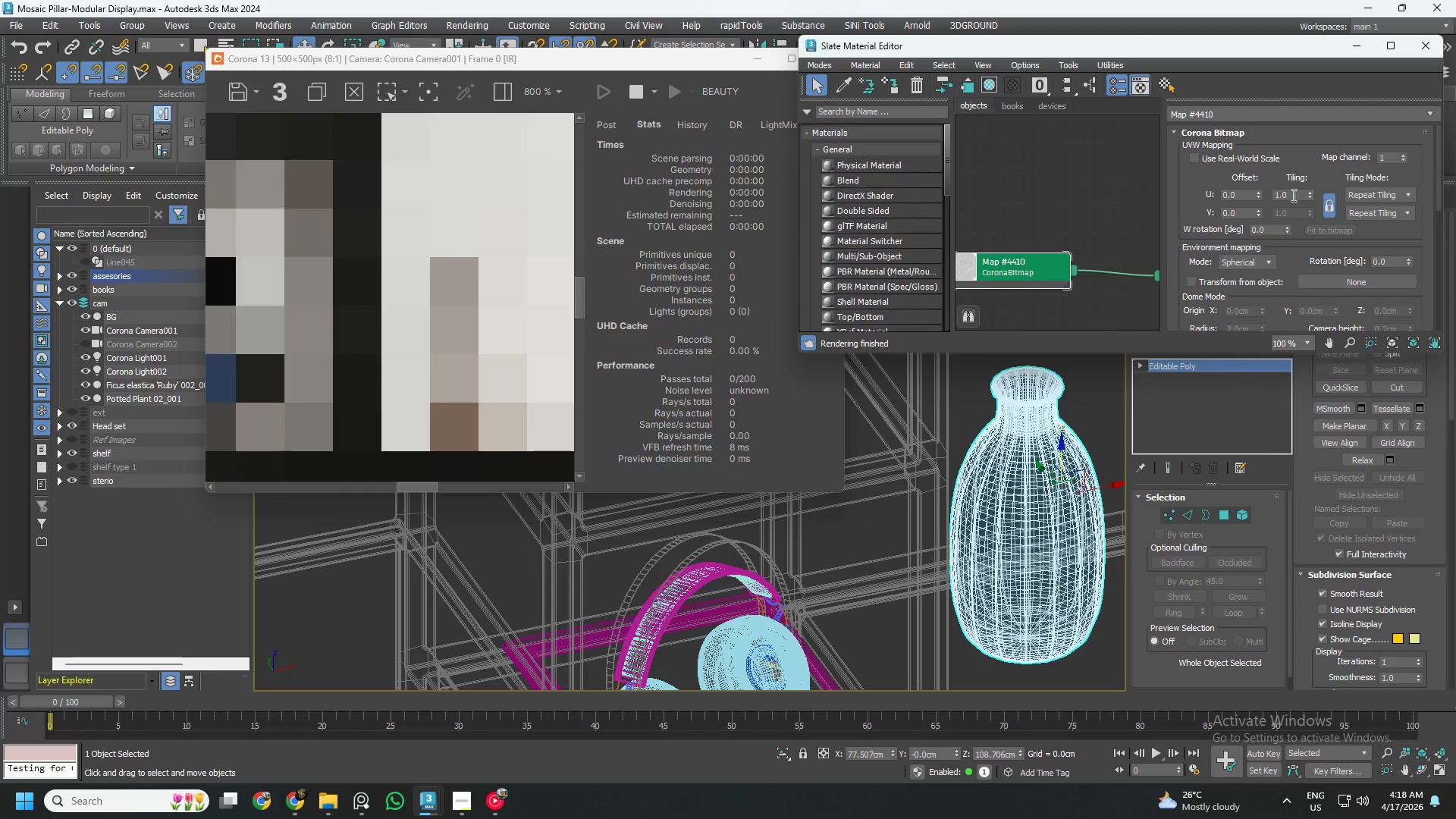 
double_click([1292, 195])
 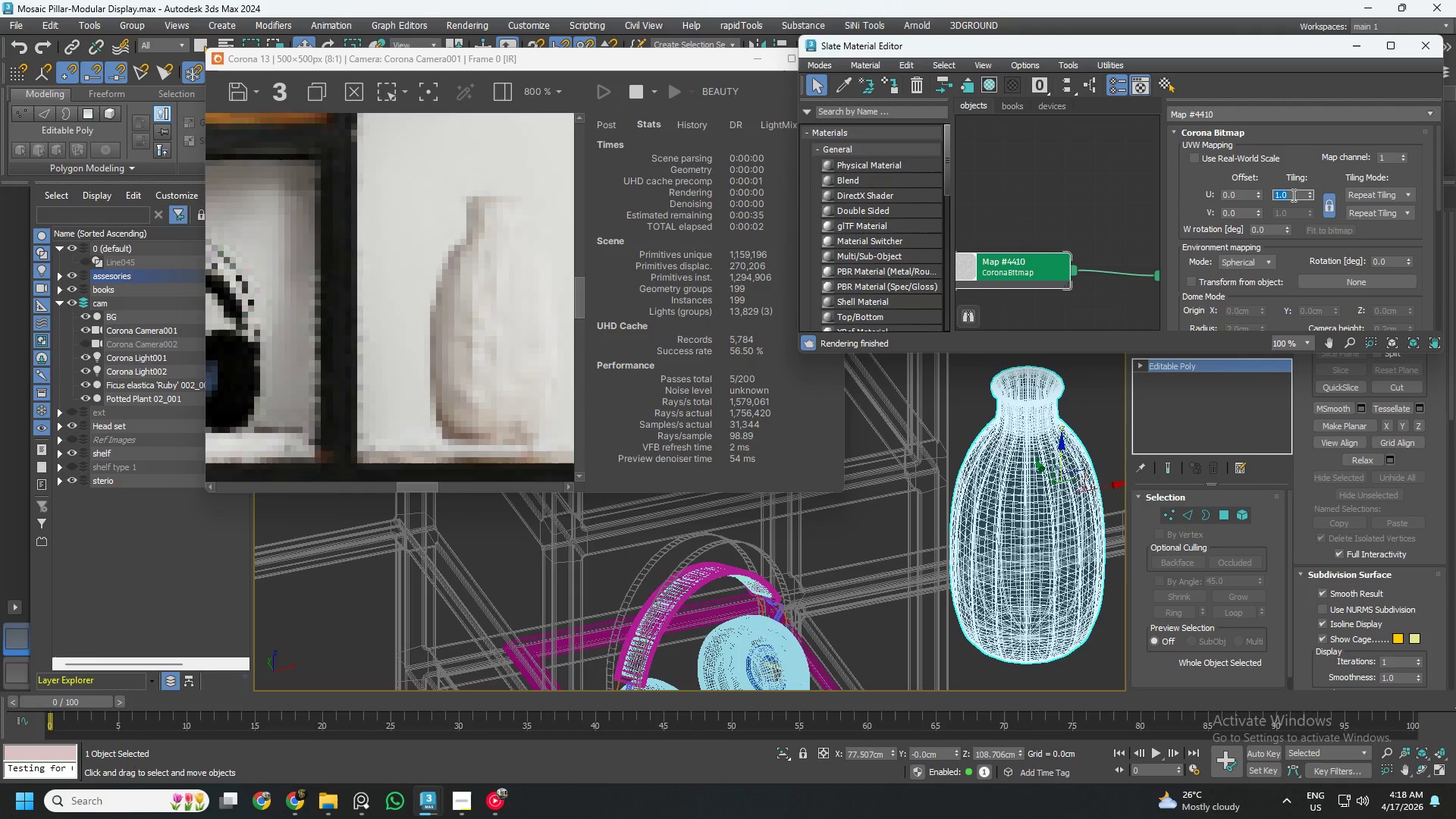 
key(Numpad2)
 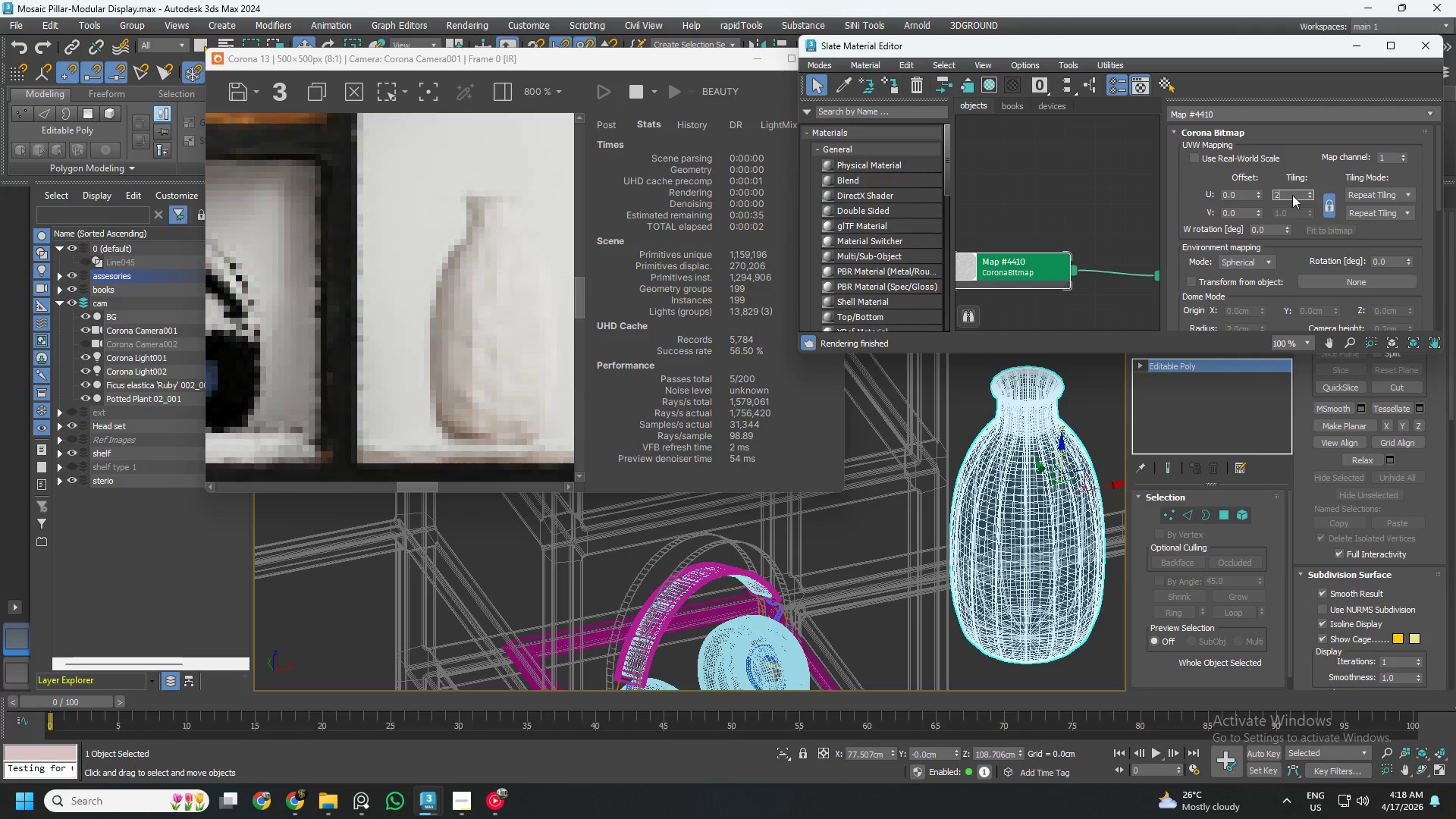 
key(NumpadEnter)
 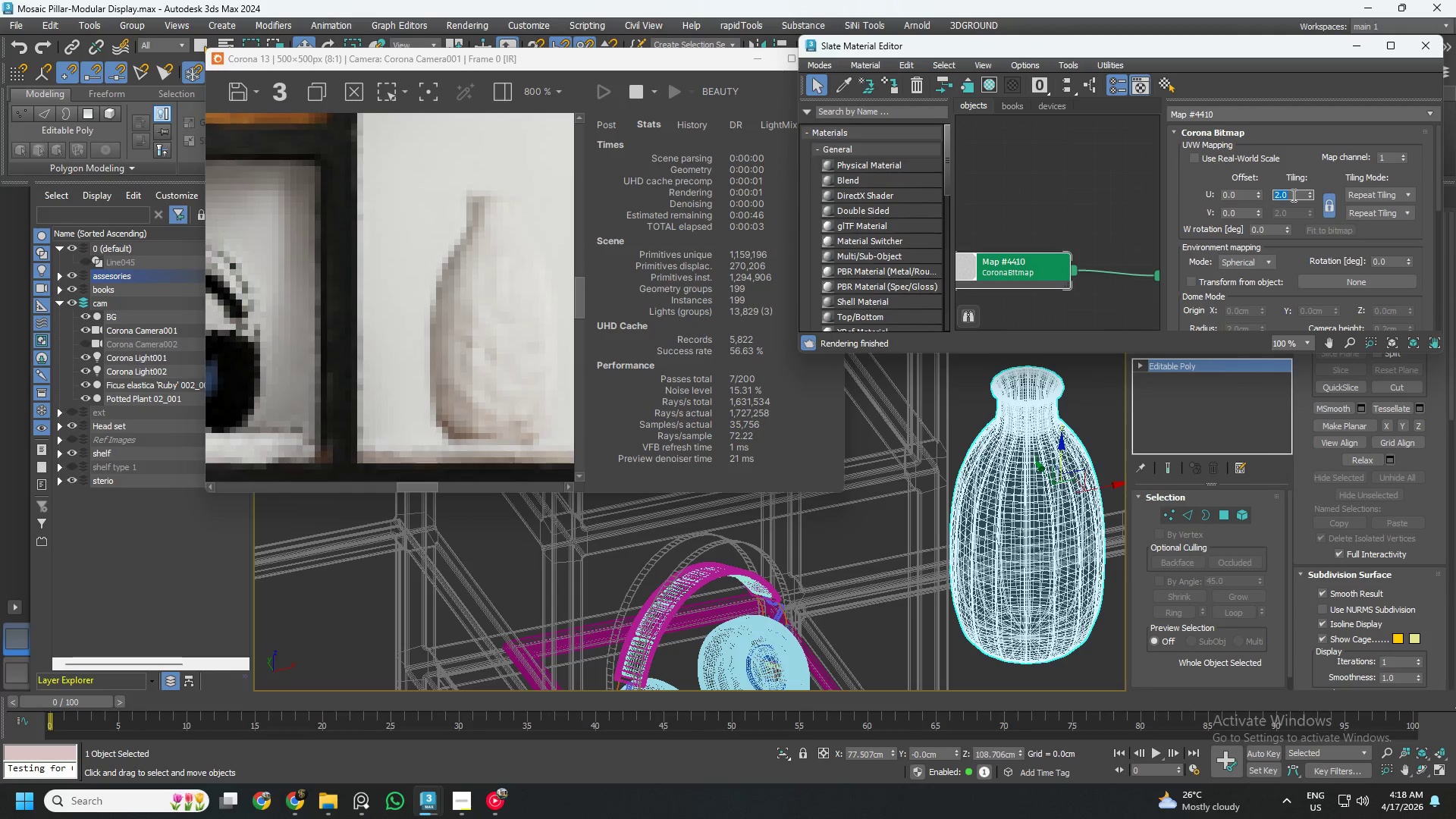 
wait(8.41)
 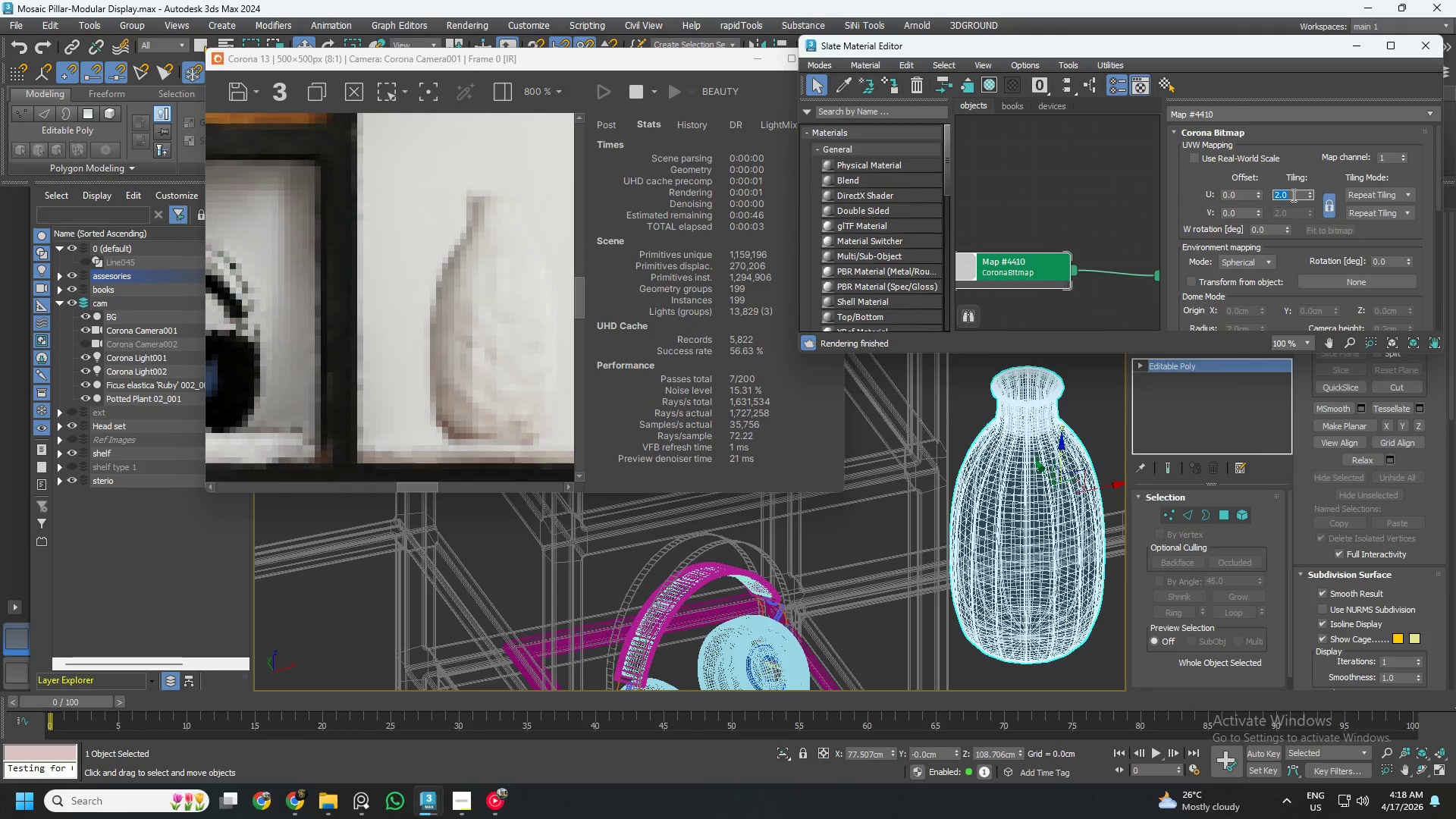 
key(Numpad3)
 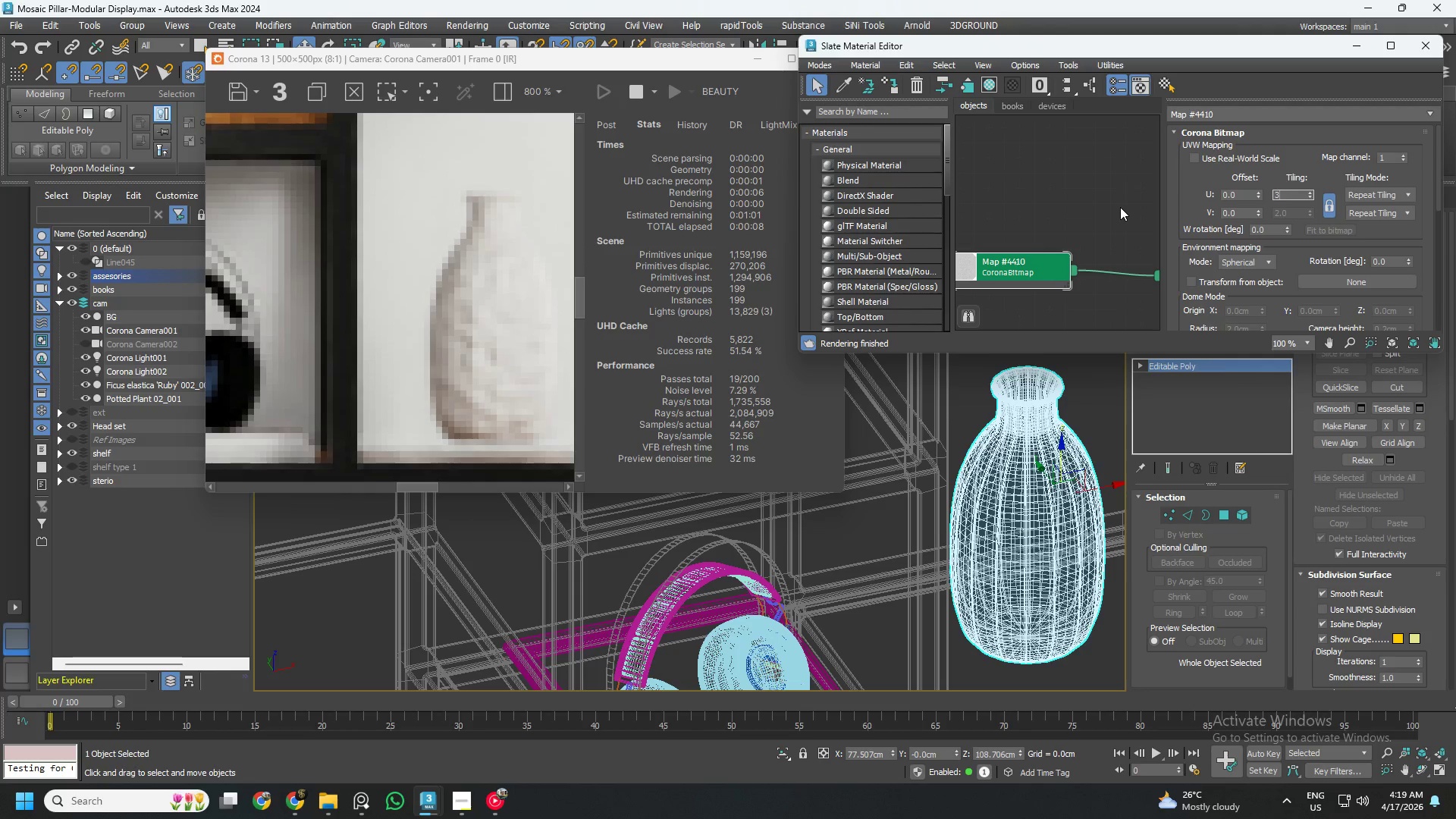 
key(NumpadEnter)
 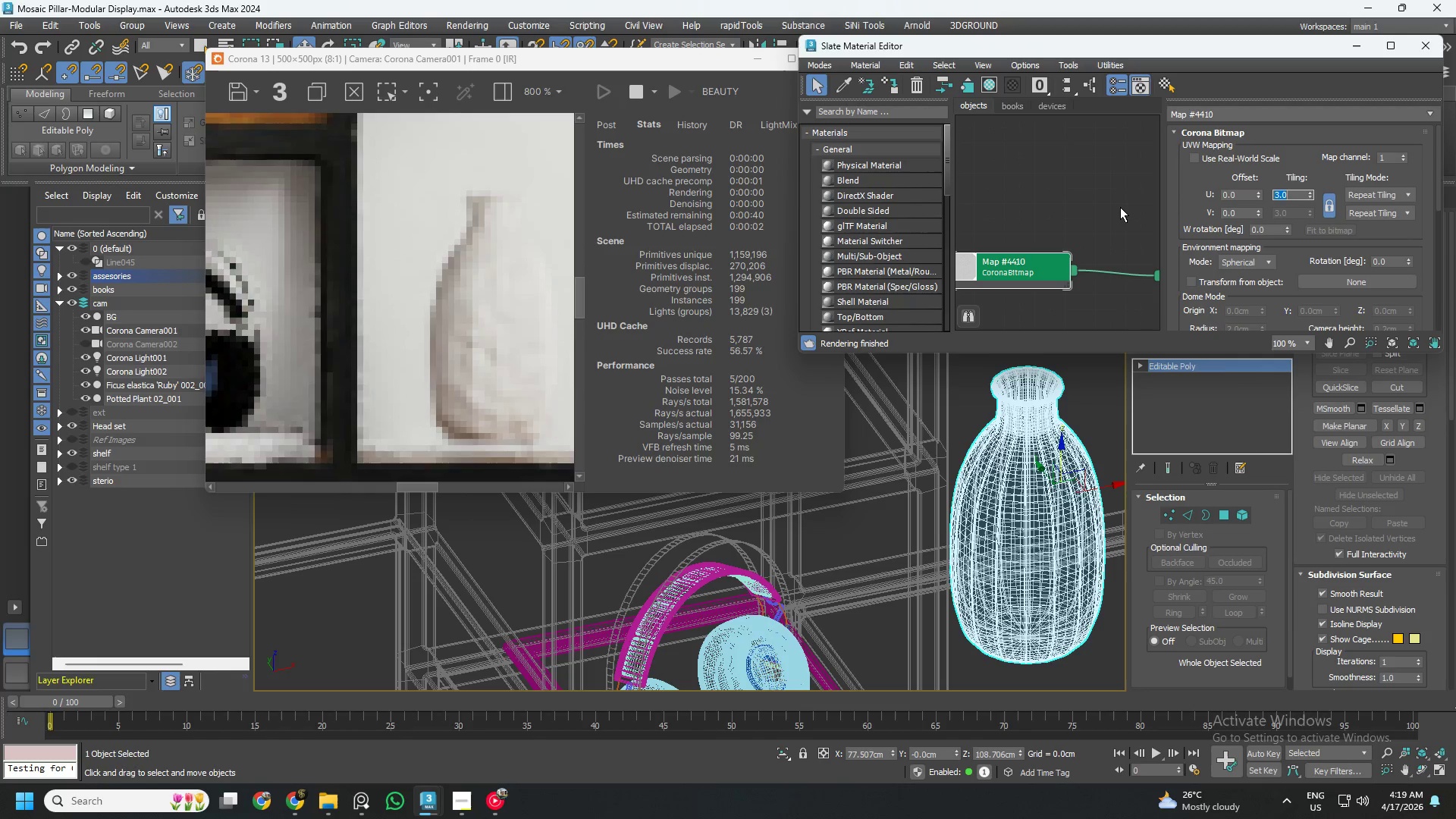 
scroll: coordinate [1085, 239], scroll_direction: down, amount: 3.0
 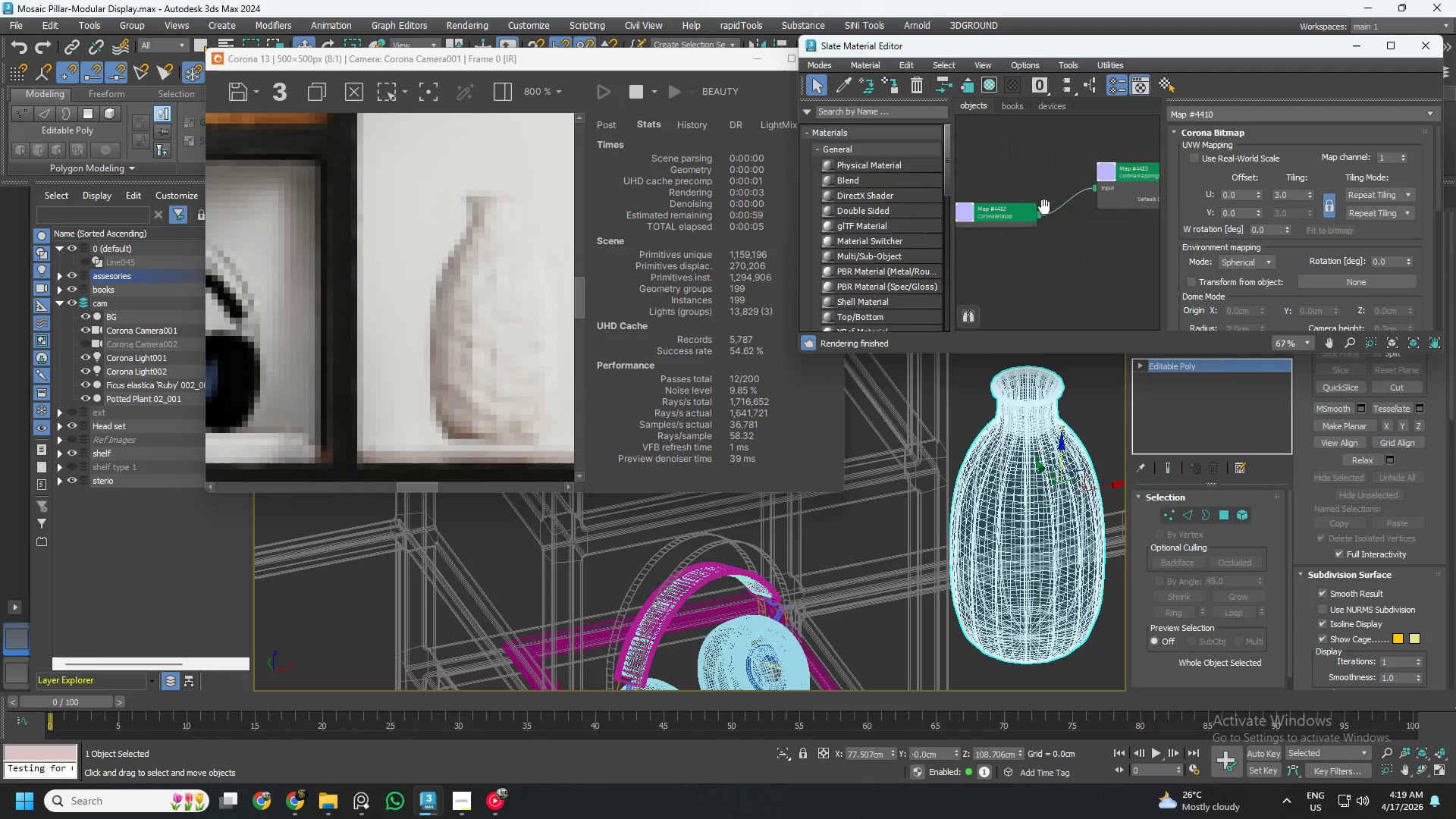 
left_click([1057, 244])
 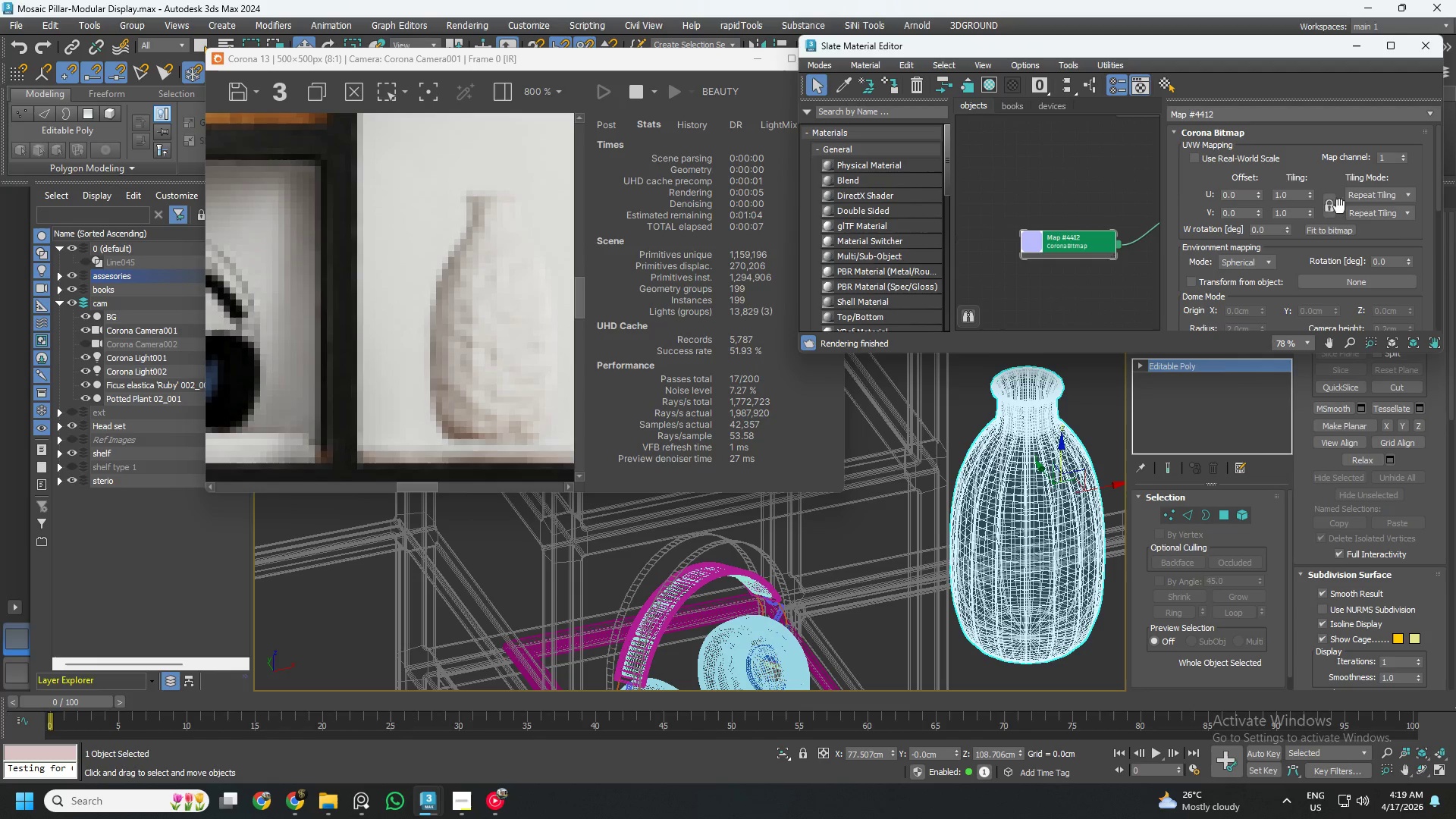 
scroll: coordinate [1104, 236], scroll_direction: up, amount: 1.0
 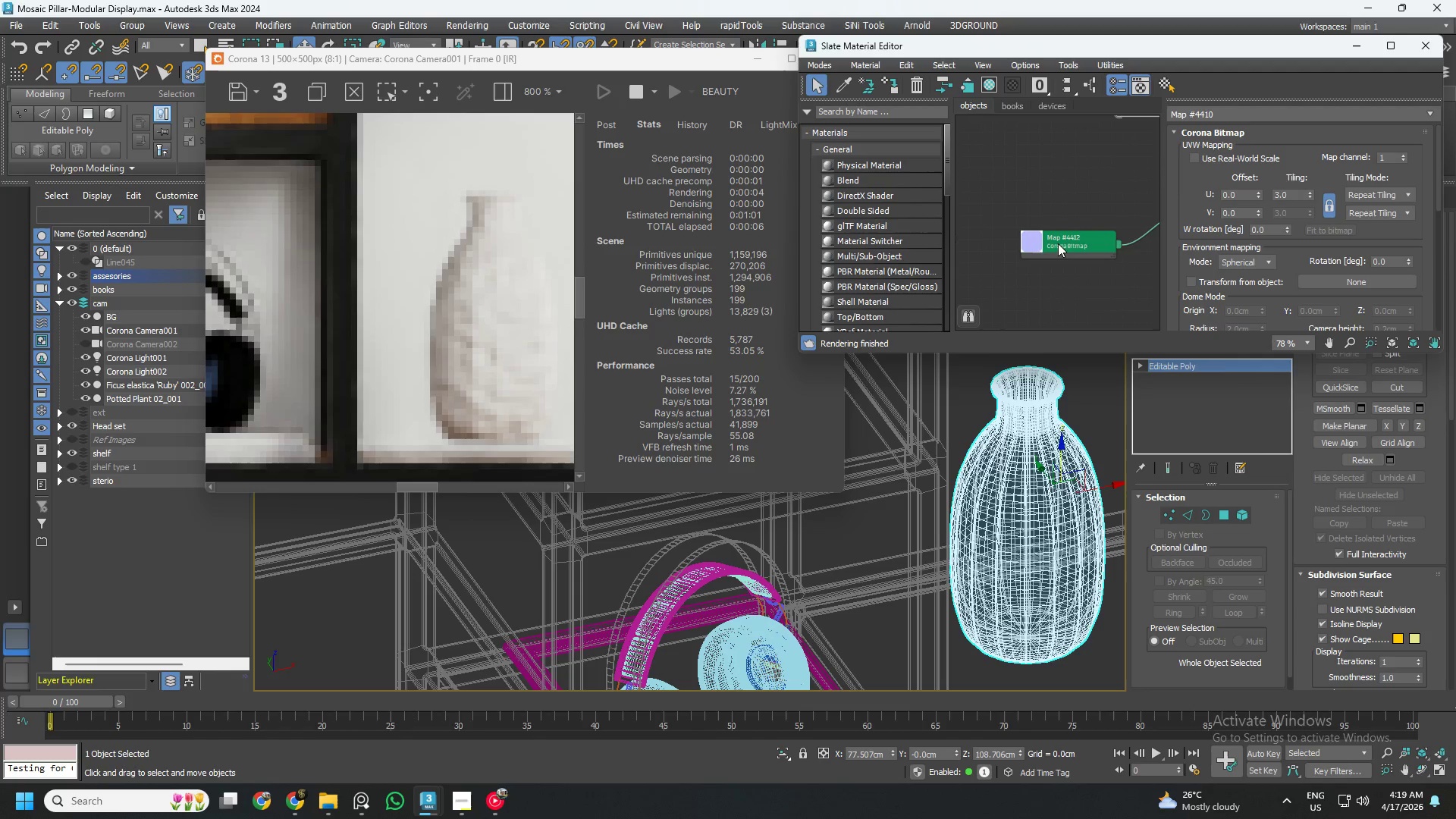 
left_click([1326, 208])
 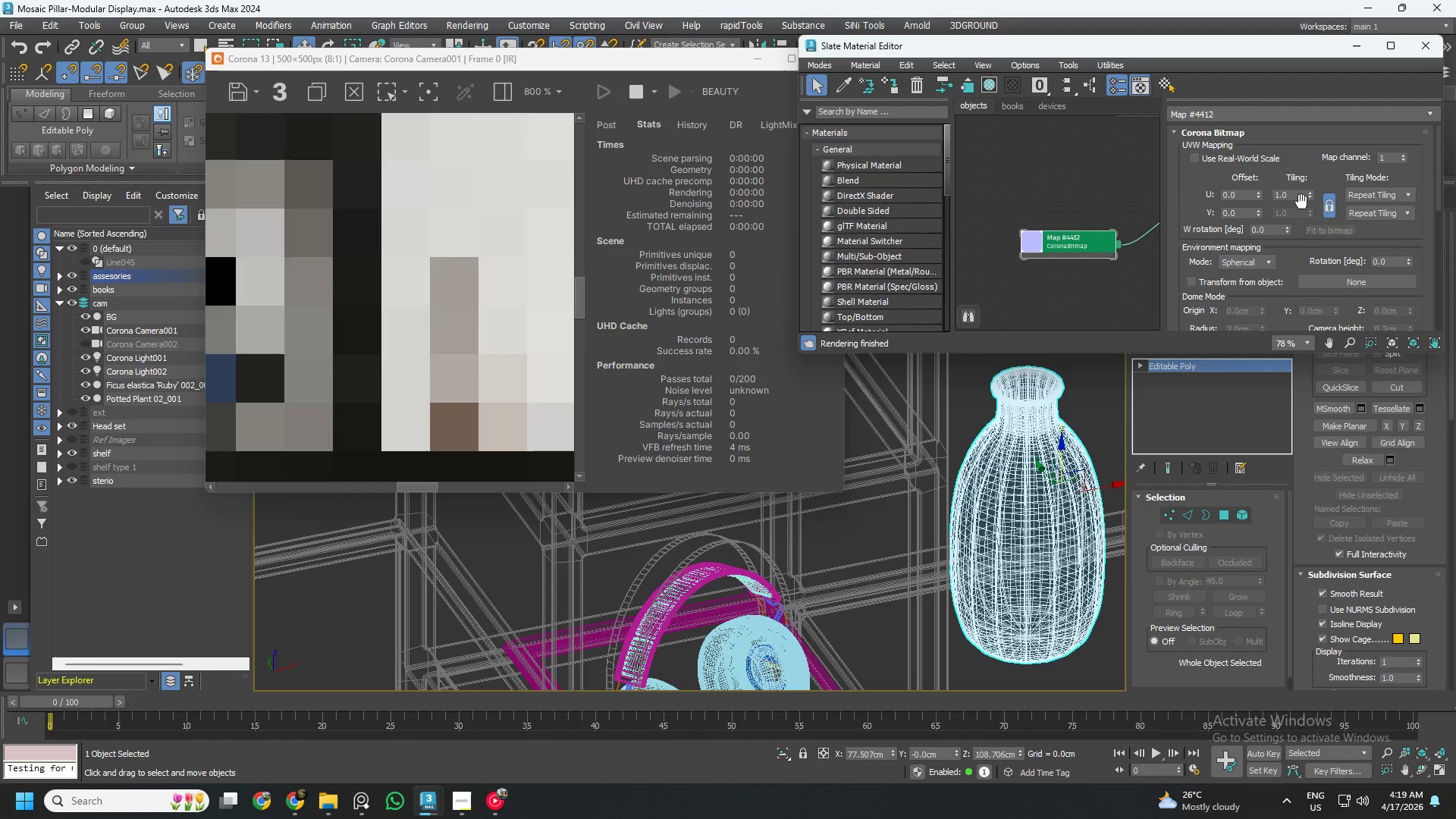 
left_click([1299, 201])
 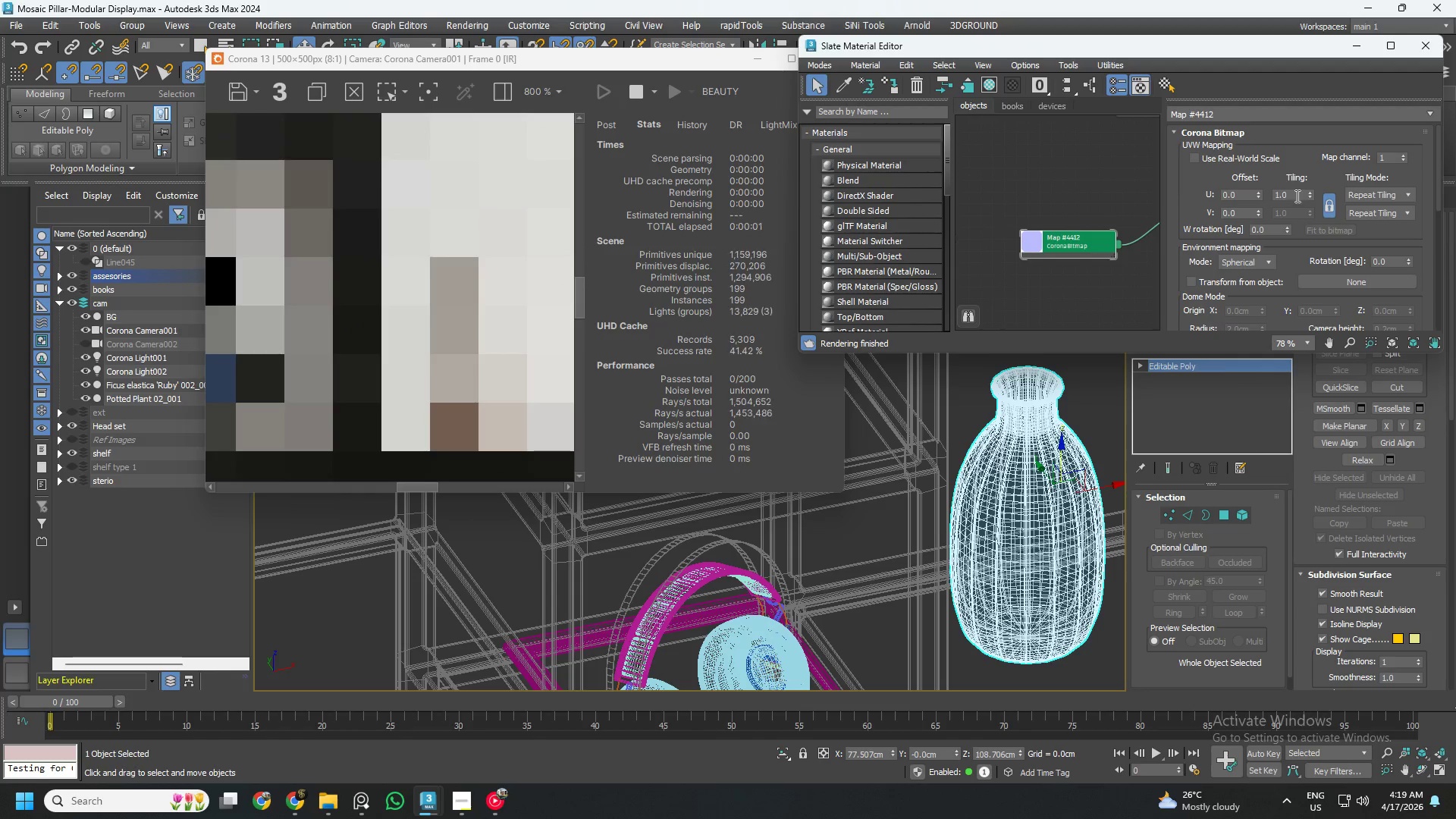 
double_click([1296, 196])
 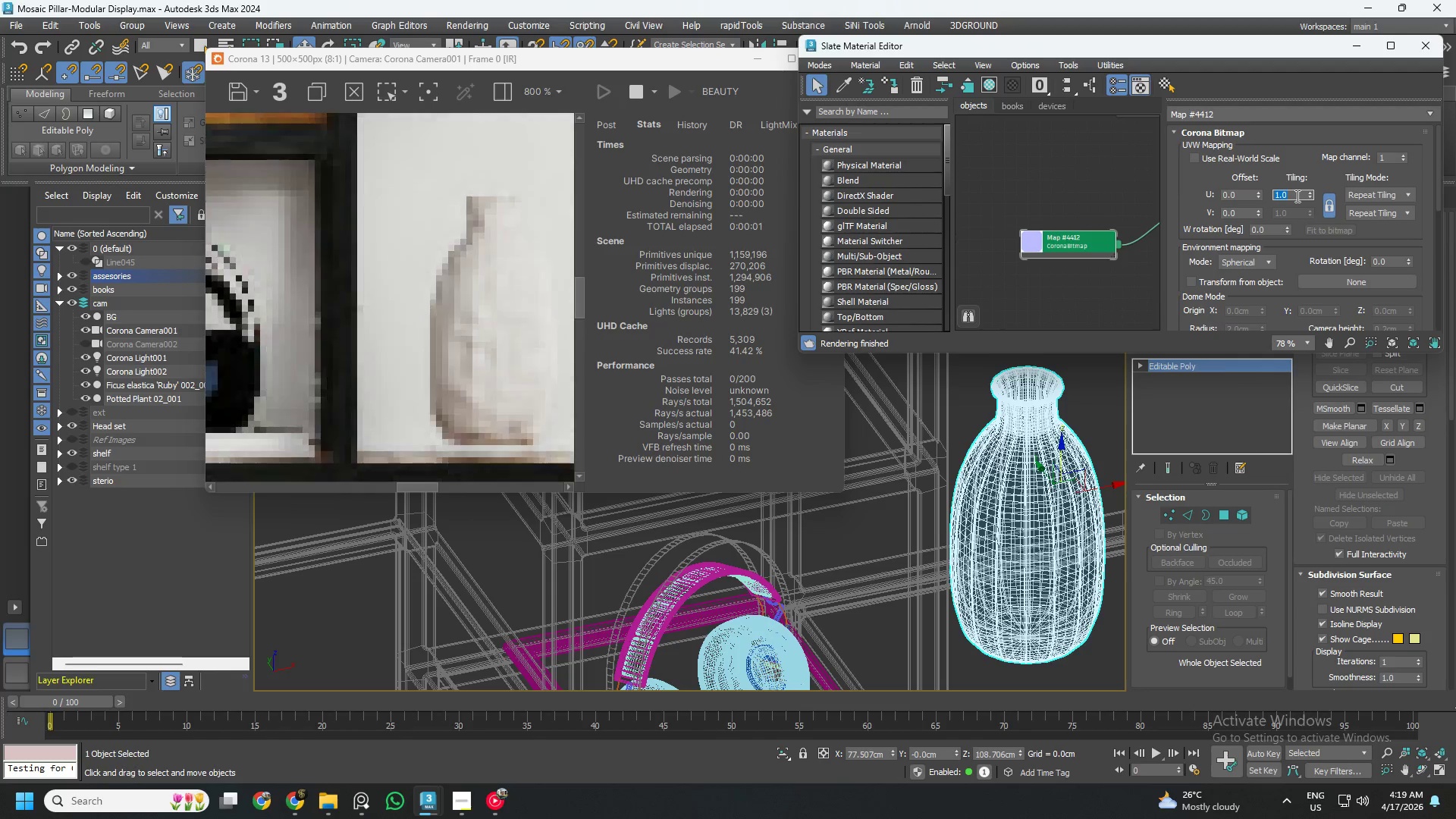 
key(Numpad3)
 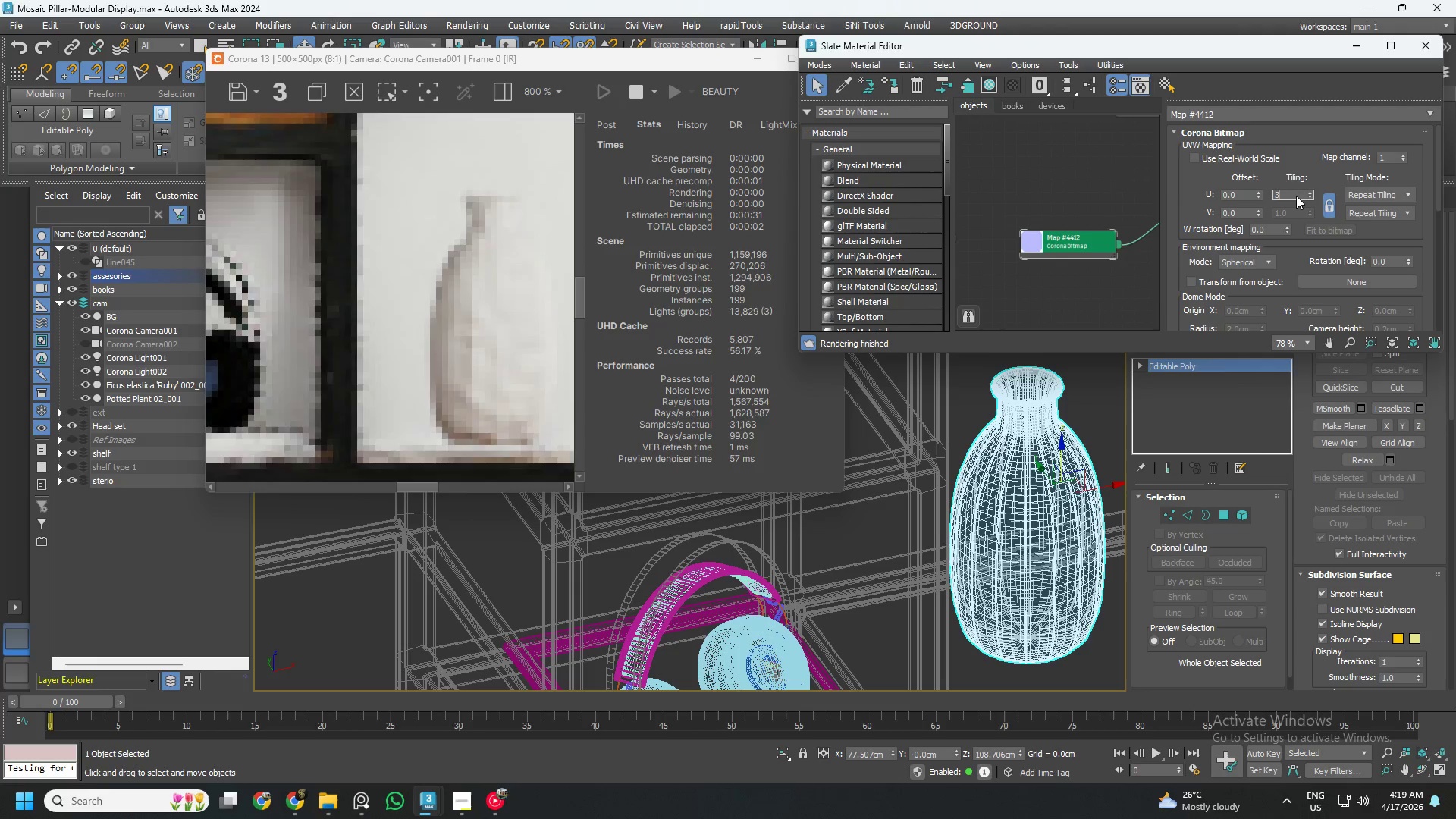 
key(NumpadEnter)
 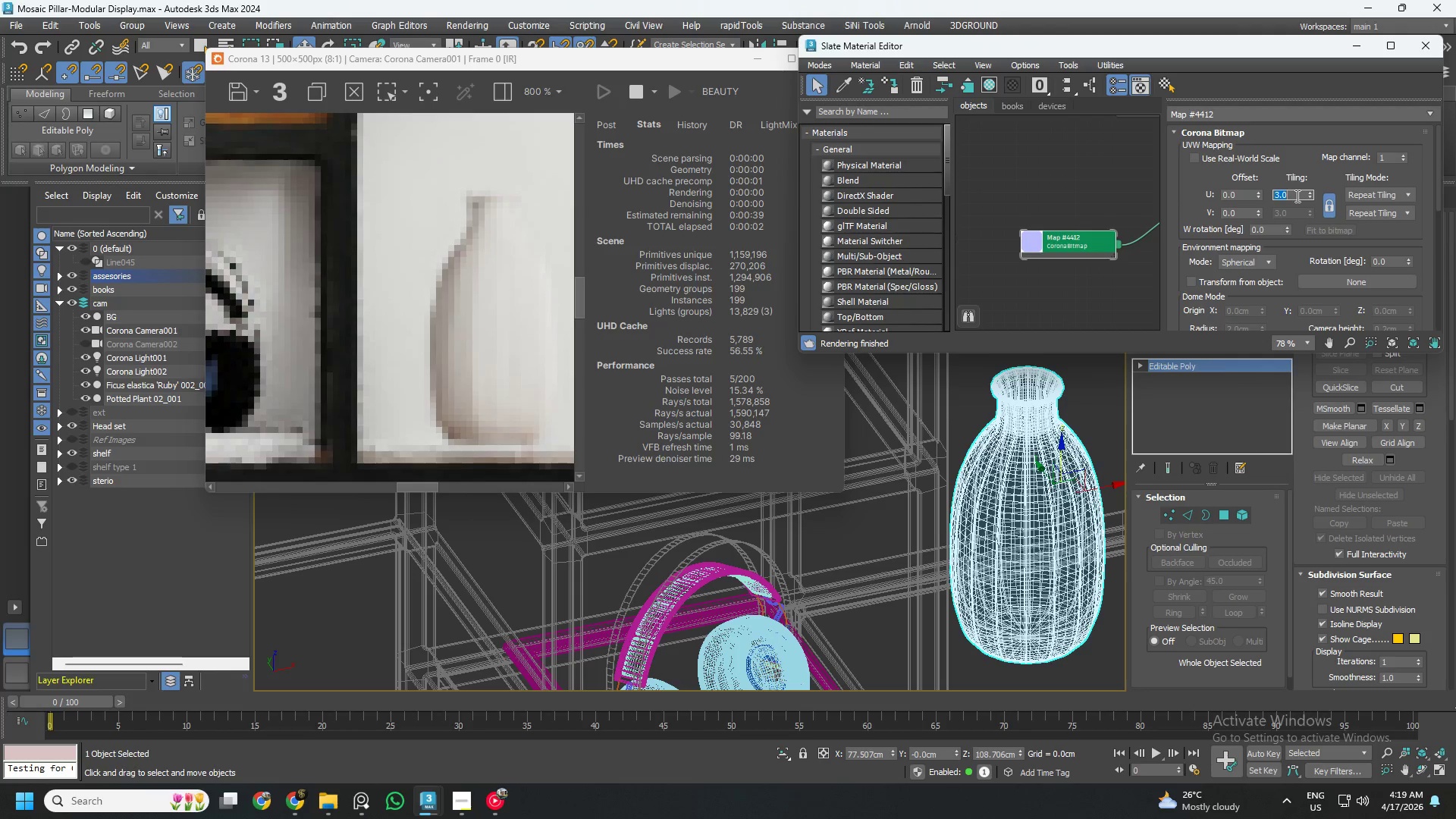 
key(Numpad2)
 